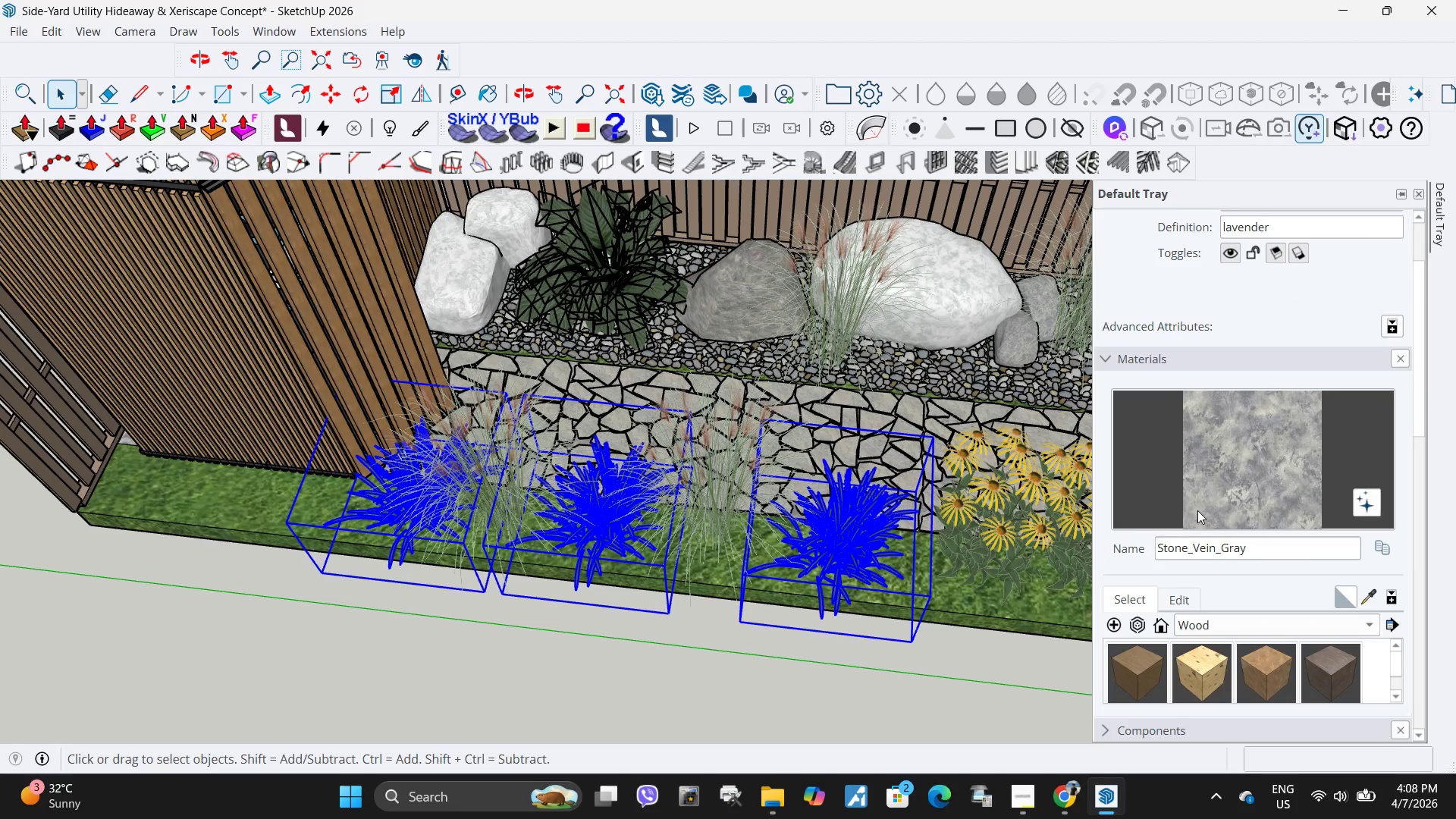 
scroll: coordinate [1188, 509], scroll_direction: down, amount: 7.0
 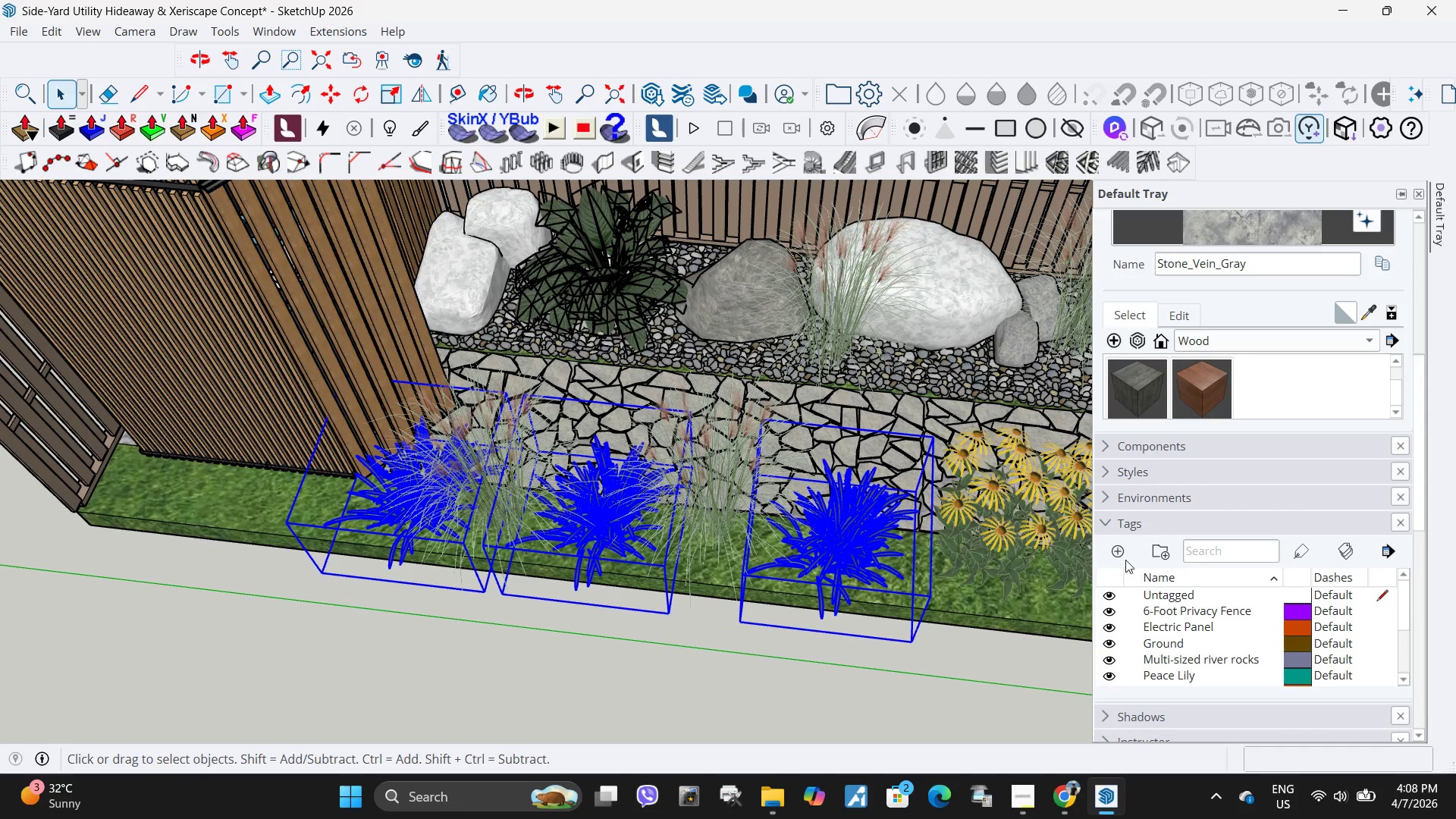 
double_click([1121, 554])
 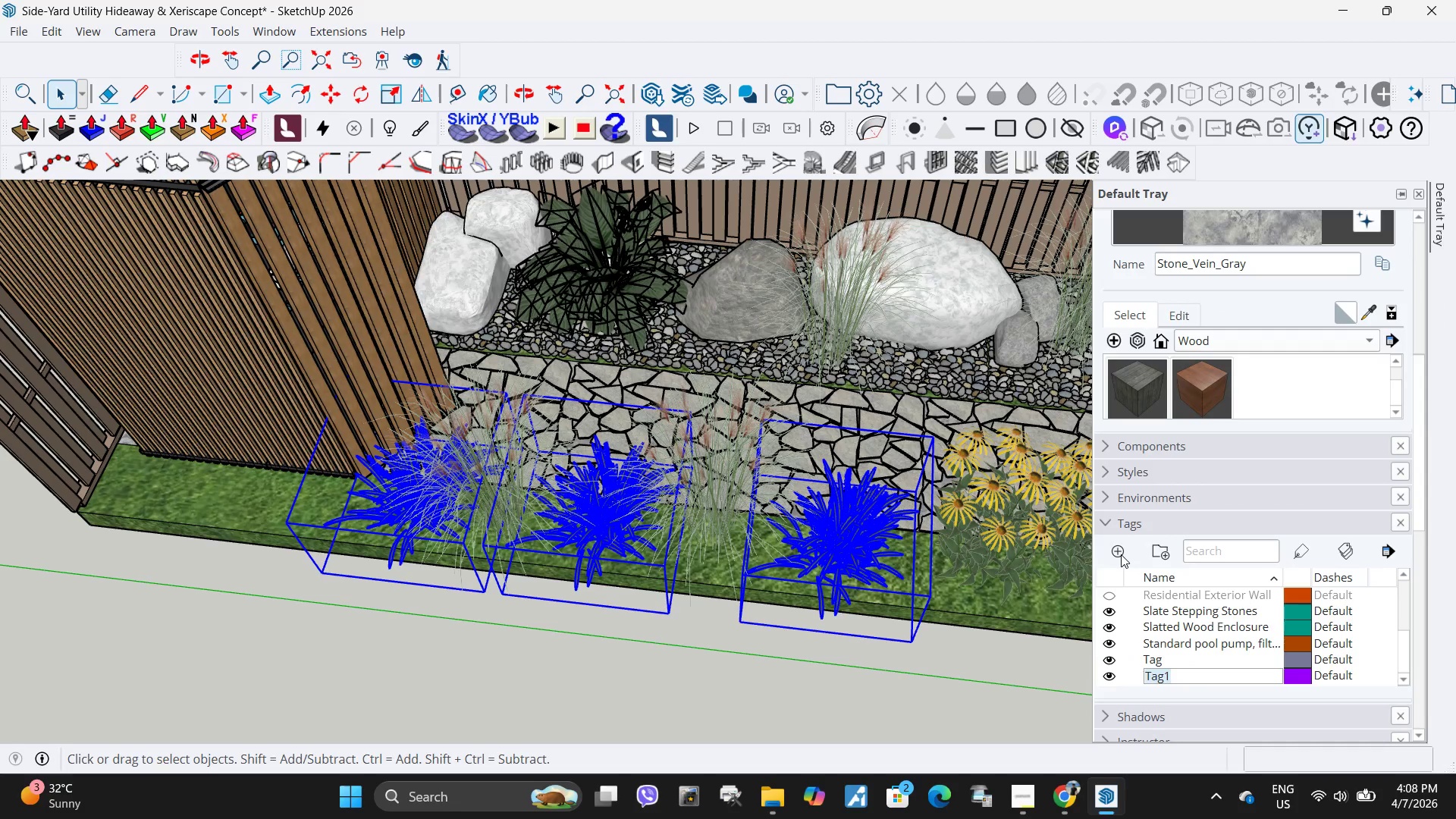 
type(Lavender)
 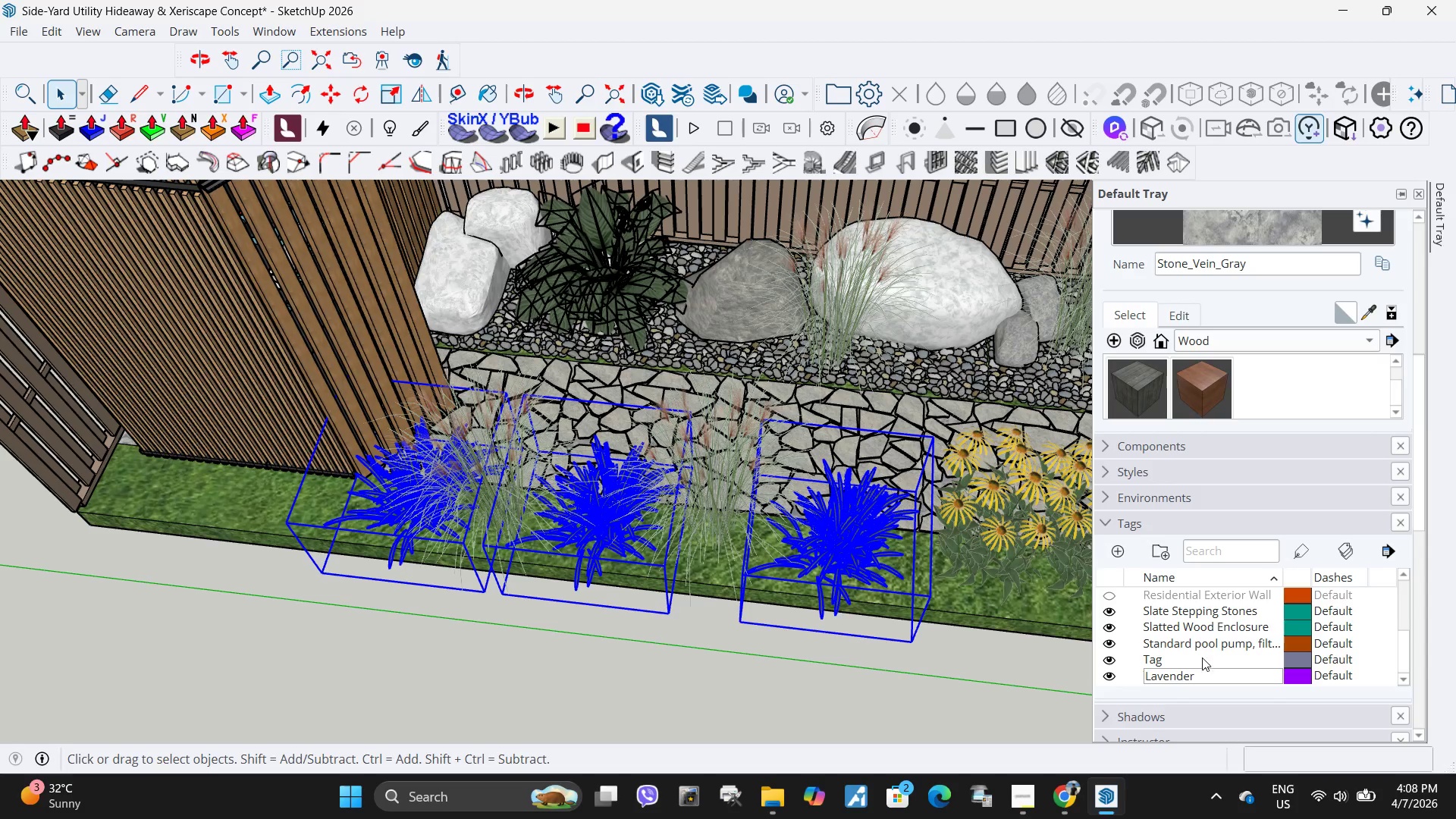 
double_click([1200, 665])
 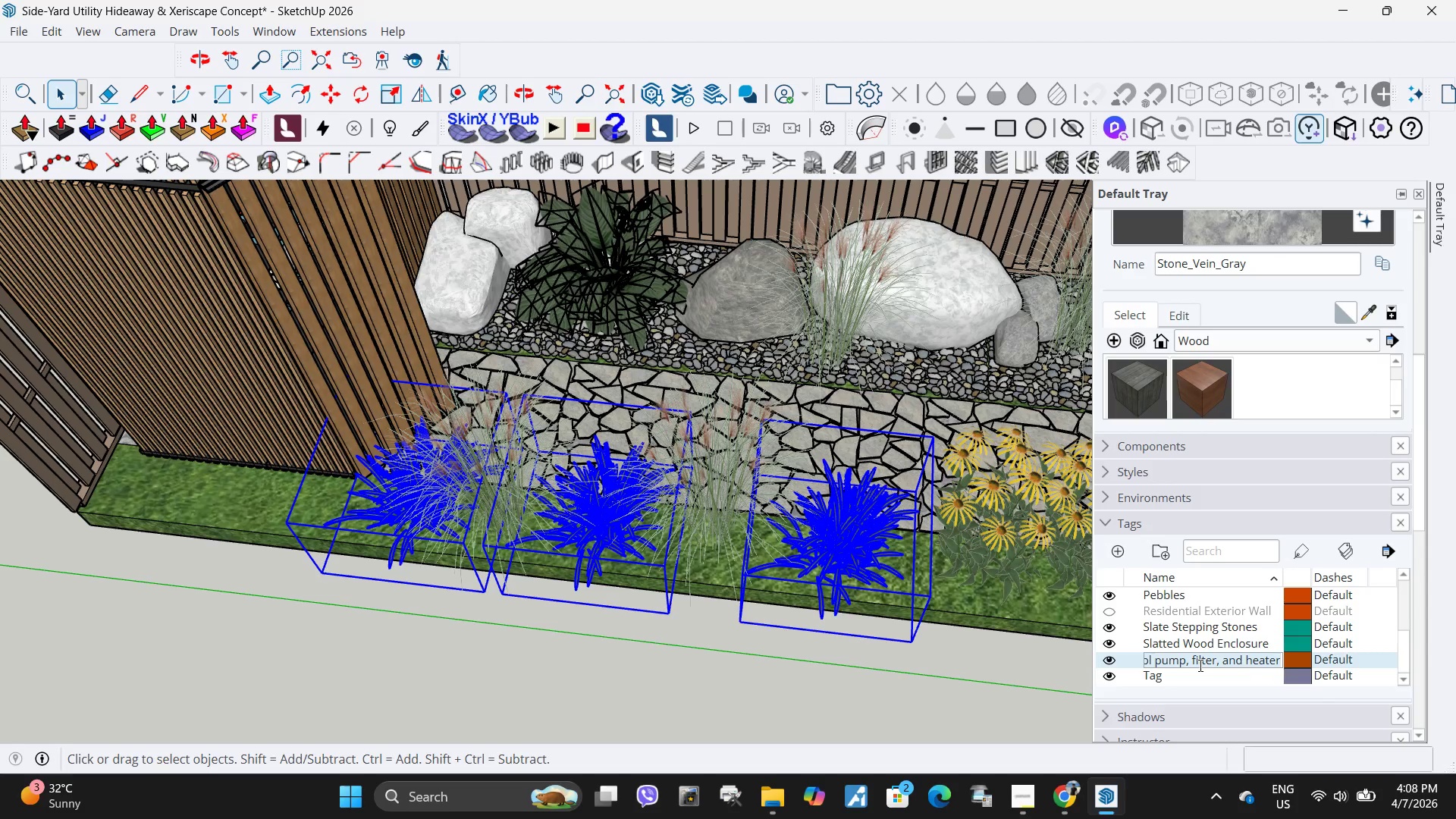 
scroll: coordinate [1199, 665], scroll_direction: down, amount: 3.0
 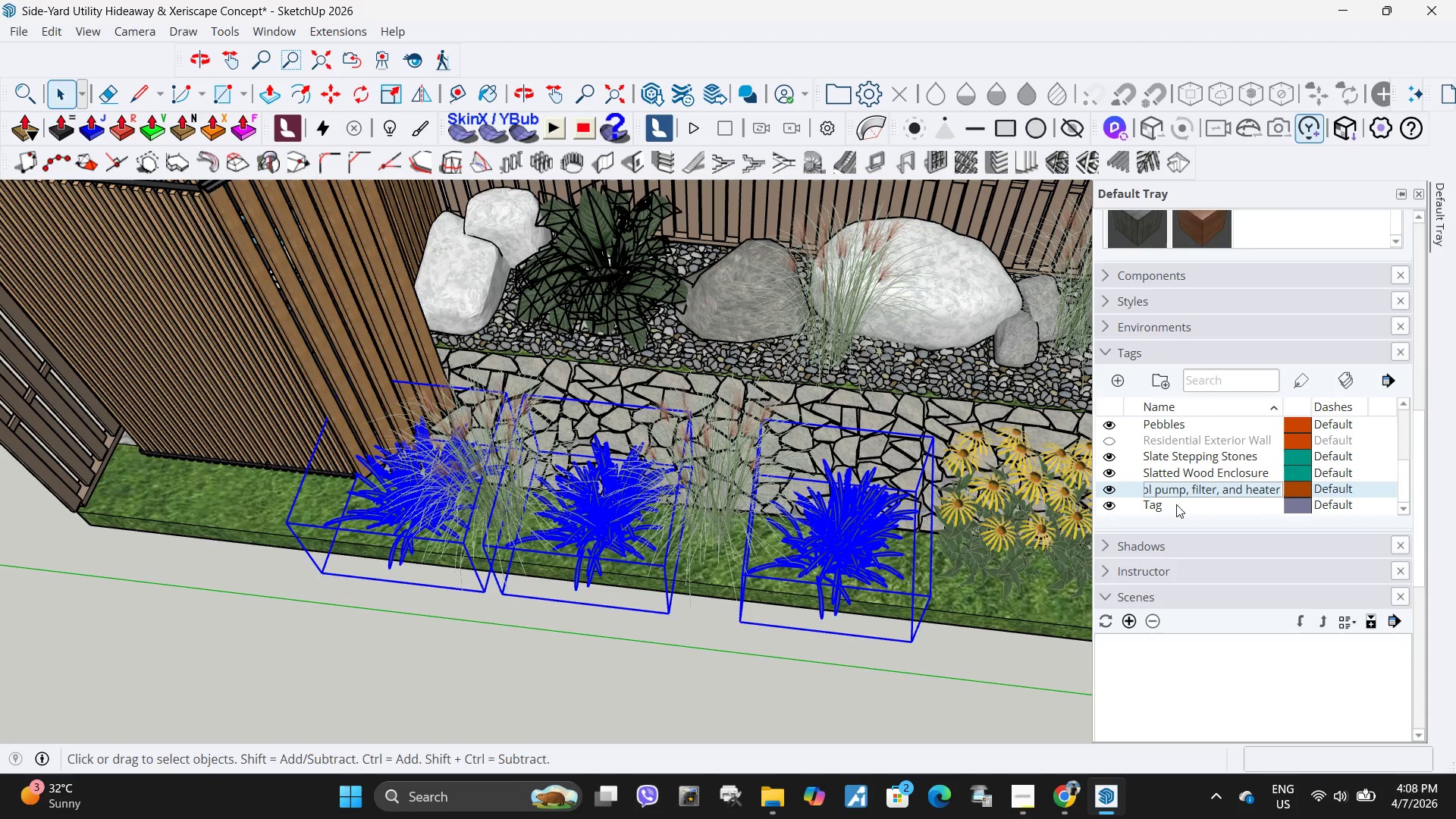 
right_click([1176, 504])
 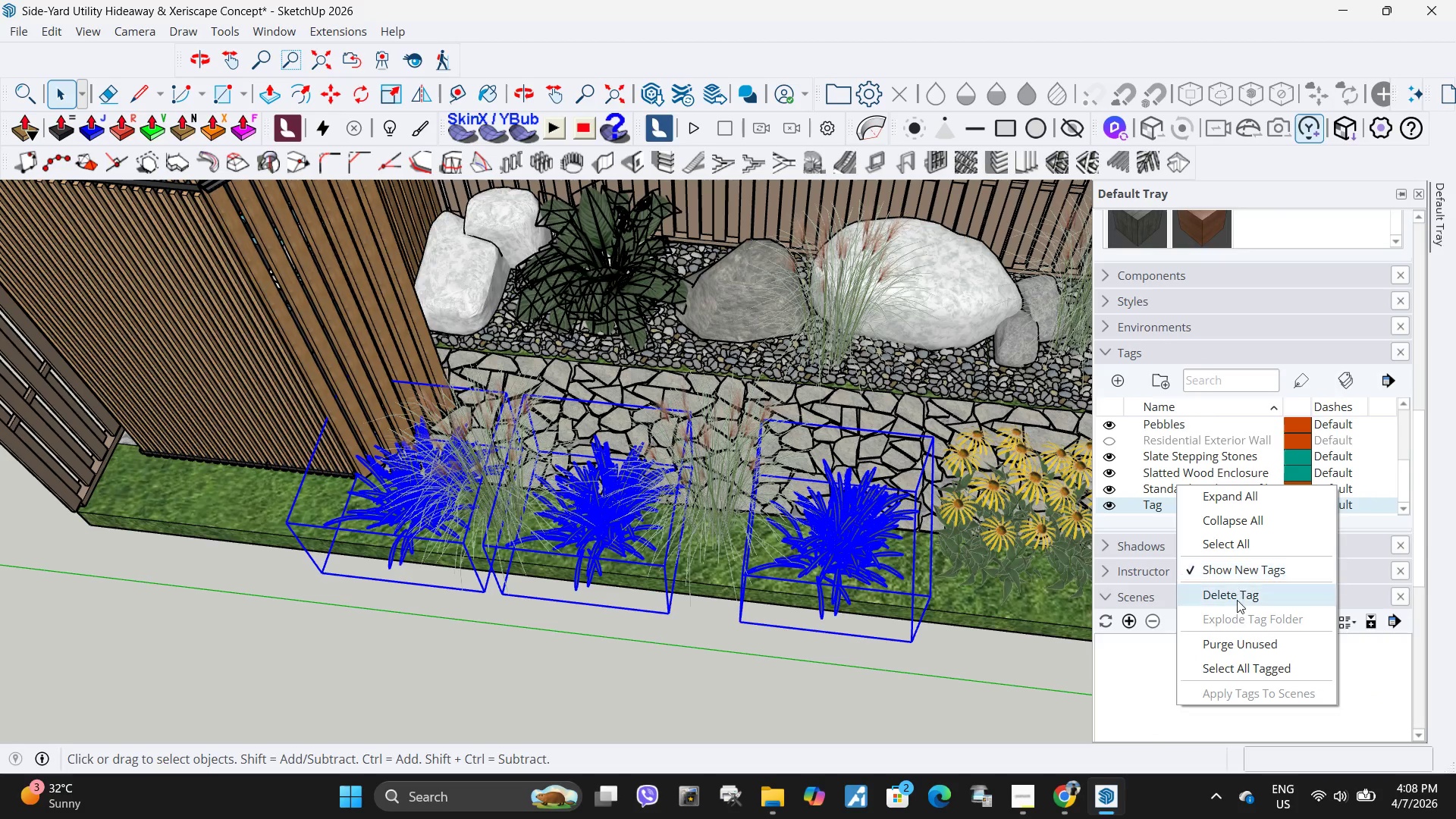 
left_click([1237, 595])
 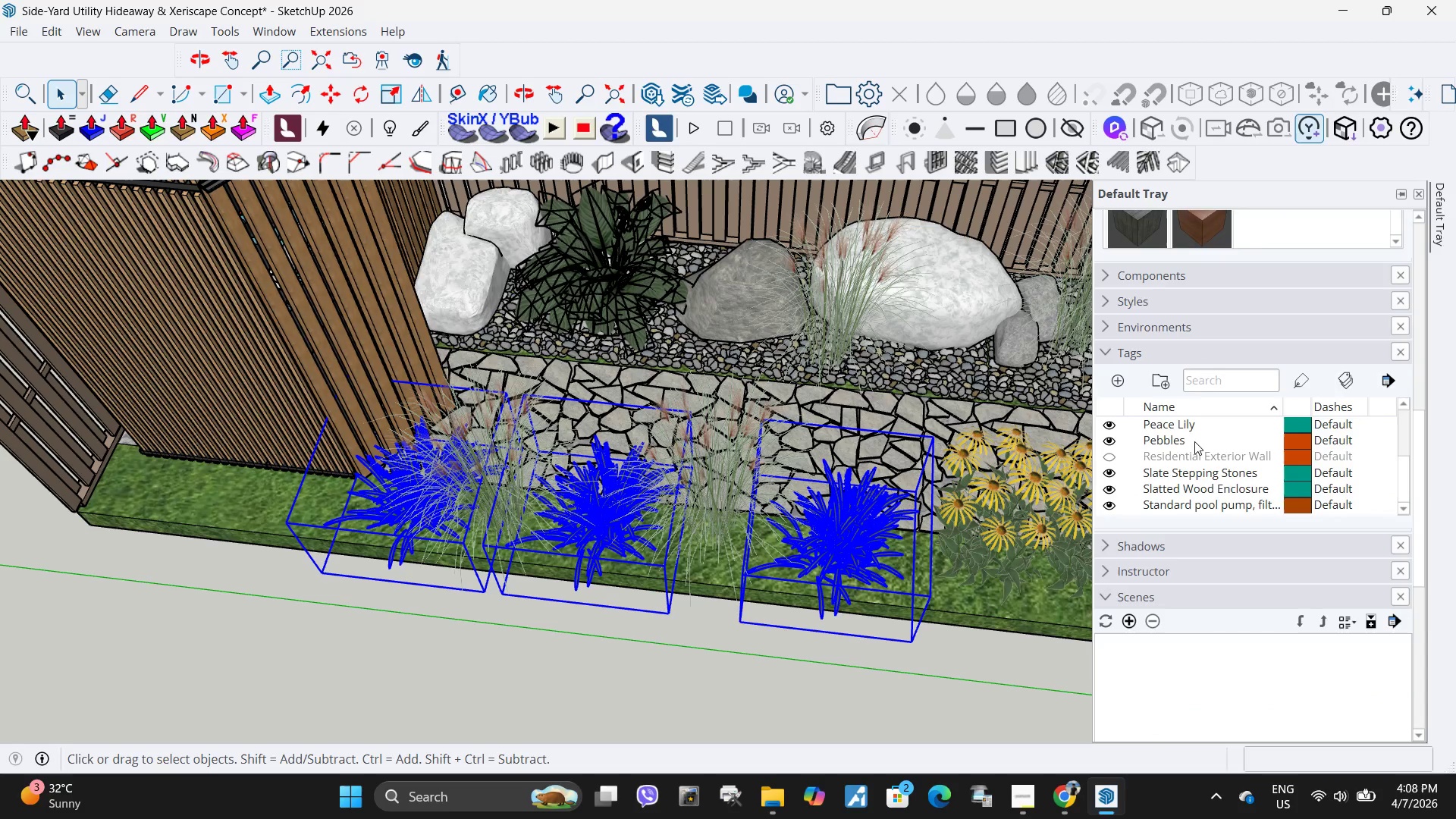 
scroll: coordinate [1204, 281], scroll_direction: up, amount: 15.0
 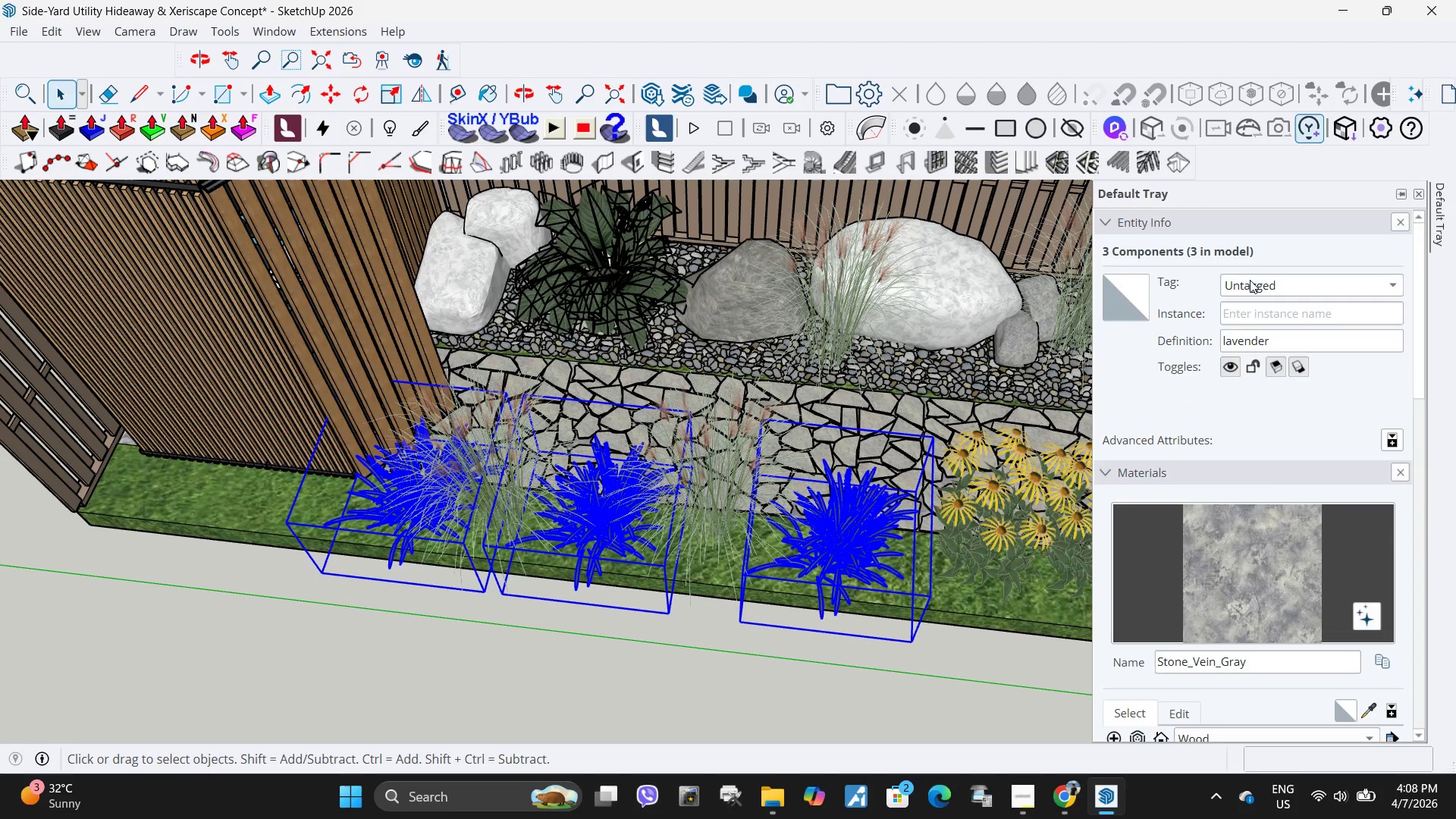 
left_click([1250, 279])
 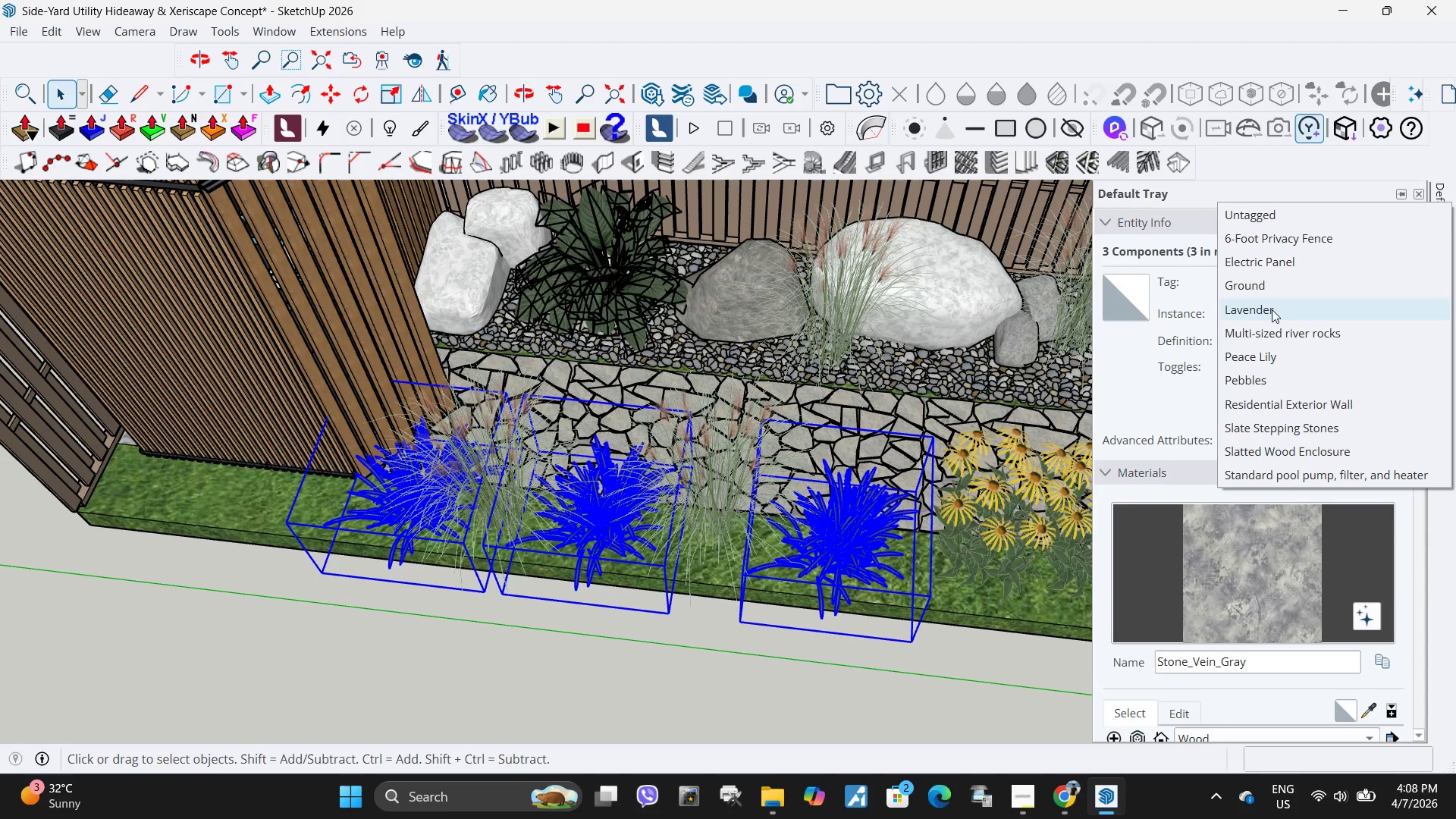 
left_click([1272, 311])
 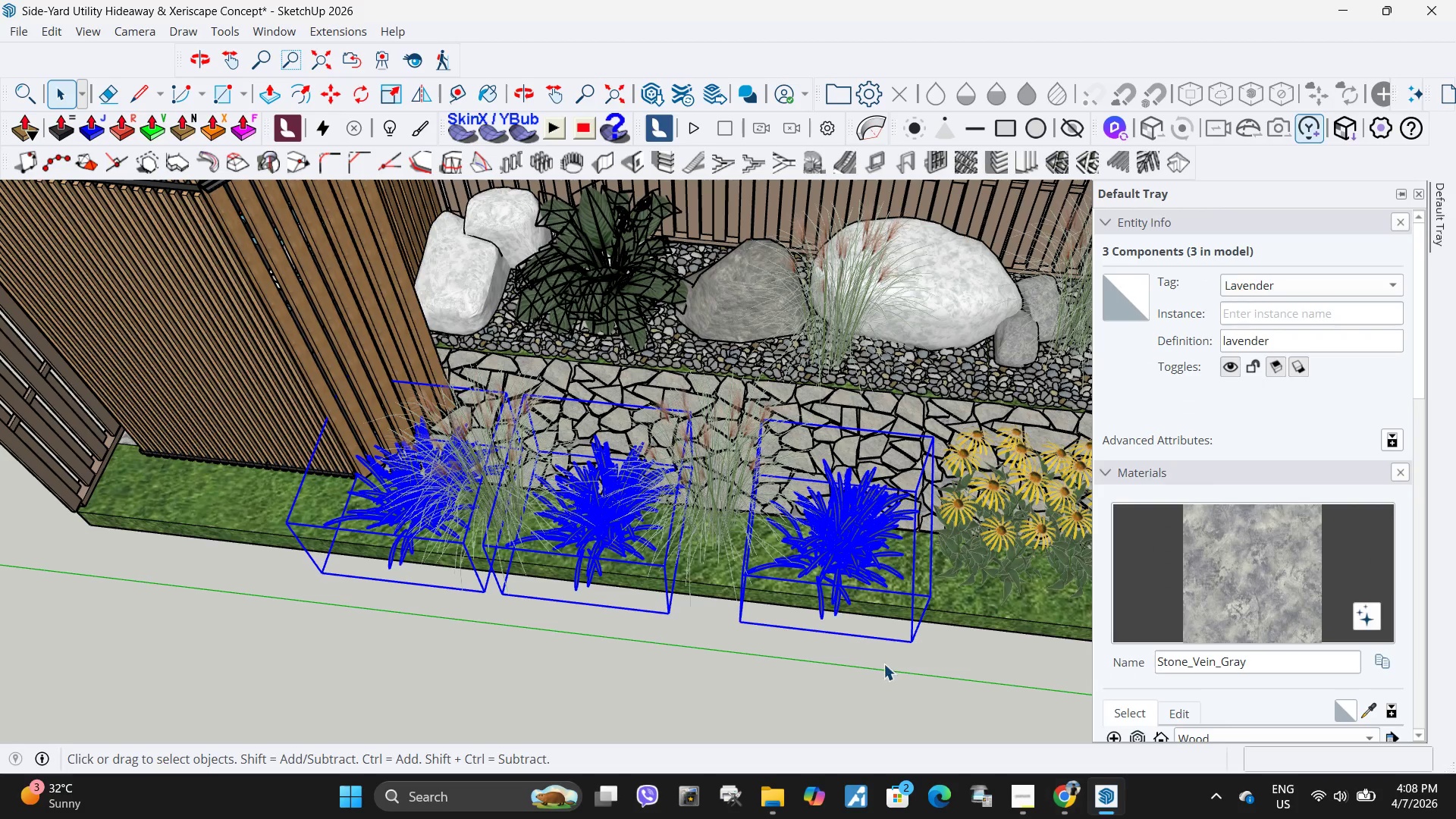 
left_click([875, 695])
 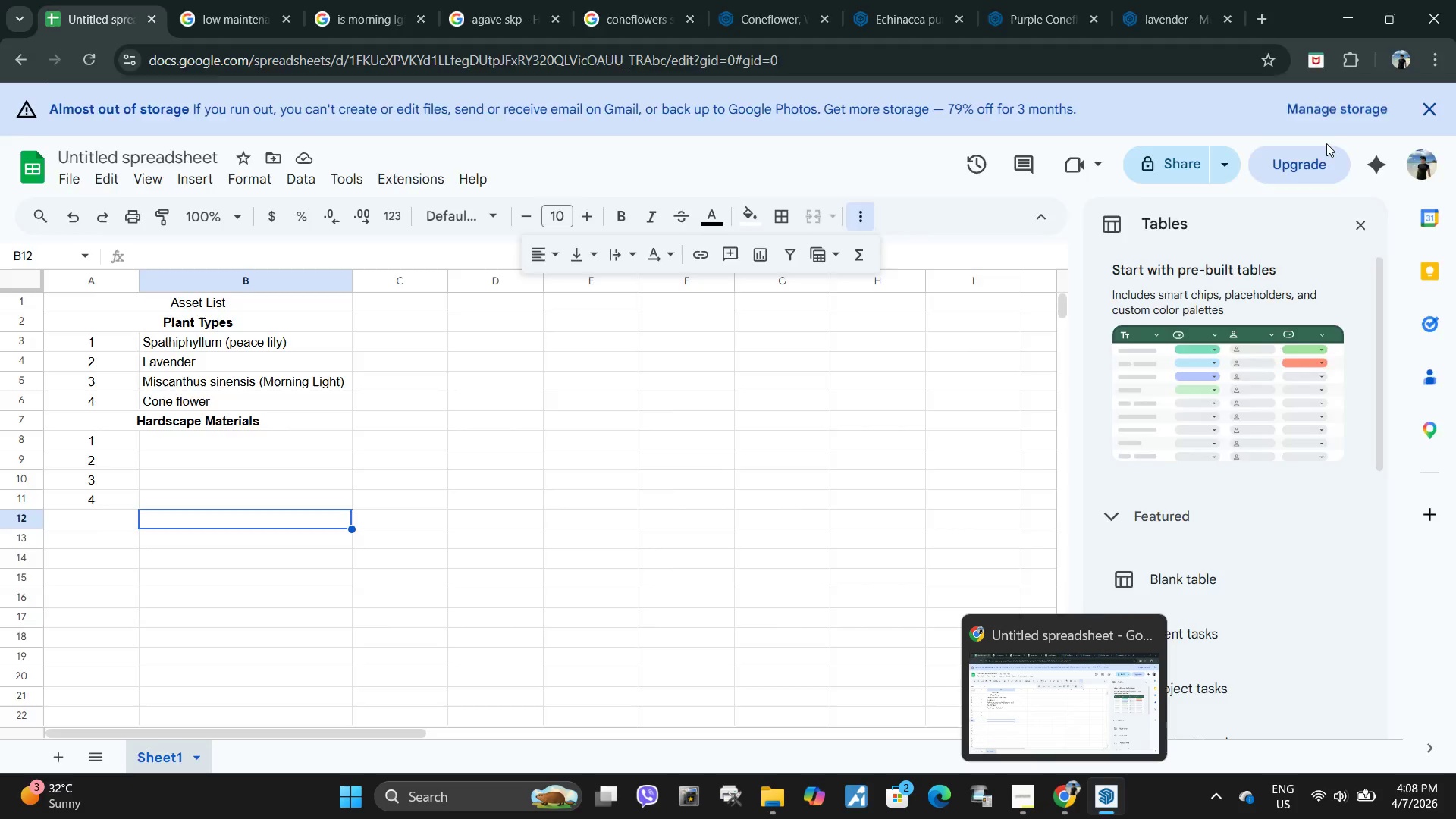 
scroll: coordinate [1265, 509], scroll_direction: down, amount: 7.0
 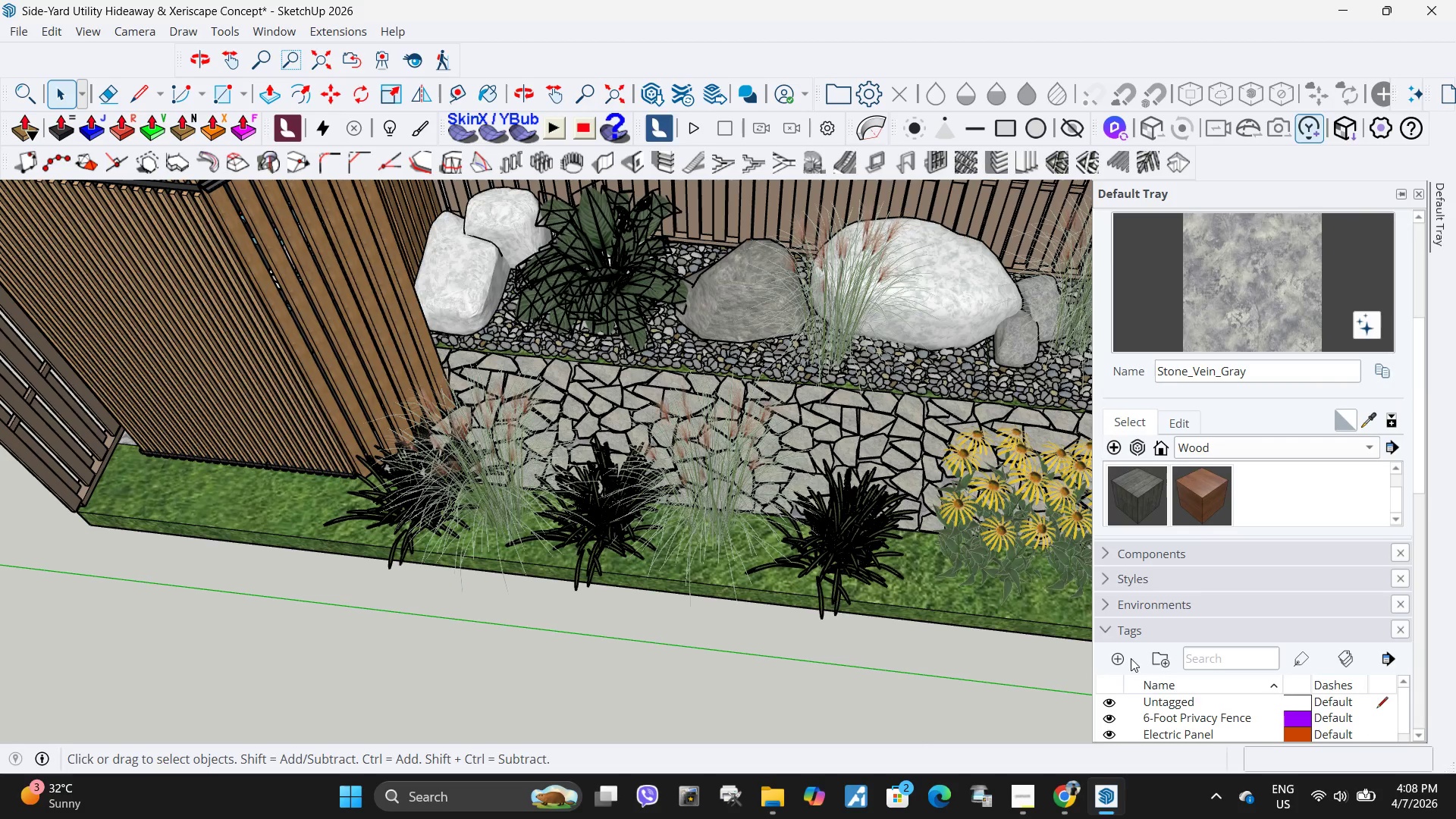 
left_click([1124, 658])
 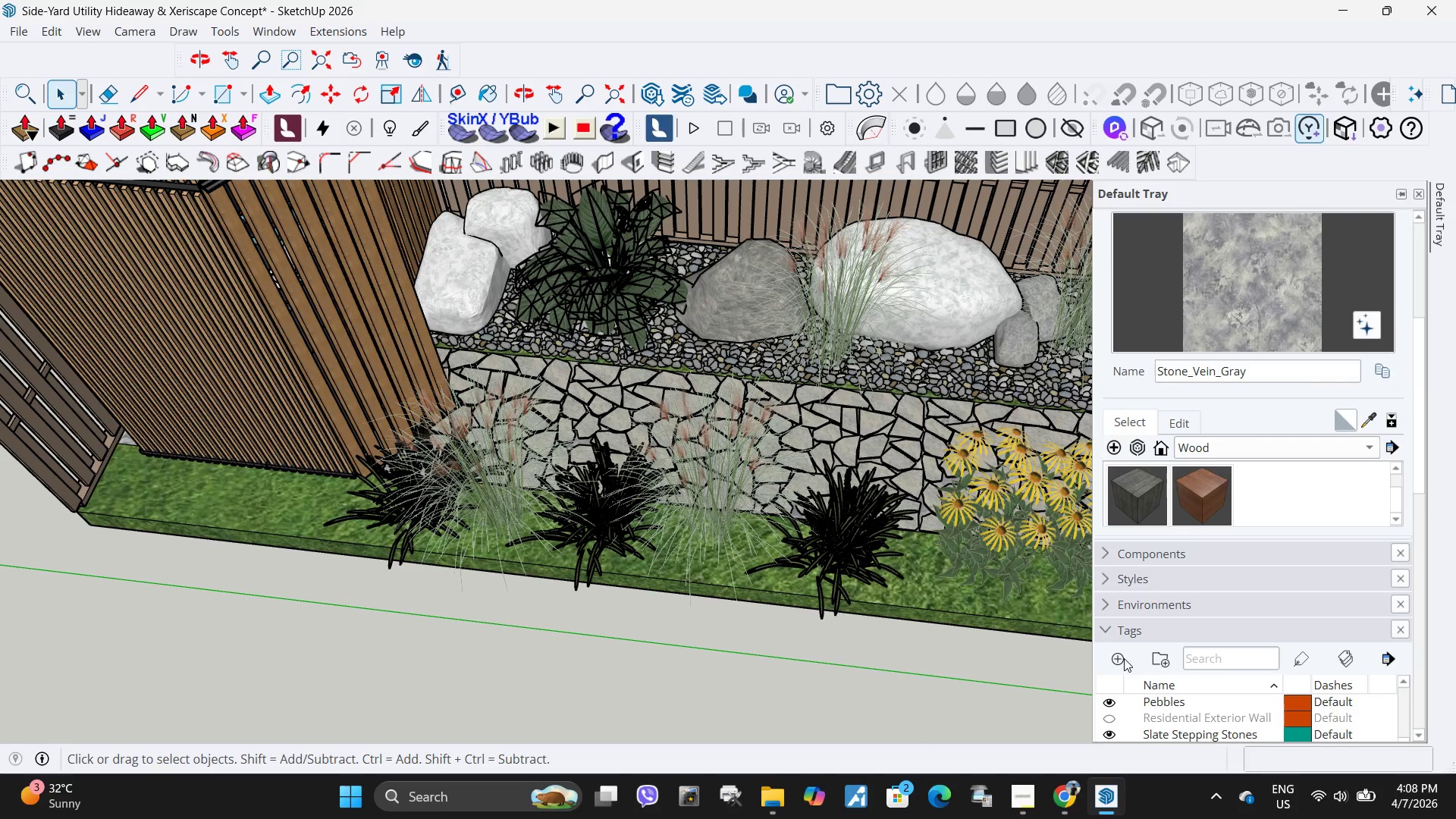 
type(Morning Light)
 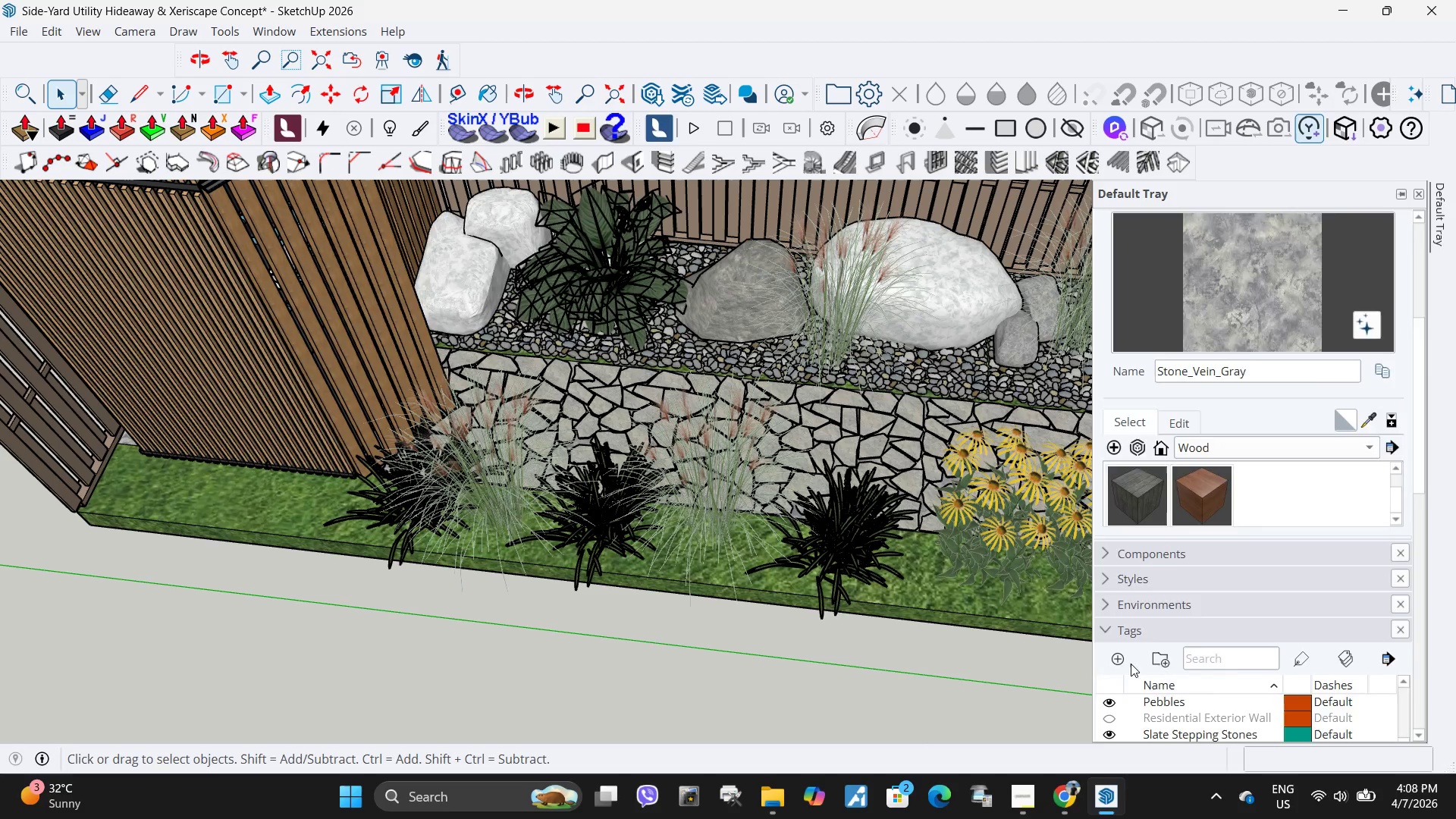 
scroll: coordinate [1122, 679], scroll_direction: down, amount: 4.0
 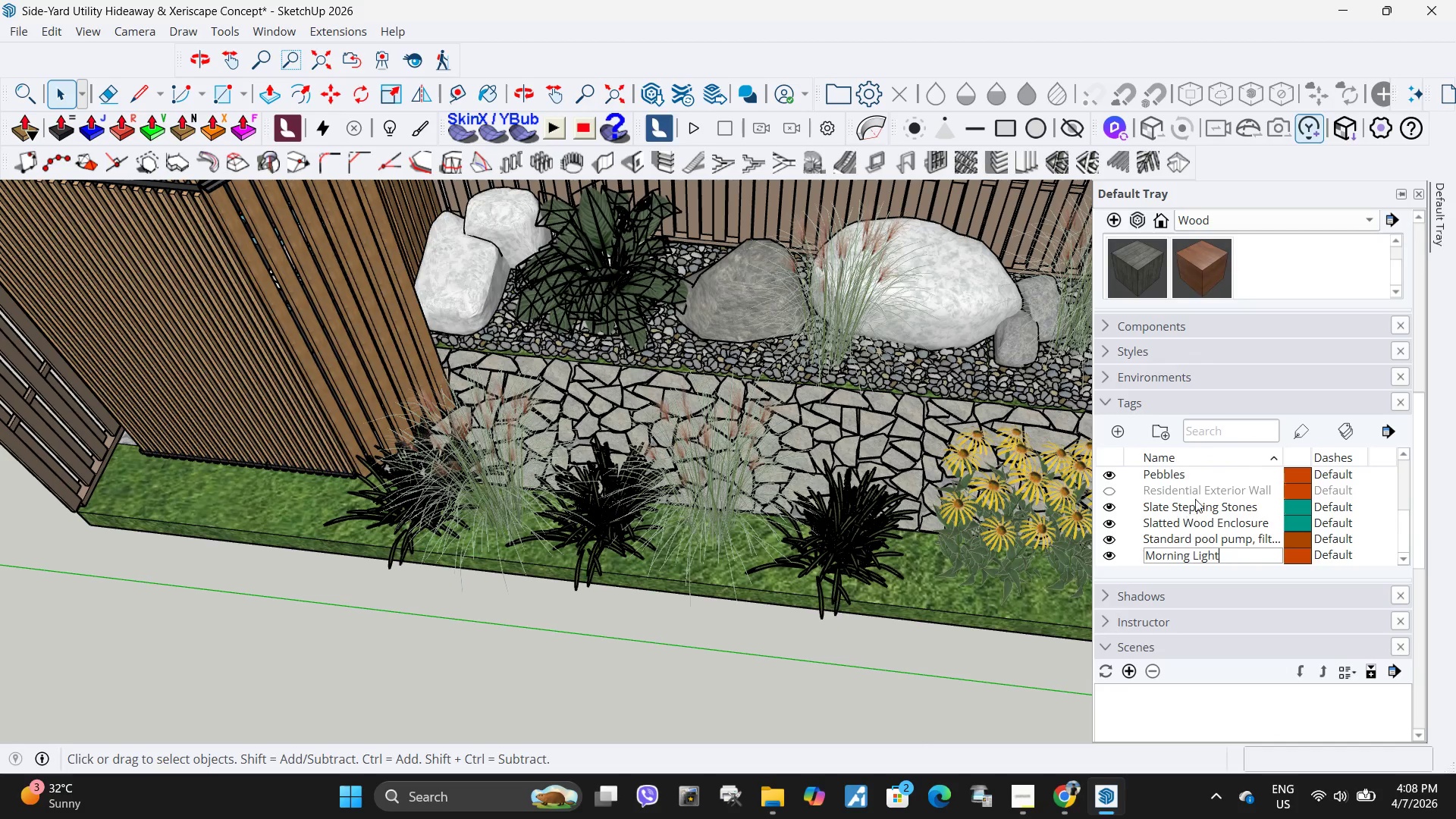 
scroll: coordinate [1200, 488], scroll_direction: up, amount: 5.0
 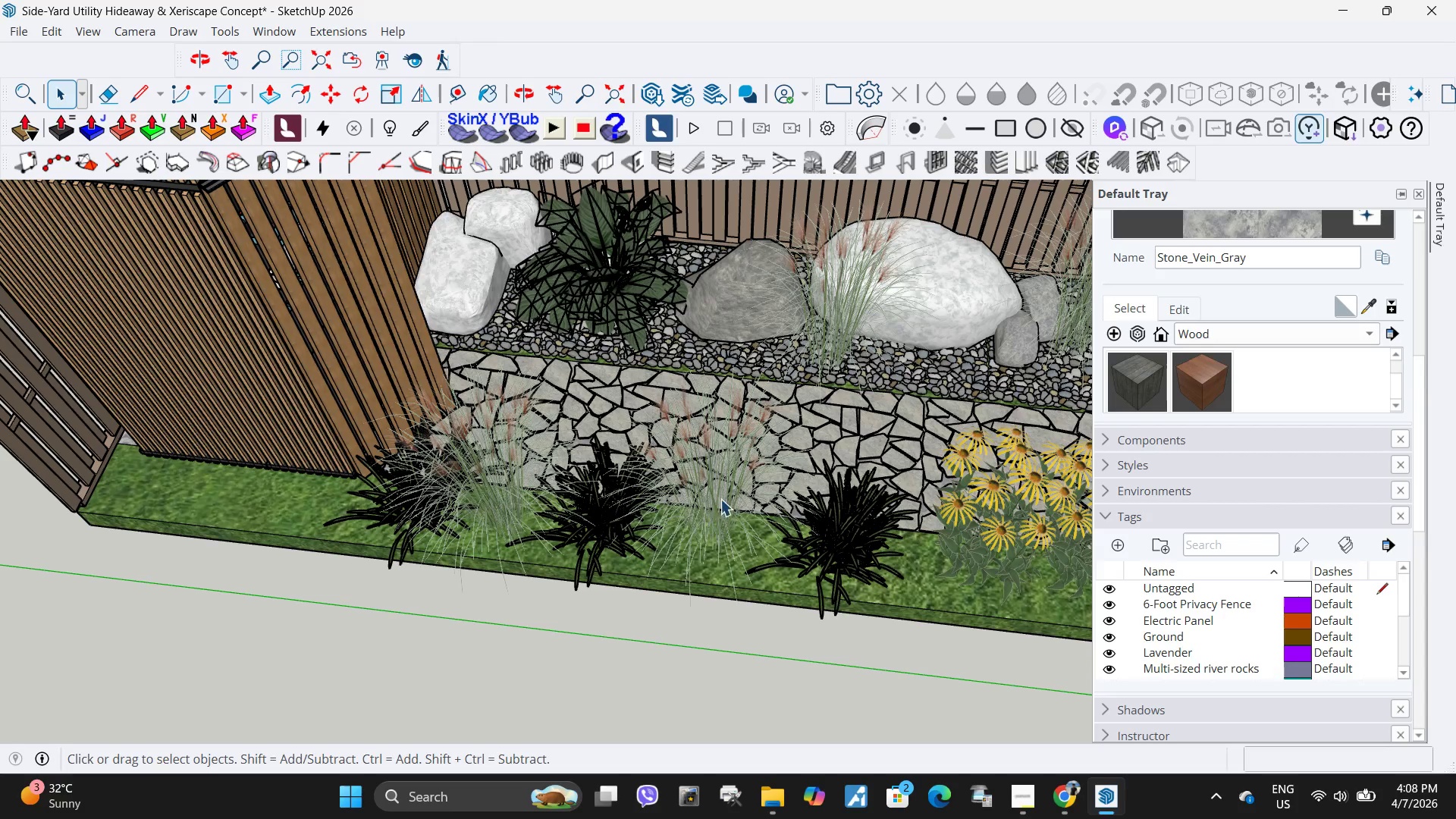 
scroll: coordinate [607, 463], scroll_direction: down, amount: 4.0
 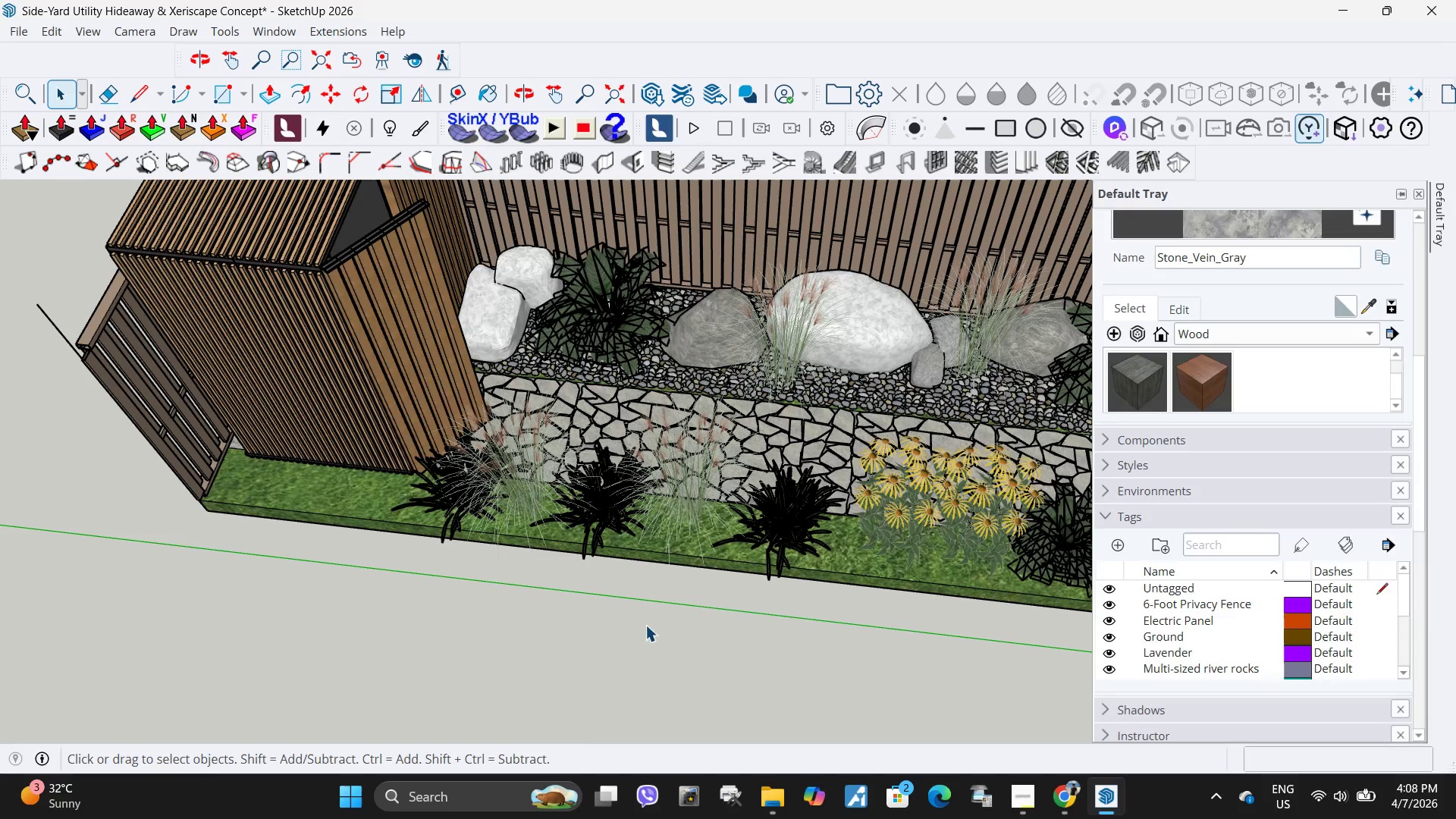 
left_click_drag(start_coordinate=[634, 650], to_coordinate=[638, 648])
 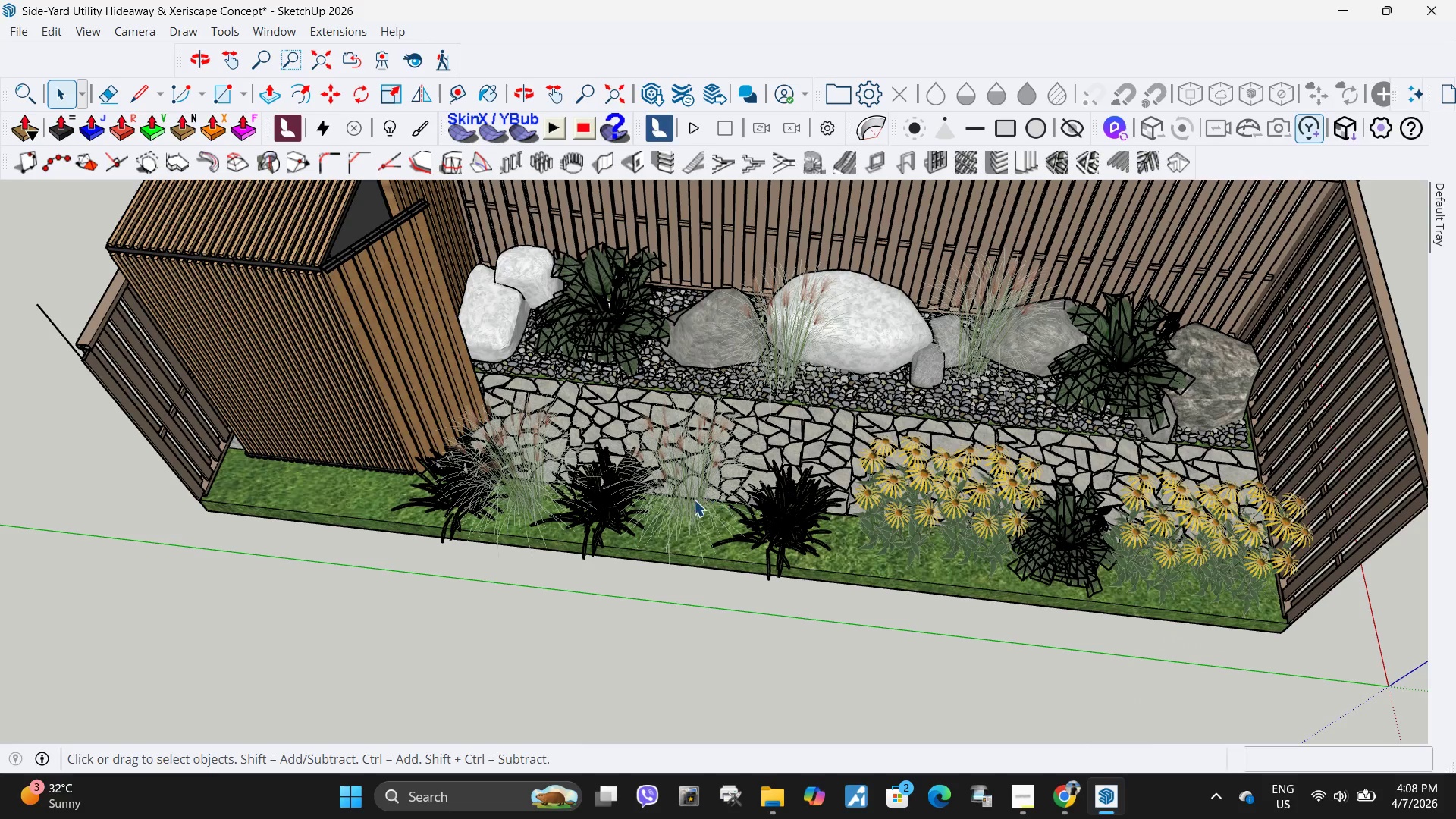 
double_click([693, 500])
 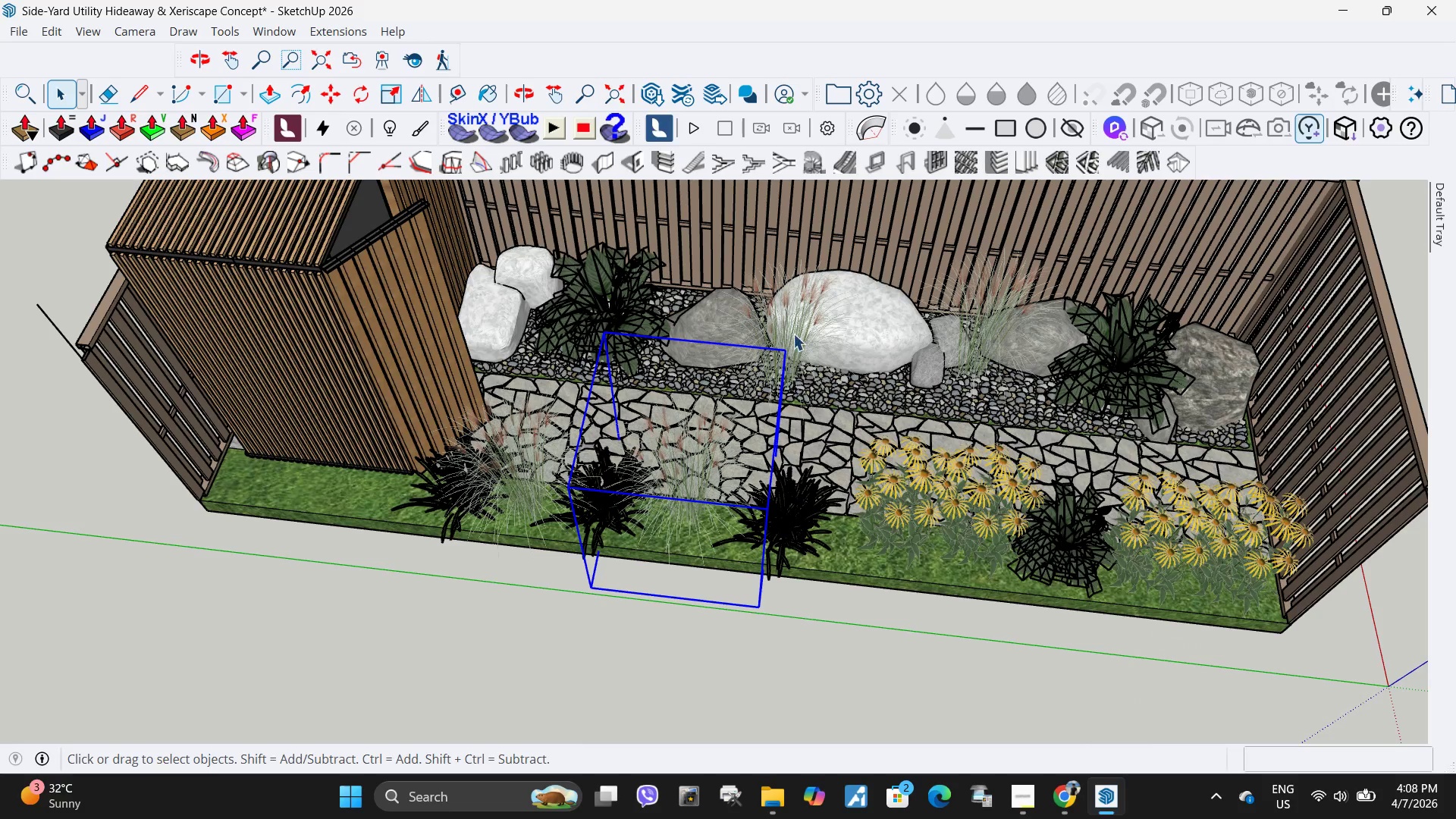 
hold_key(key=ShiftLeft, duration=1.51)
left_click([803, 318])
 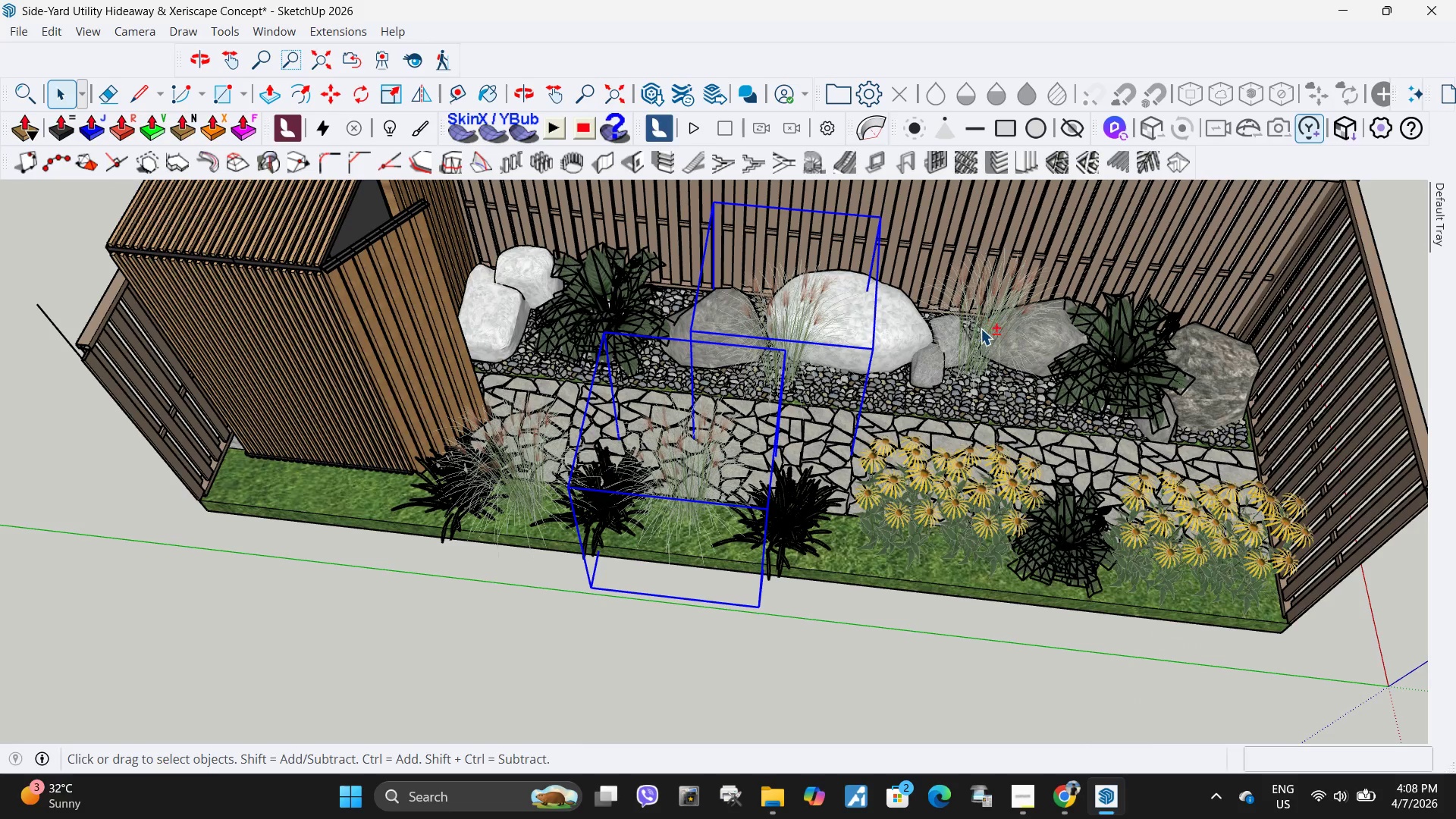 
left_click([983, 330])
 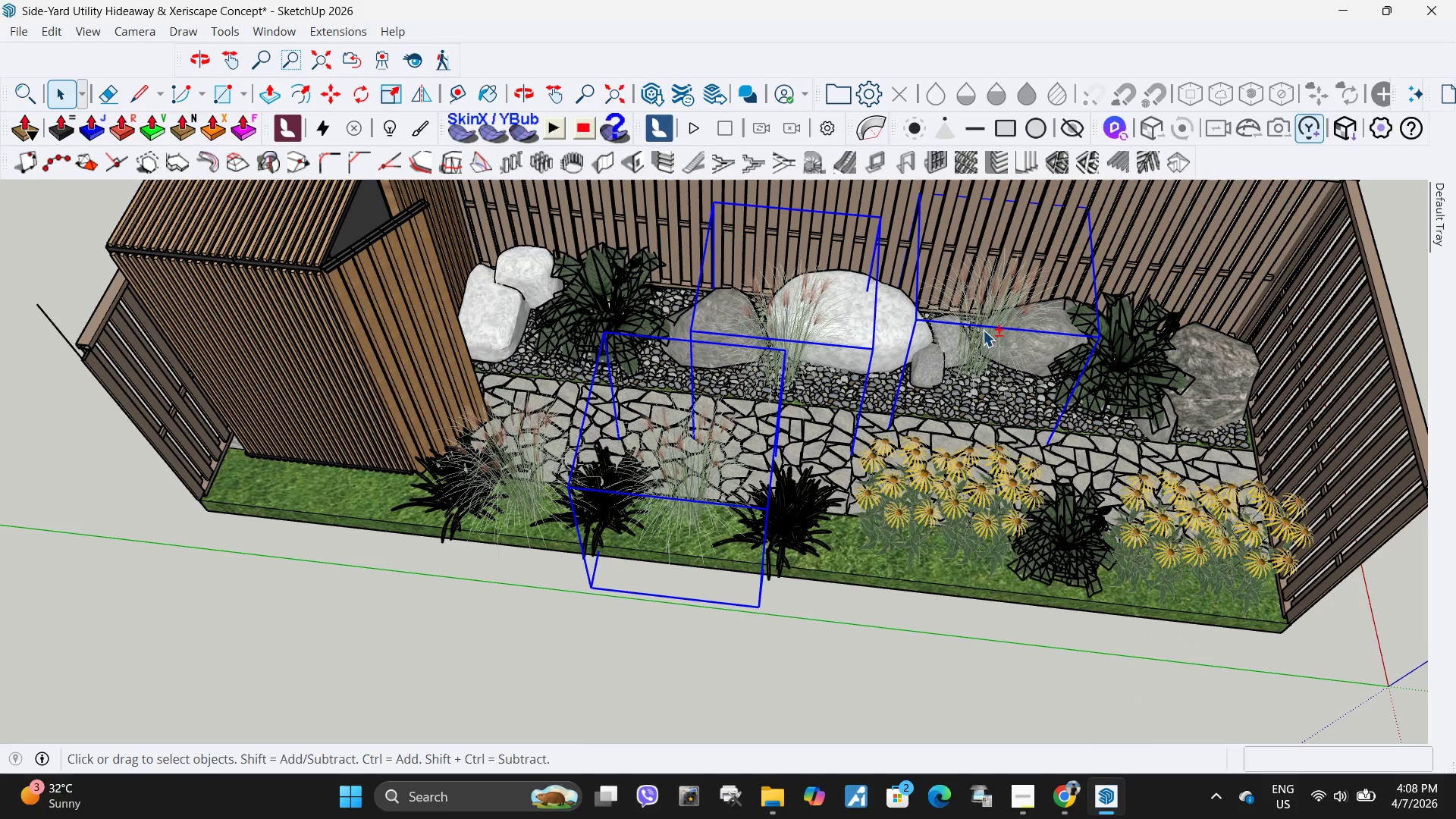 
hold_key(key=ShiftLeft, duration=1.14)
left_click([526, 509])
 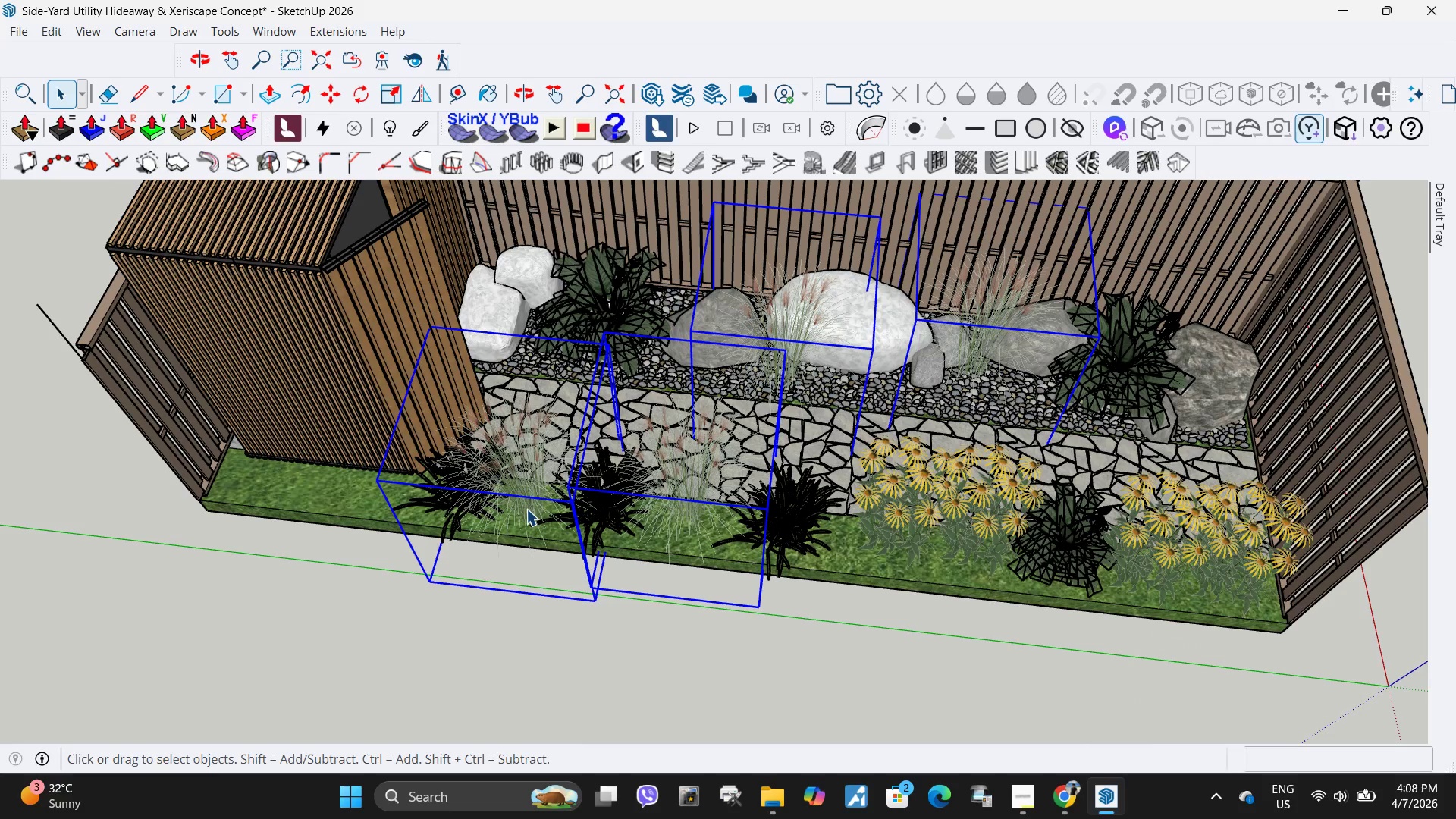 
right_click([526, 509])
 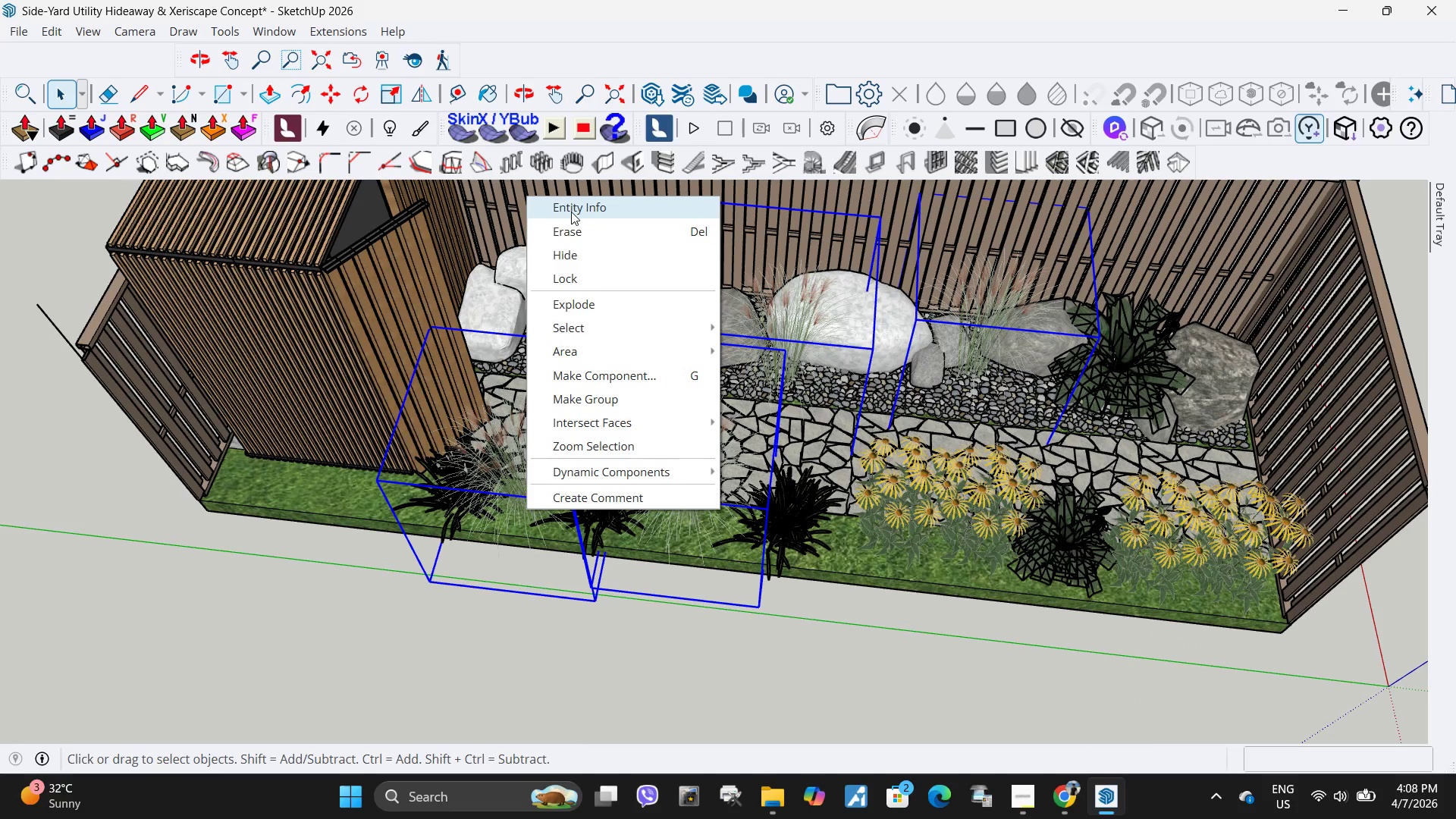 
double_click([571, 212])
 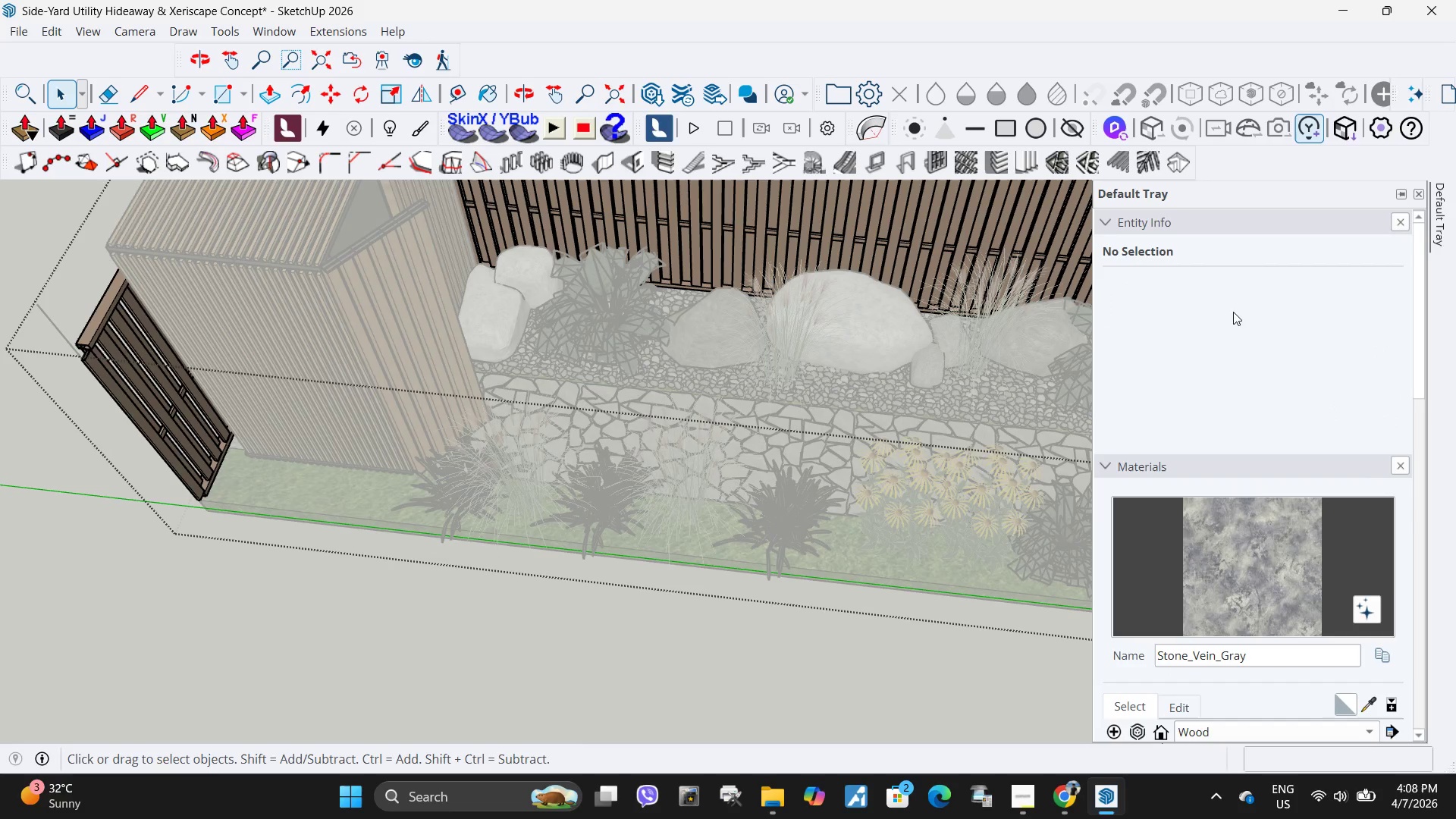 
scroll: coordinate [1242, 298], scroll_direction: up, amount: 2.0
 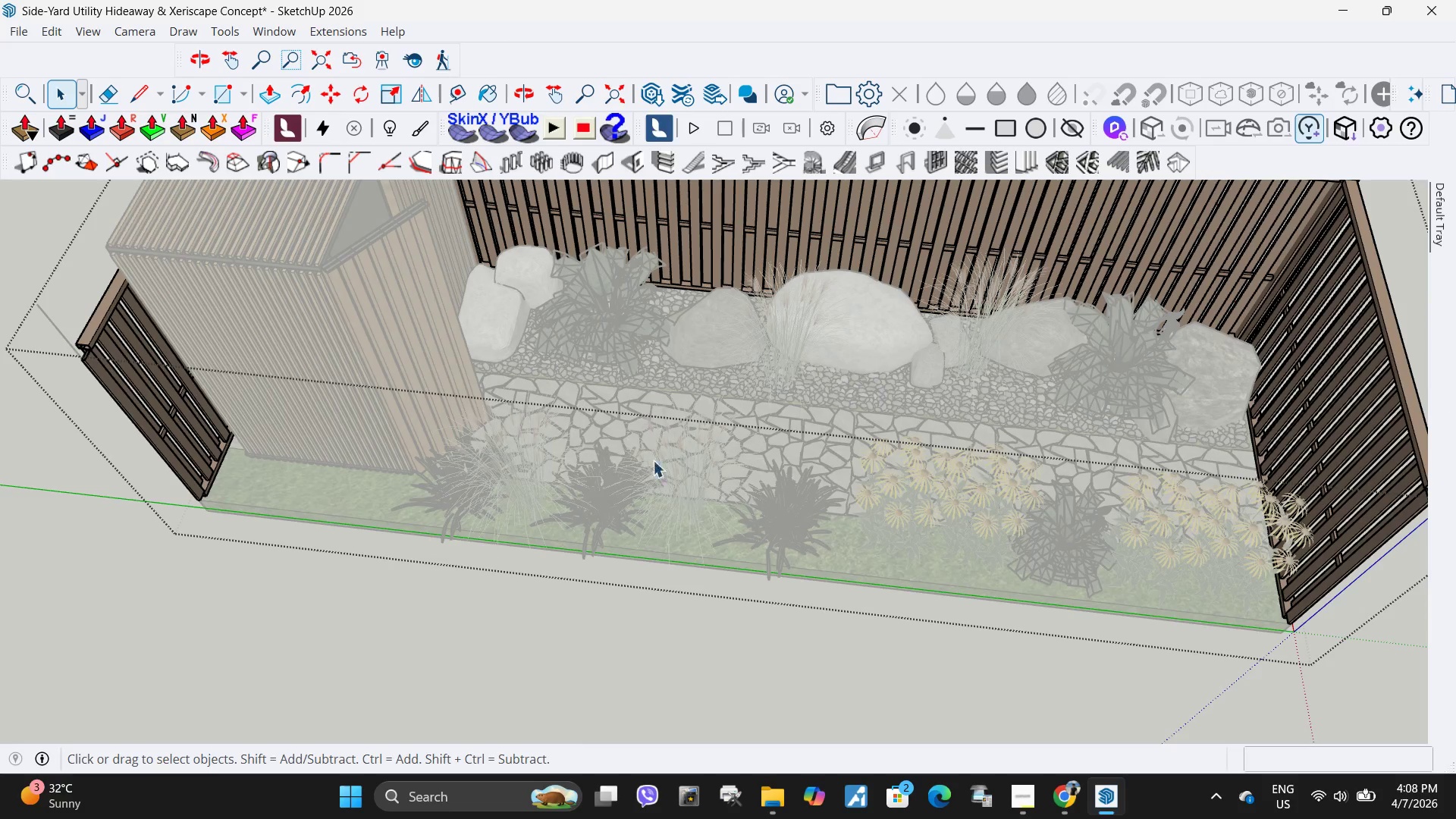 
left_click([689, 535])
 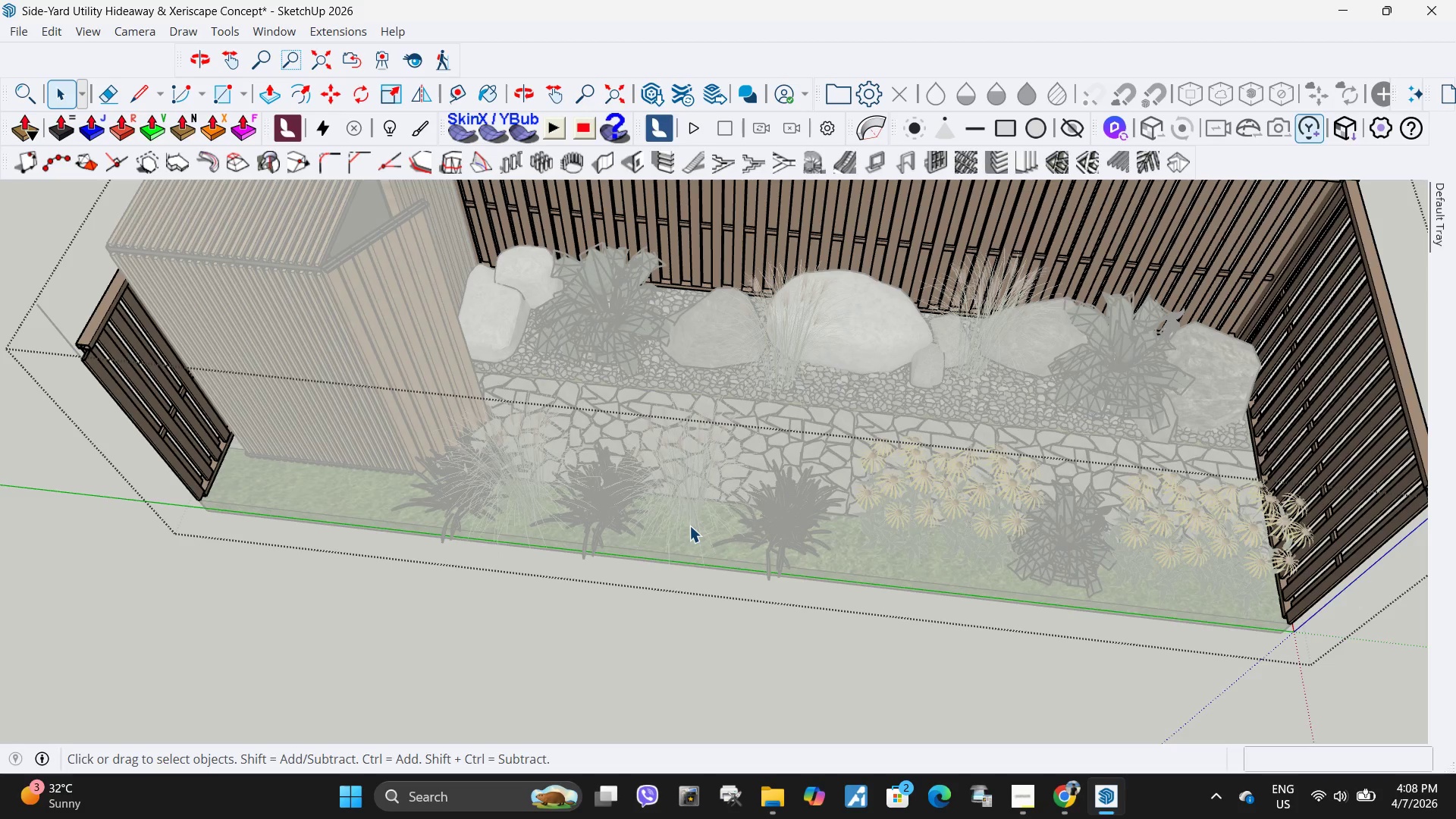 
key(Escape)
 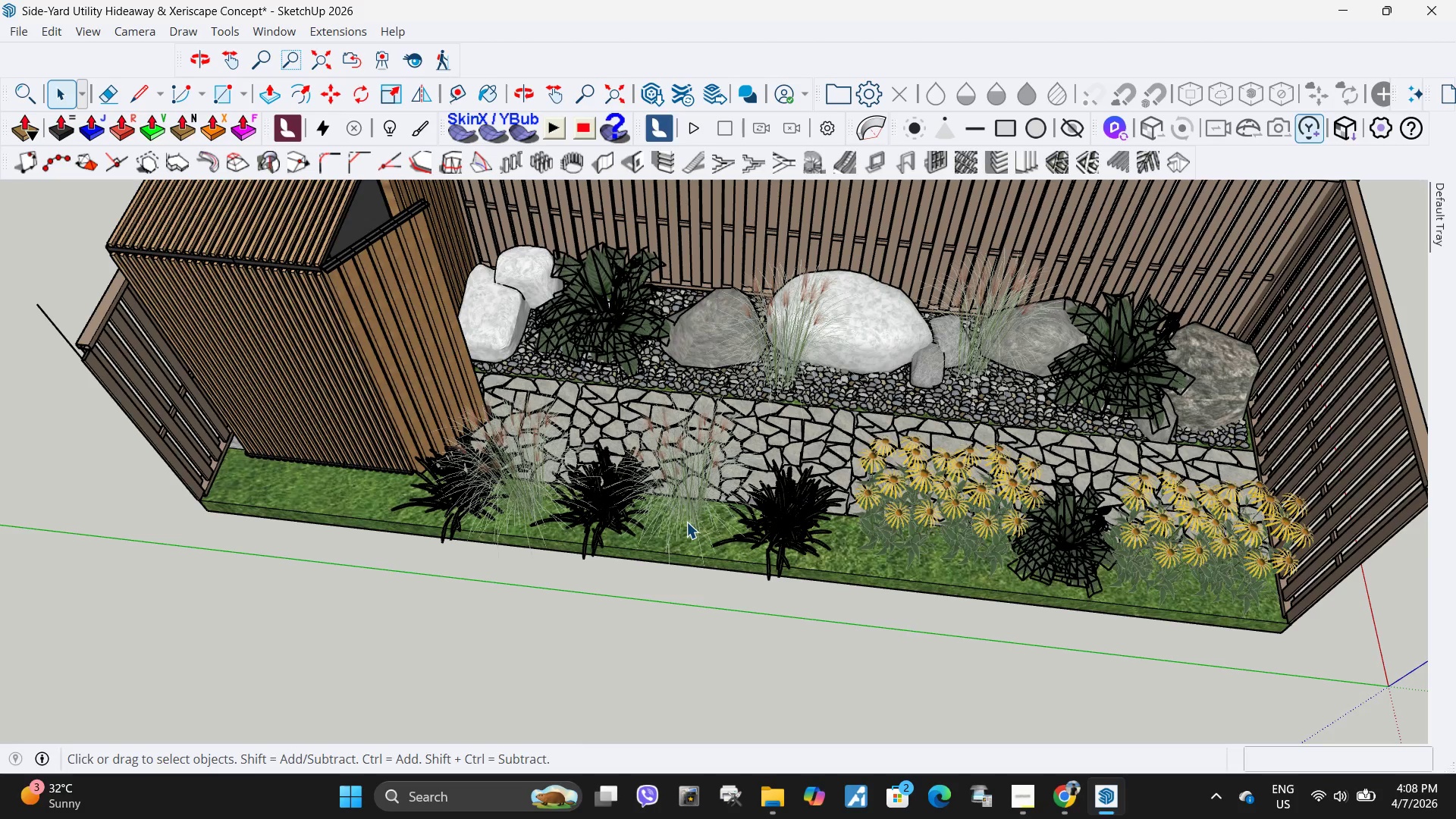 
left_click([686, 522])
 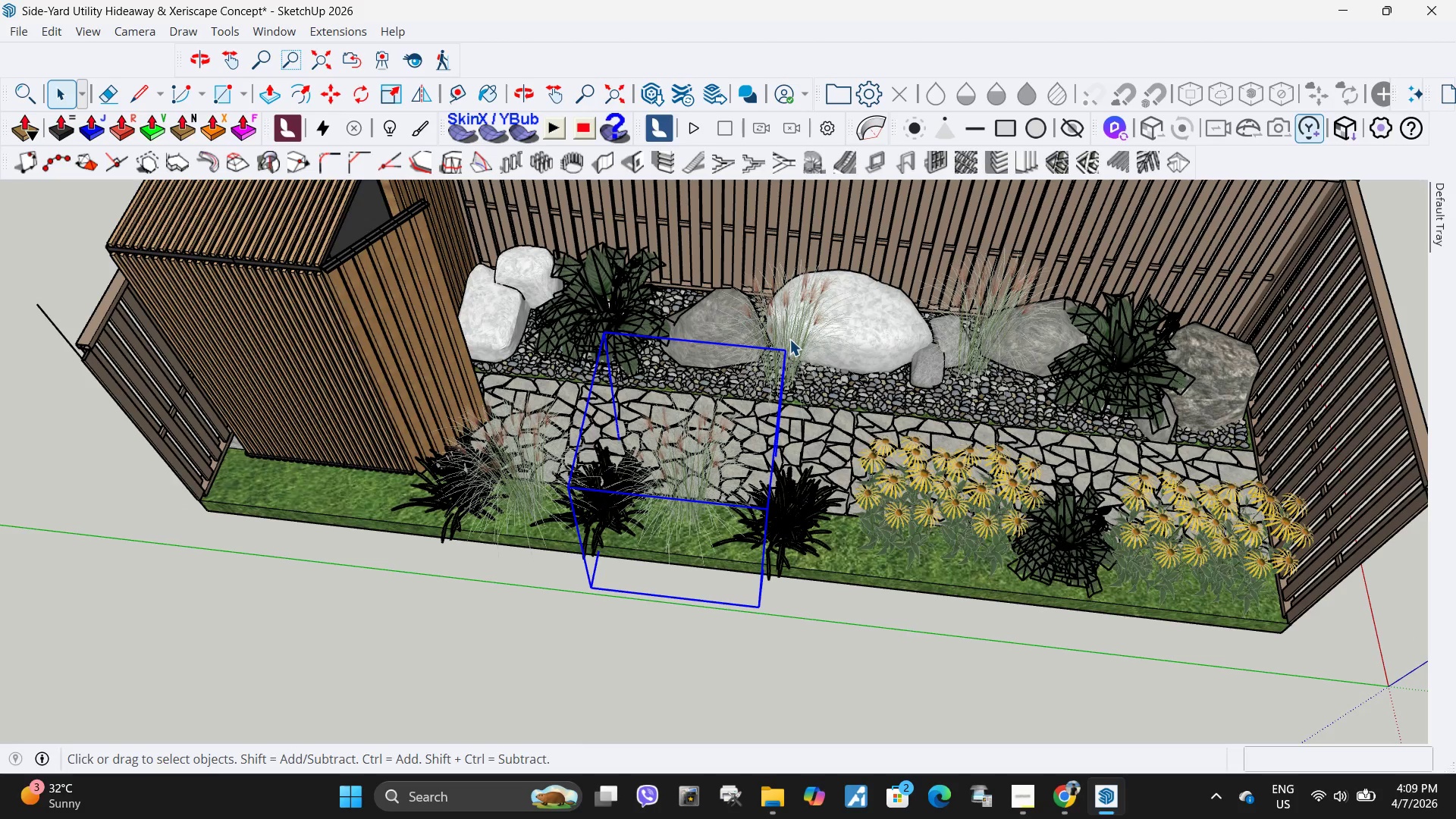 
hold_key(key=ShiftLeft, duration=1.5)
left_click([794, 335])
 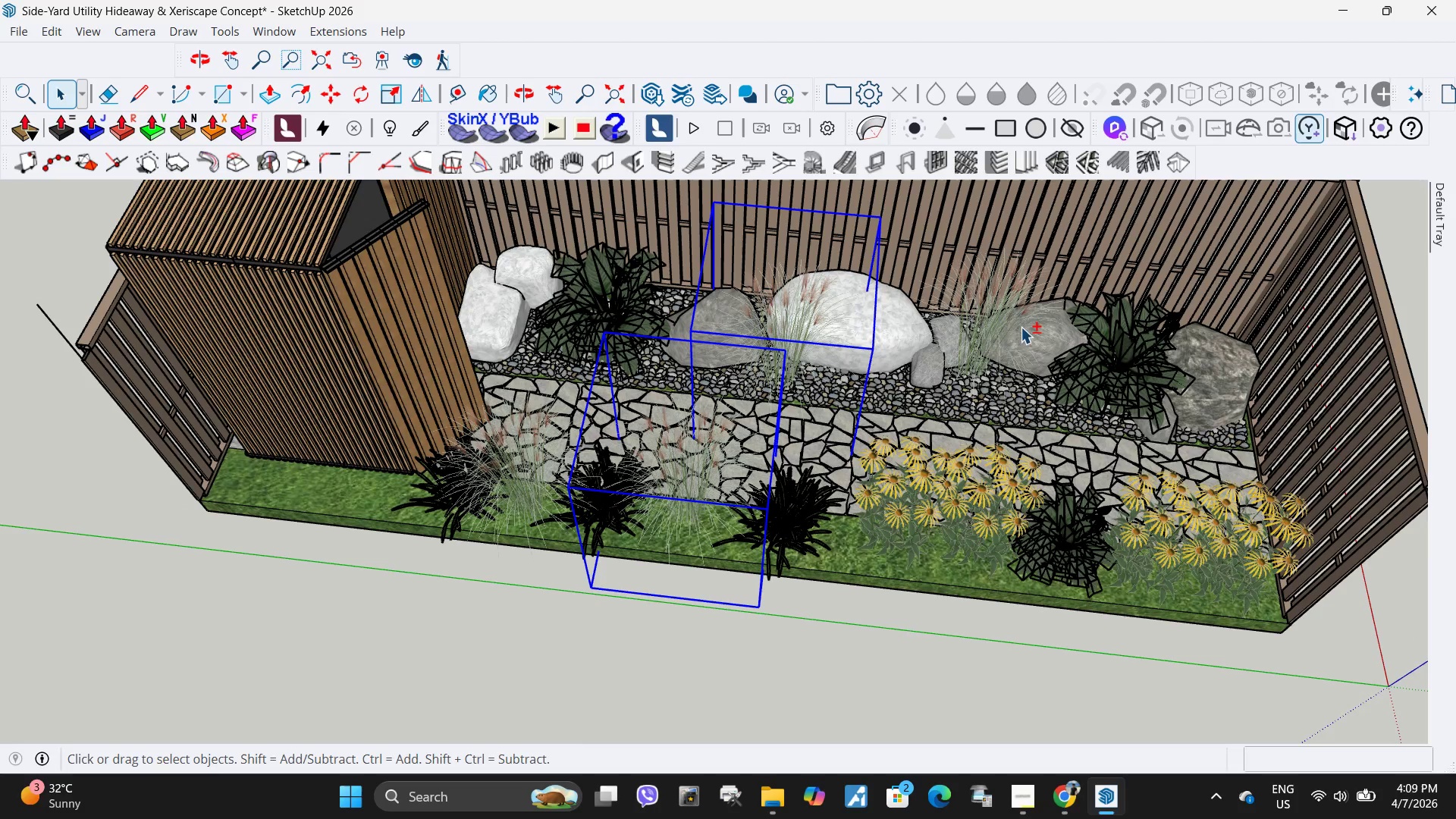 
left_click([991, 327])
 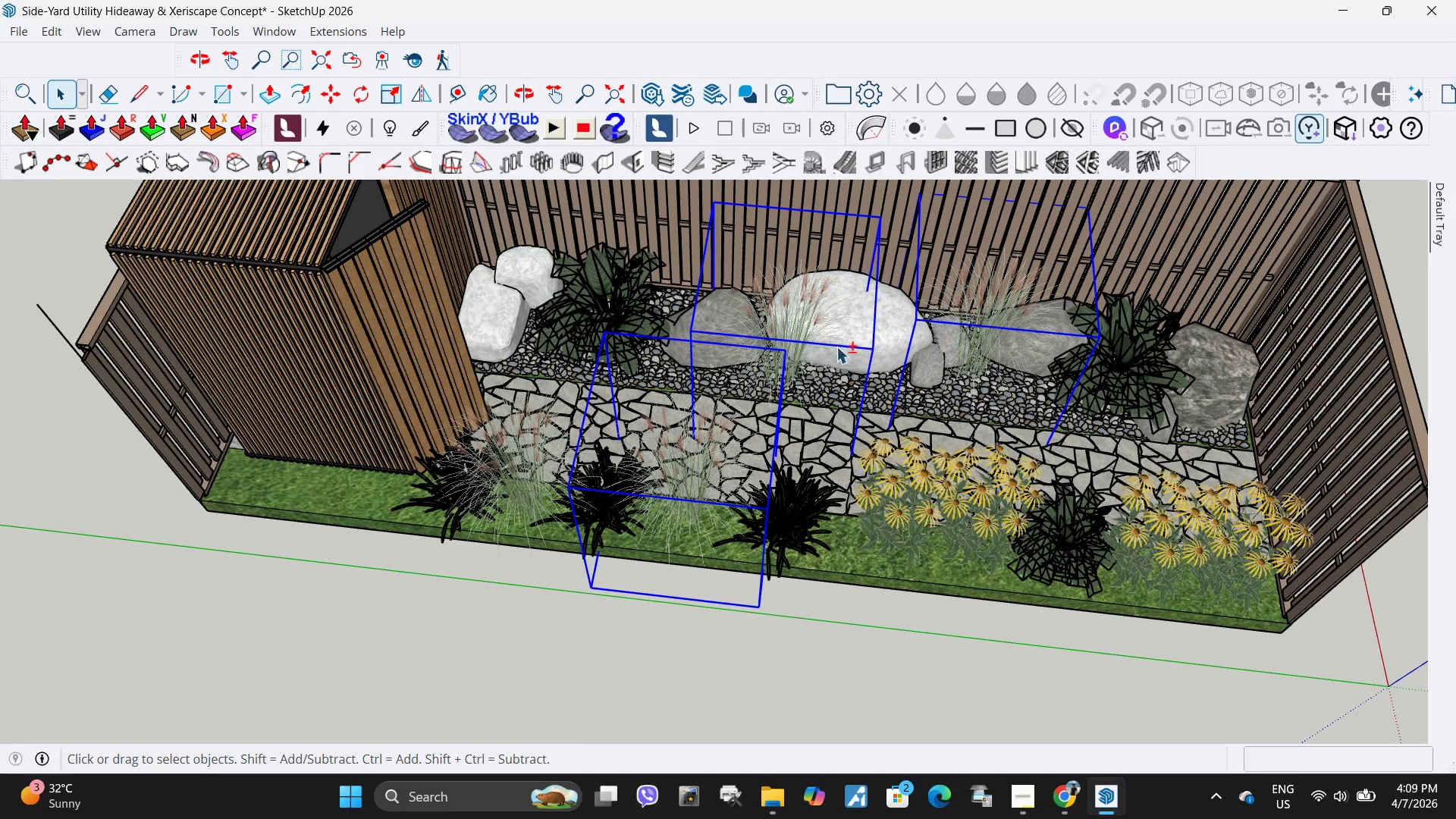 
hold_key(key=ShiftLeft, duration=1.01)
left_click([526, 496])
 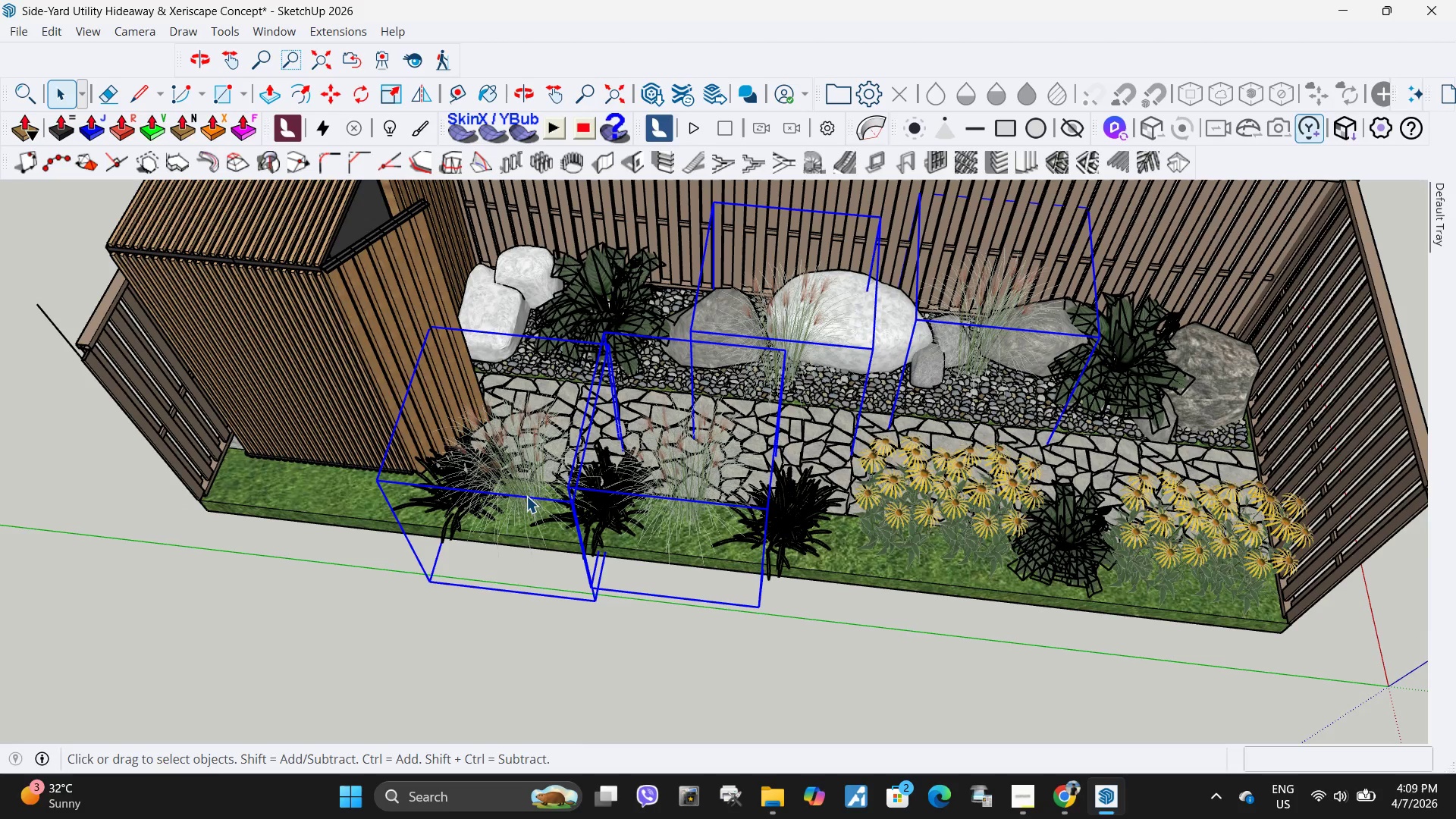 
hold_key(key=ShiftLeft, duration=7.77)
right_click([526, 496])
 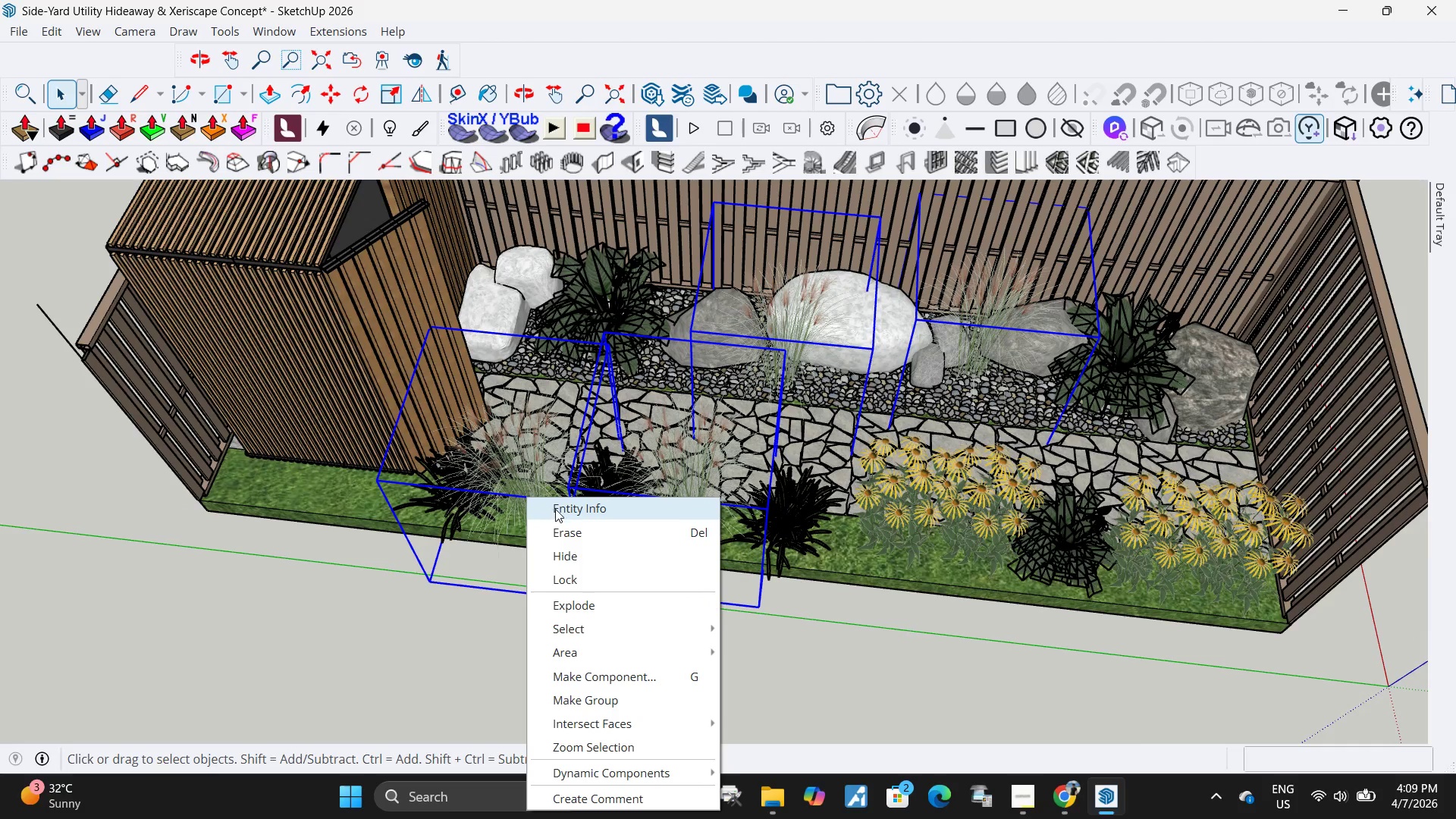 
double_click([555, 509])
 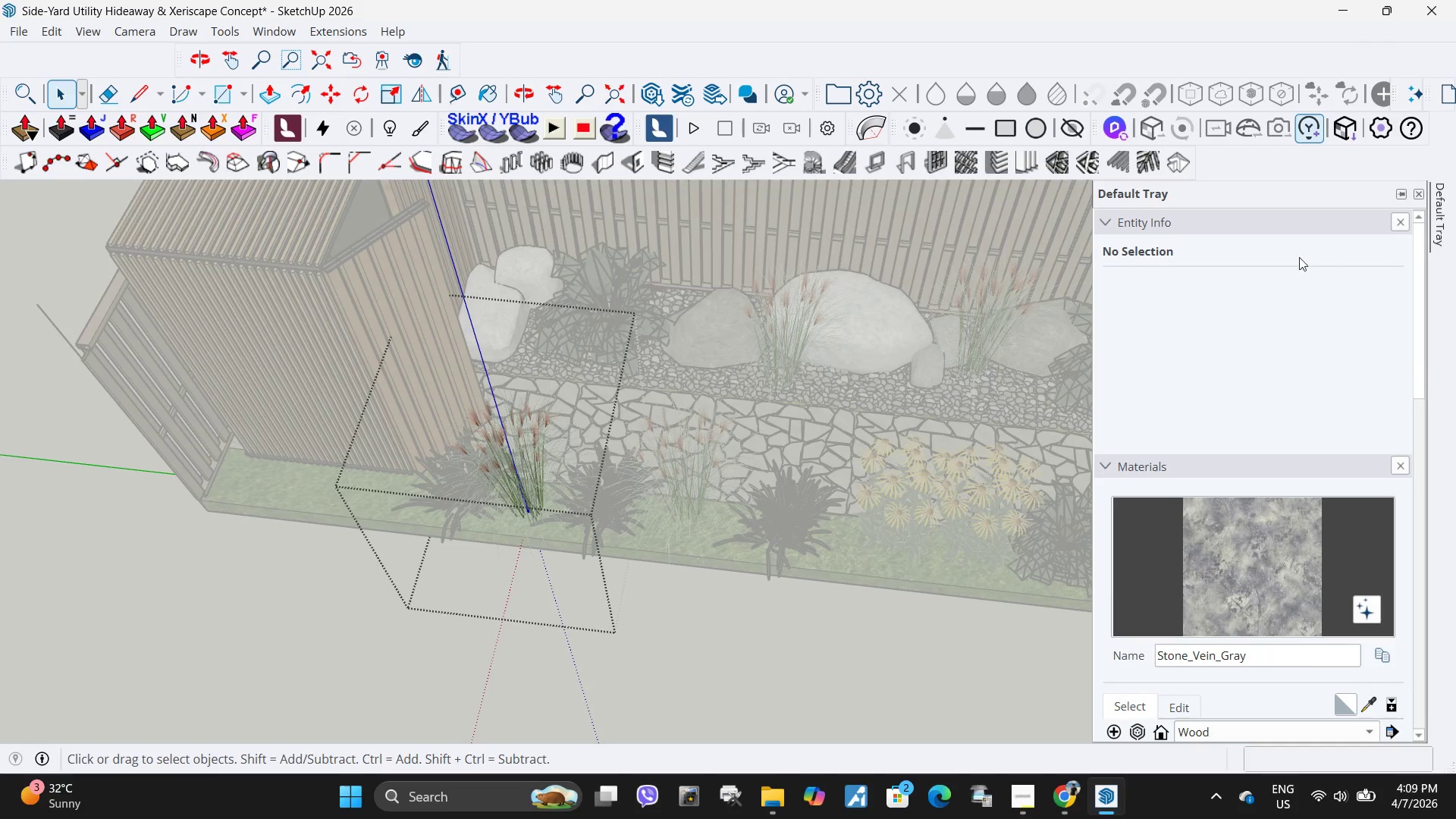 
scroll: coordinate [1250, 303], scroll_direction: up, amount: 6.0
 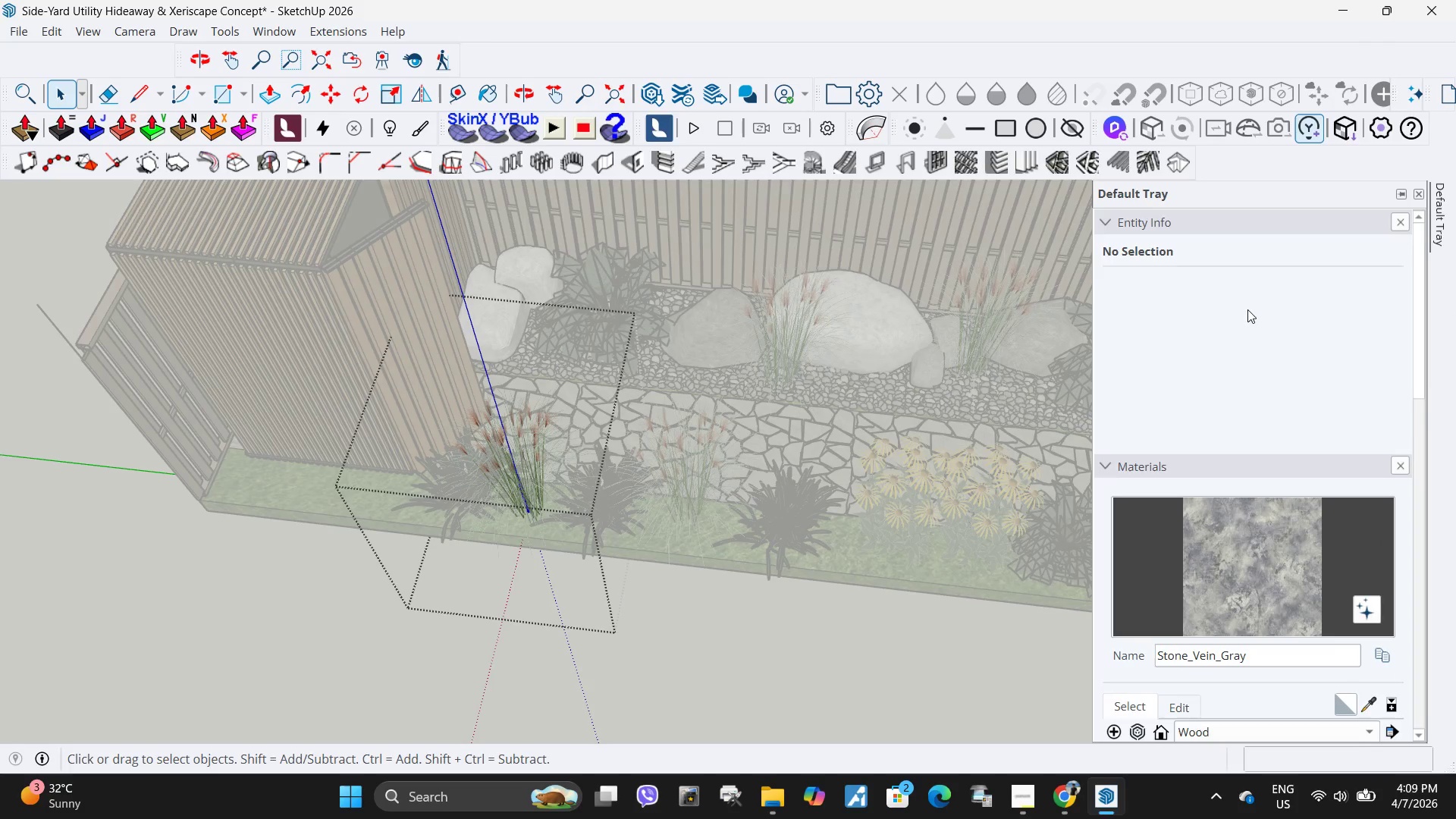 
scroll: coordinate [1224, 326], scroll_direction: down, amount: 2.0
 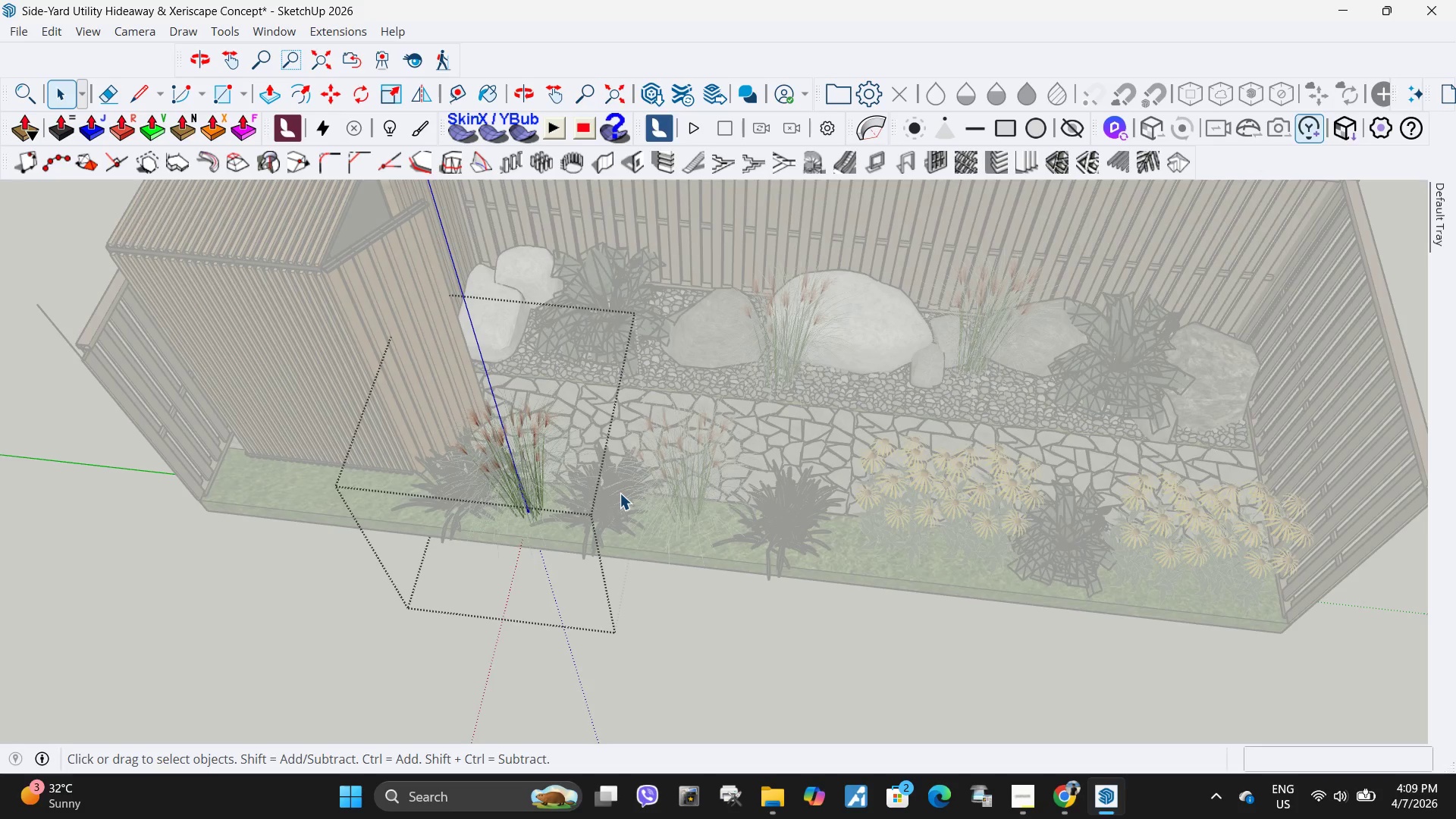 
key(Escape)
 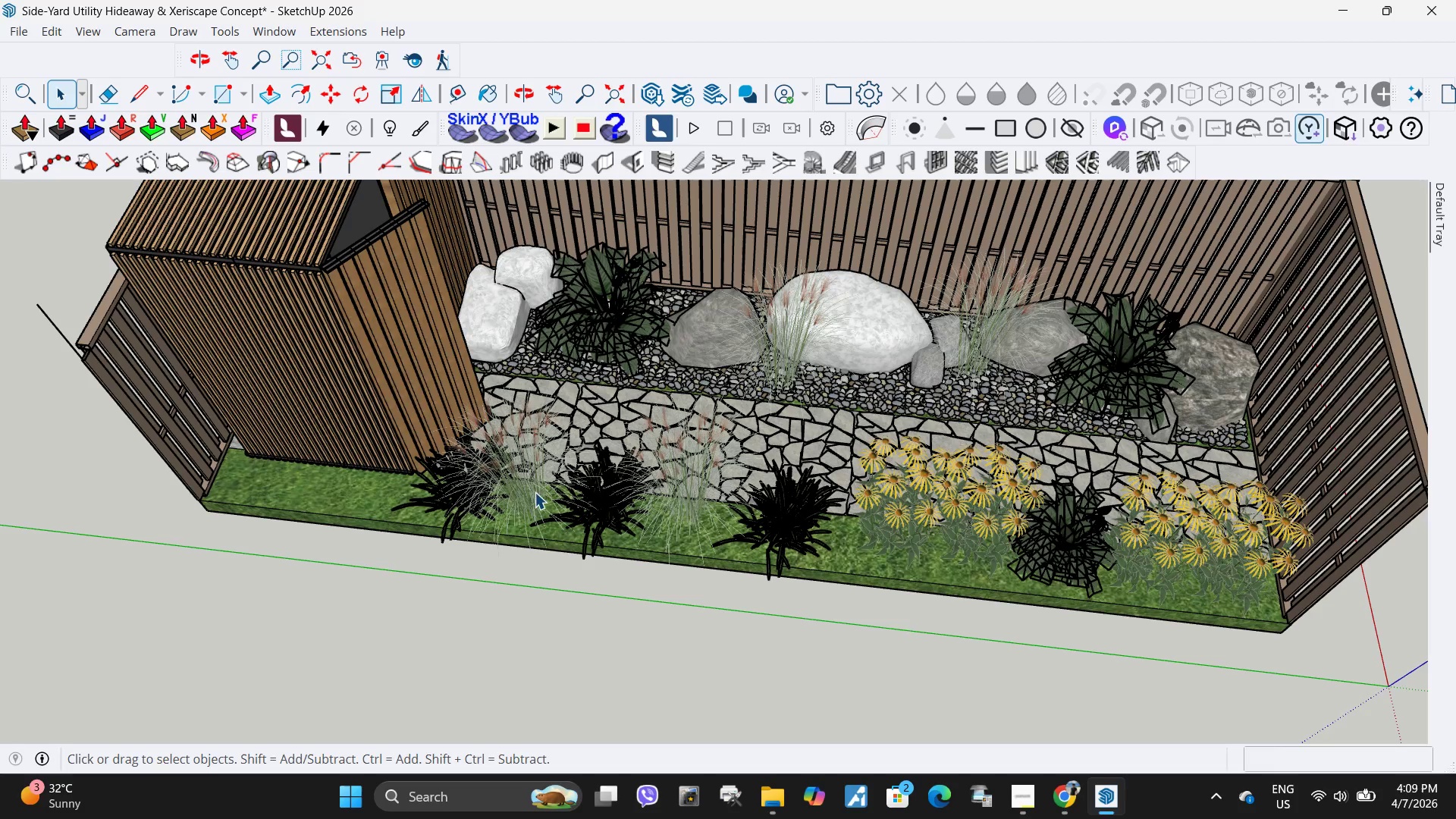 
left_click([535, 488])
 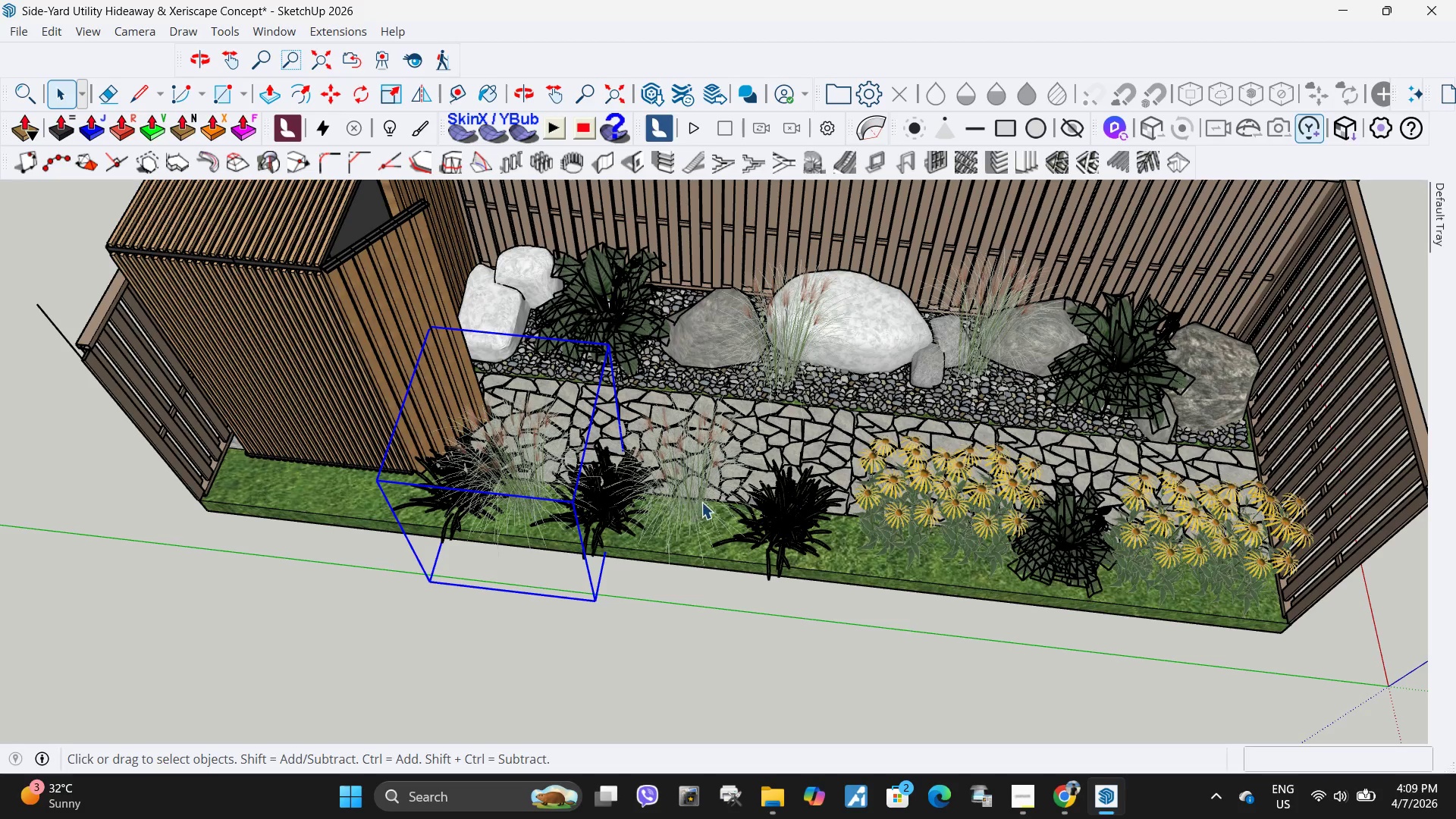 
hold_key(key=ShiftLeft, duration=1.5)
left_click([695, 502])
 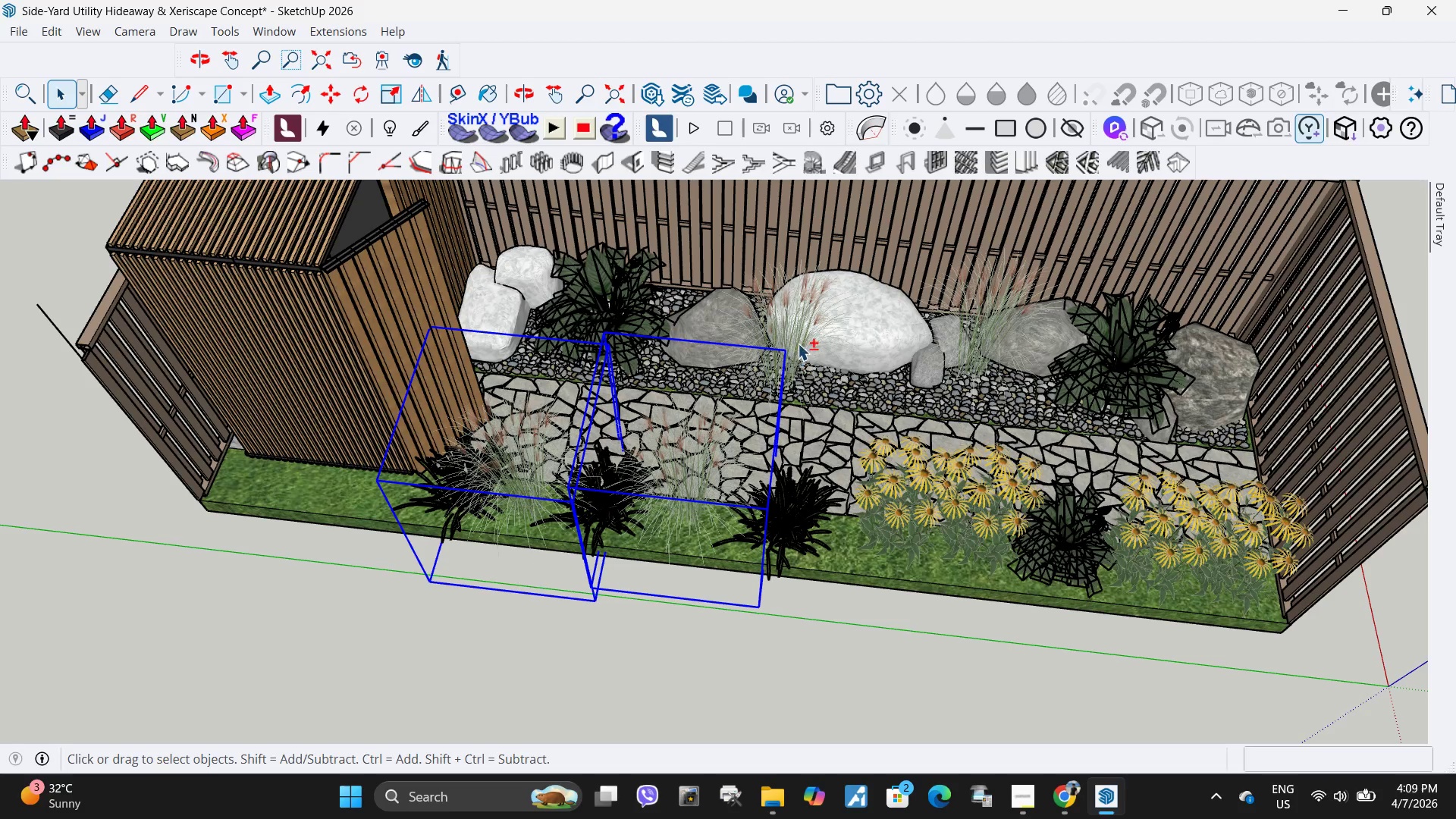 
left_click([802, 334])
 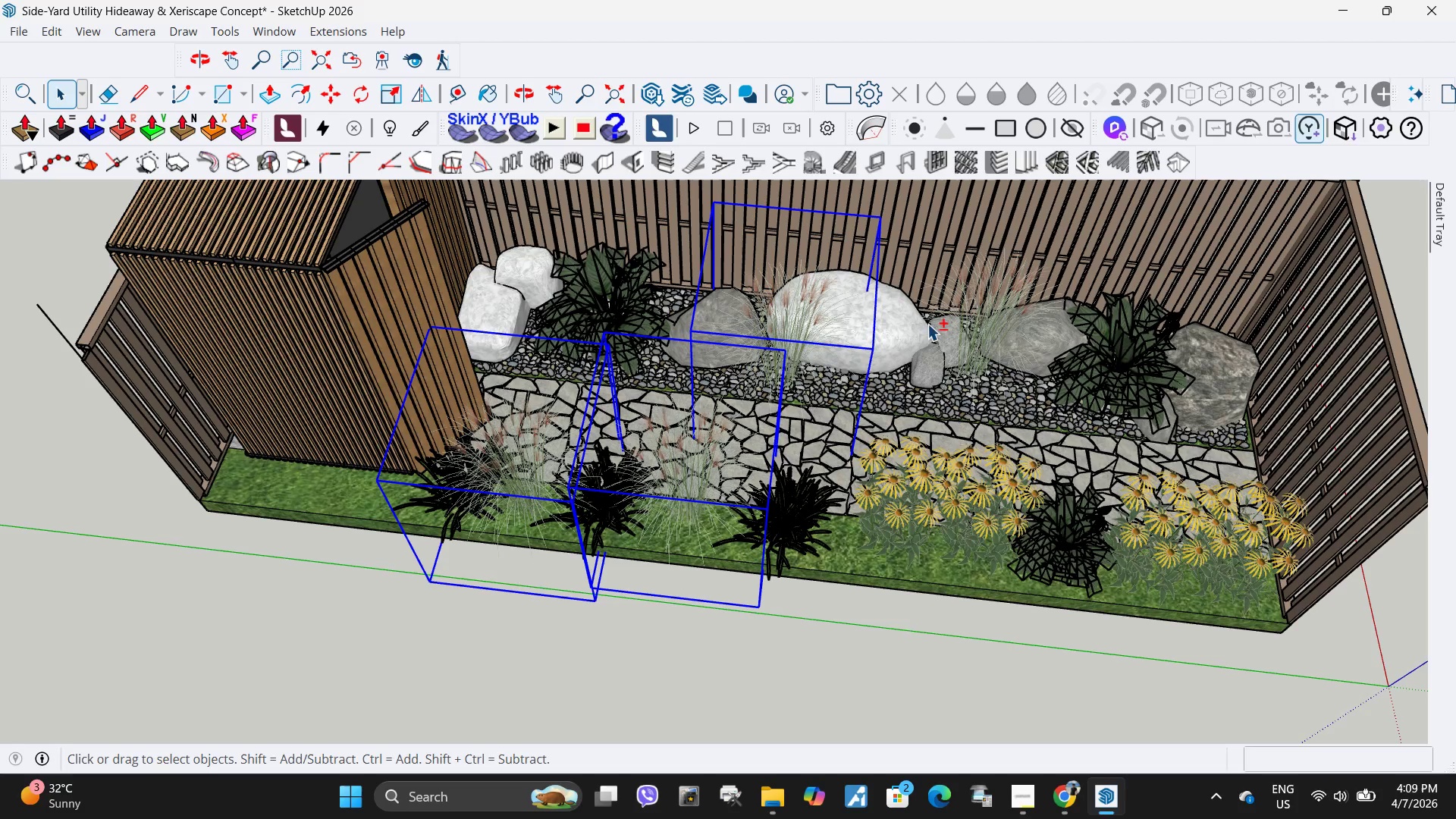 
hold_key(key=ShiftLeft, duration=0.73)
 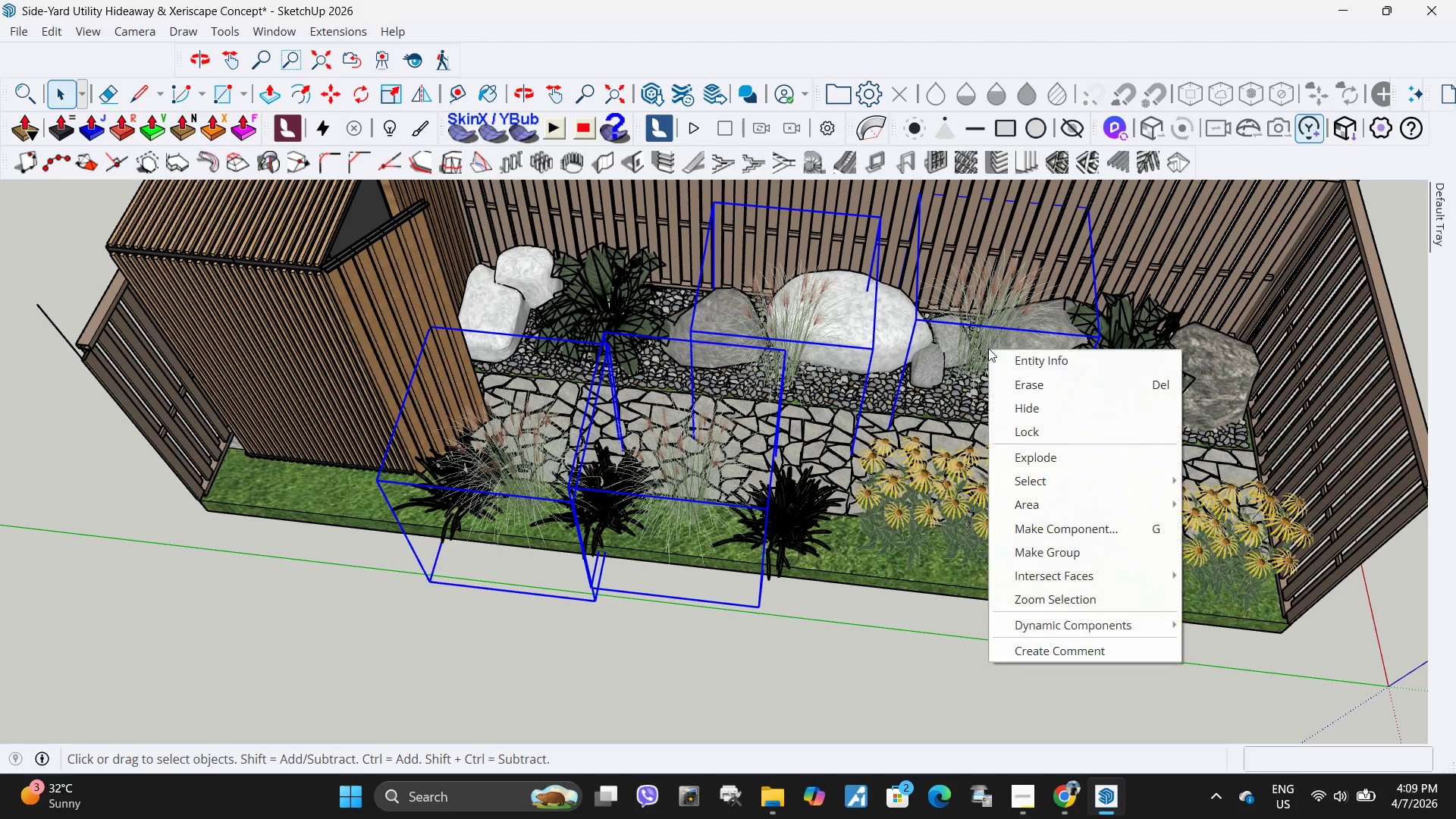 
hold_key(key=ShiftLeft, duration=22.03)
right_click([988, 348])
 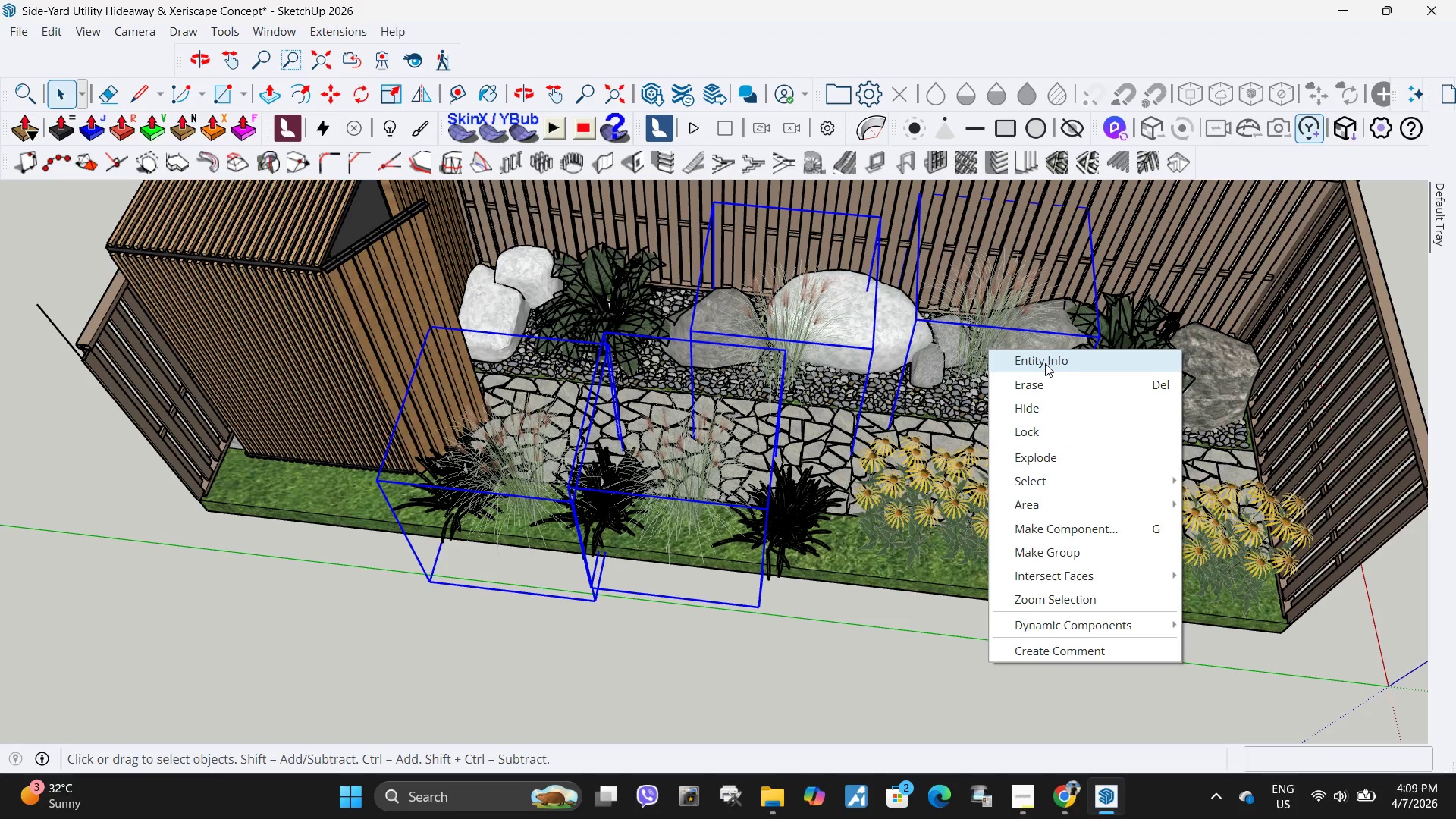 
left_click([1045, 363])
 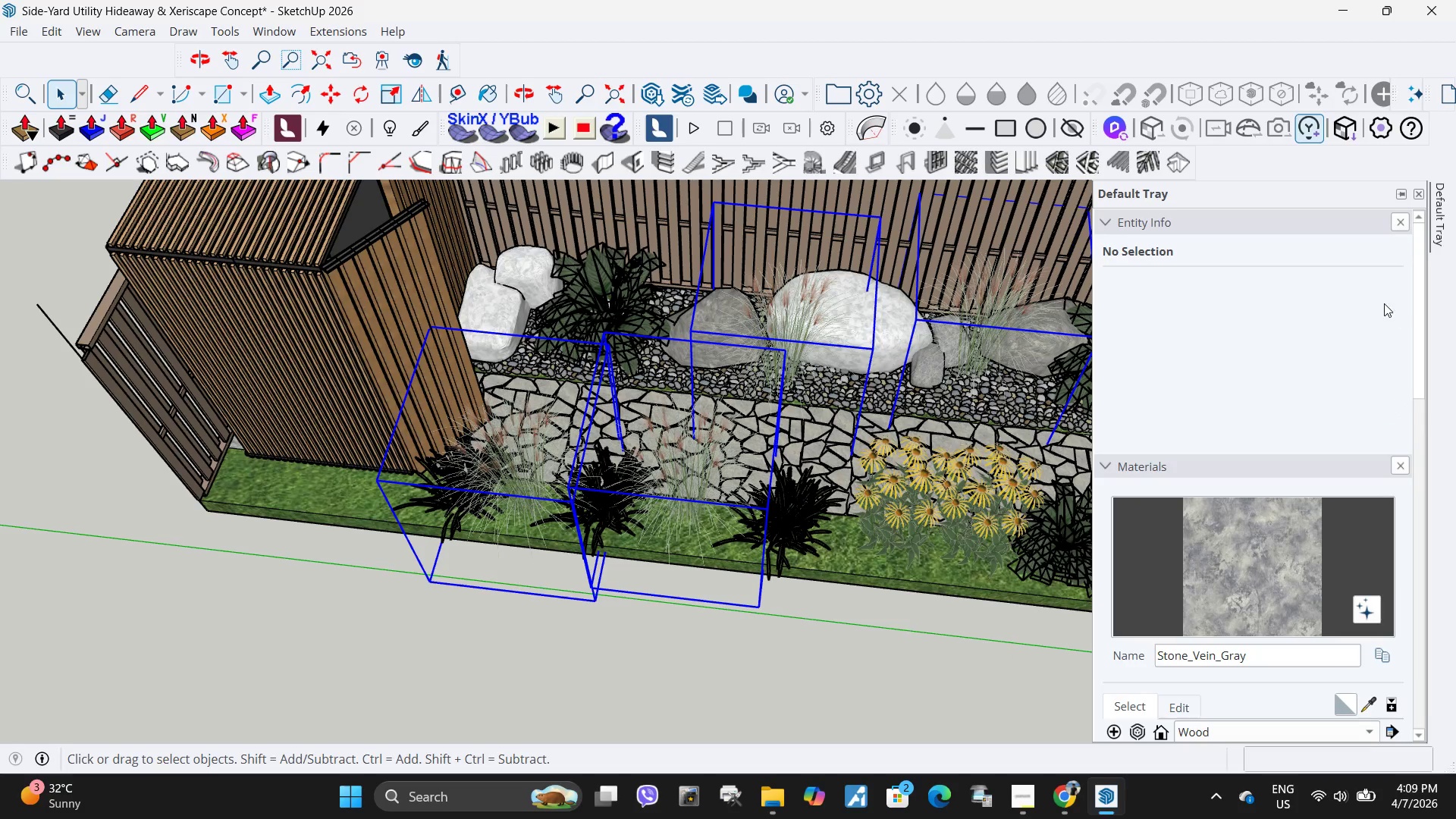 
left_click([1293, 289])
 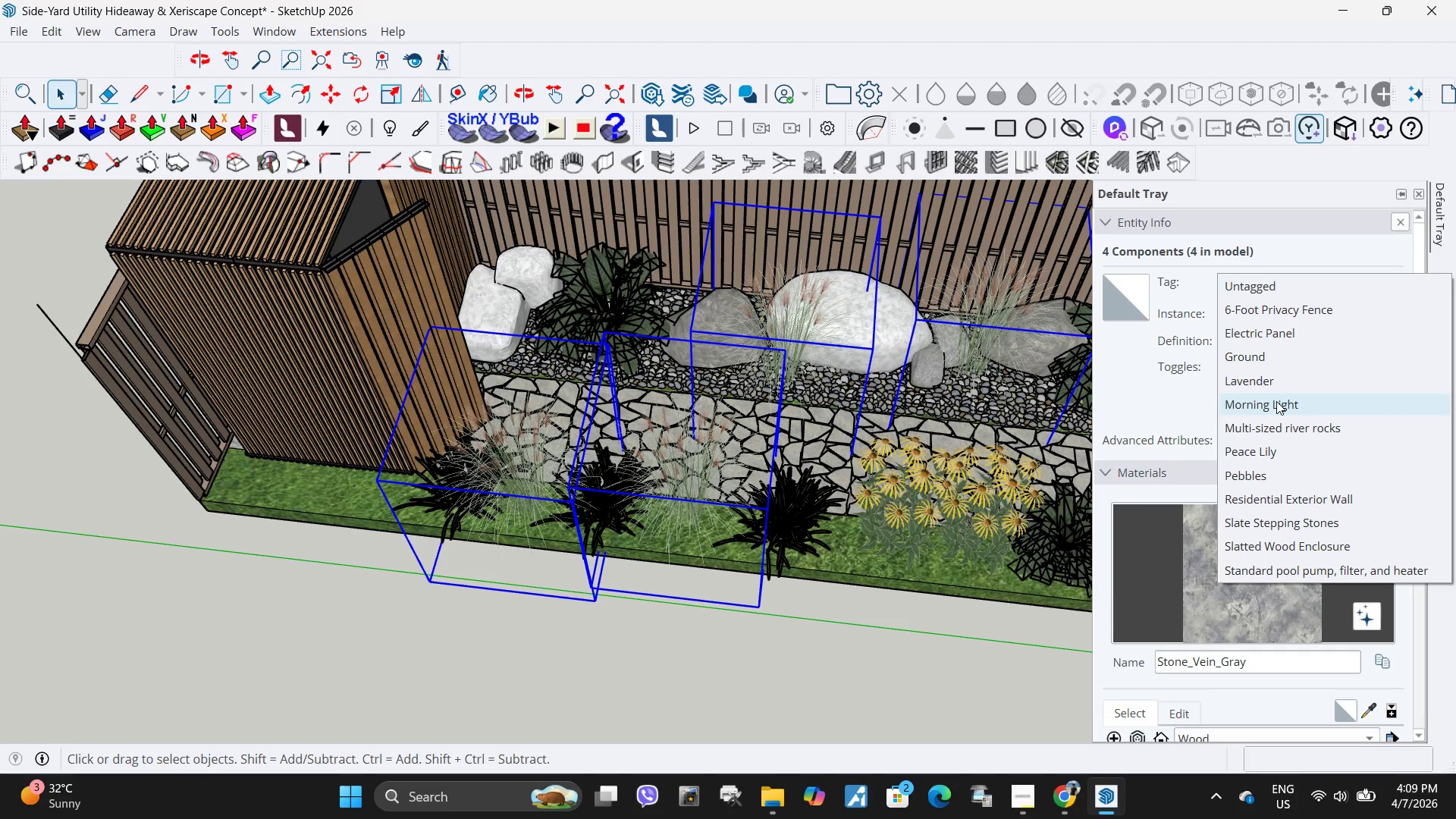 
scroll: coordinate [1249, 321], scroll_direction: up, amount: 2.0
 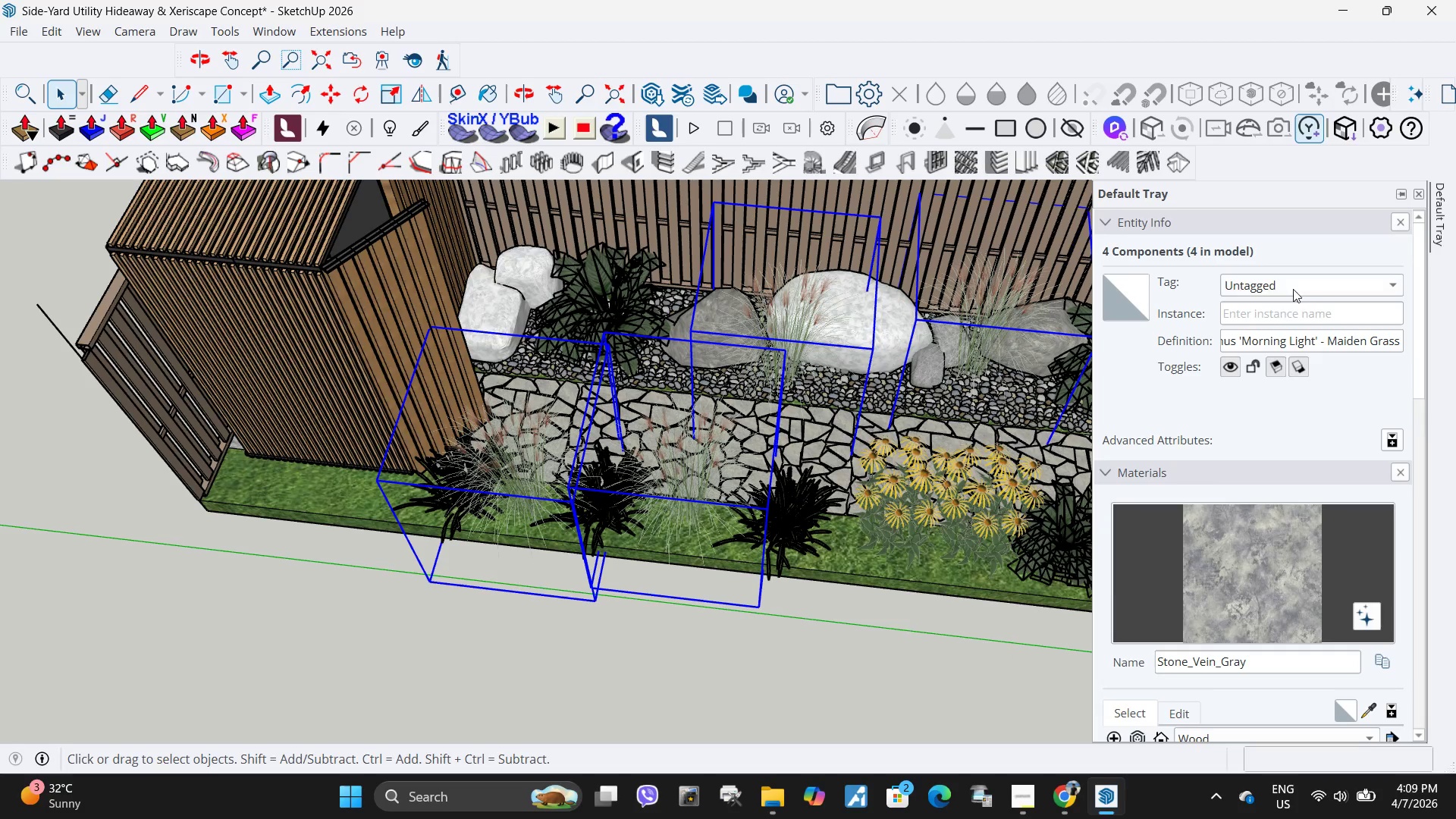 
double_click([1276, 401])
 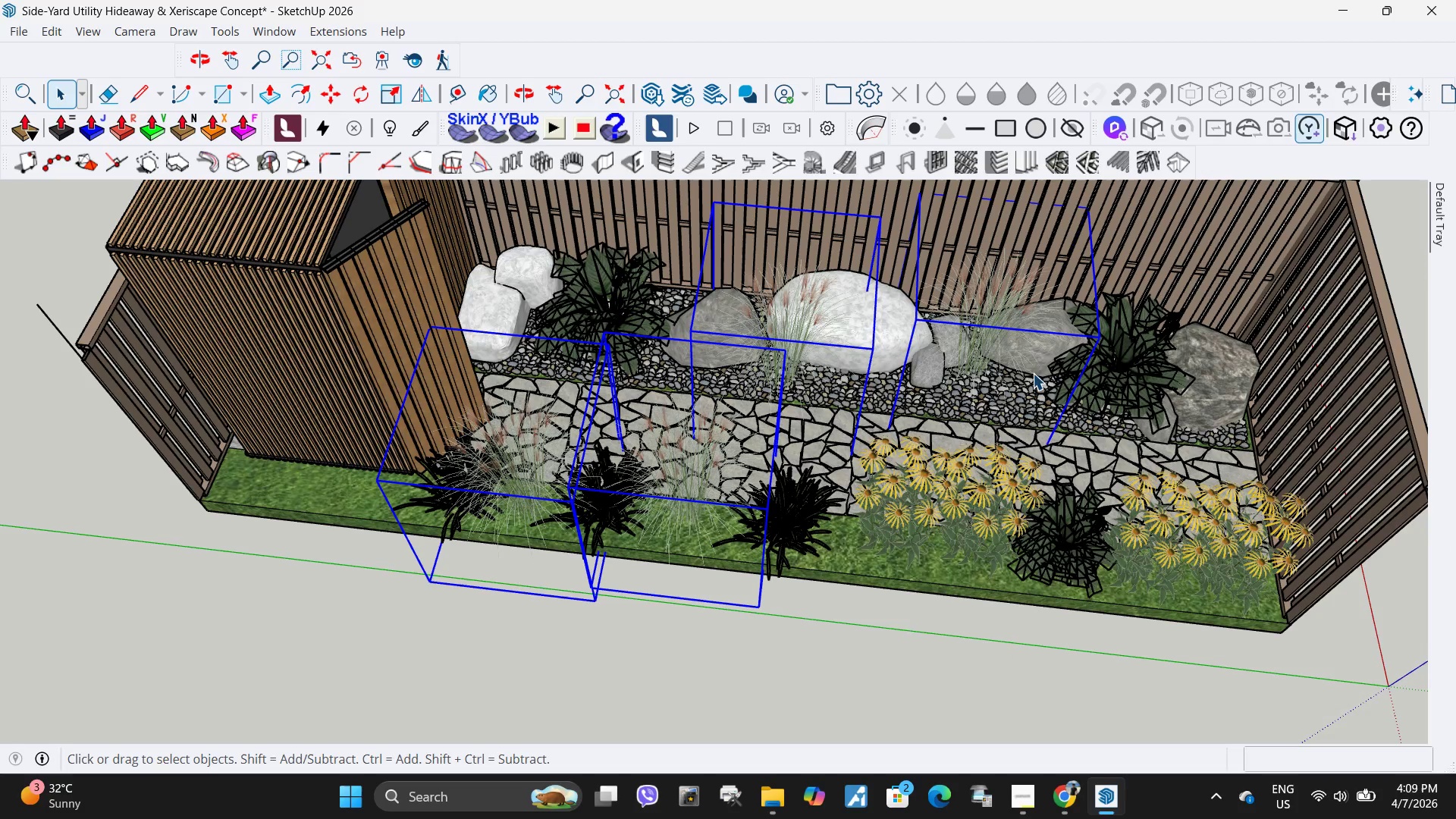 
right_click([984, 334])
 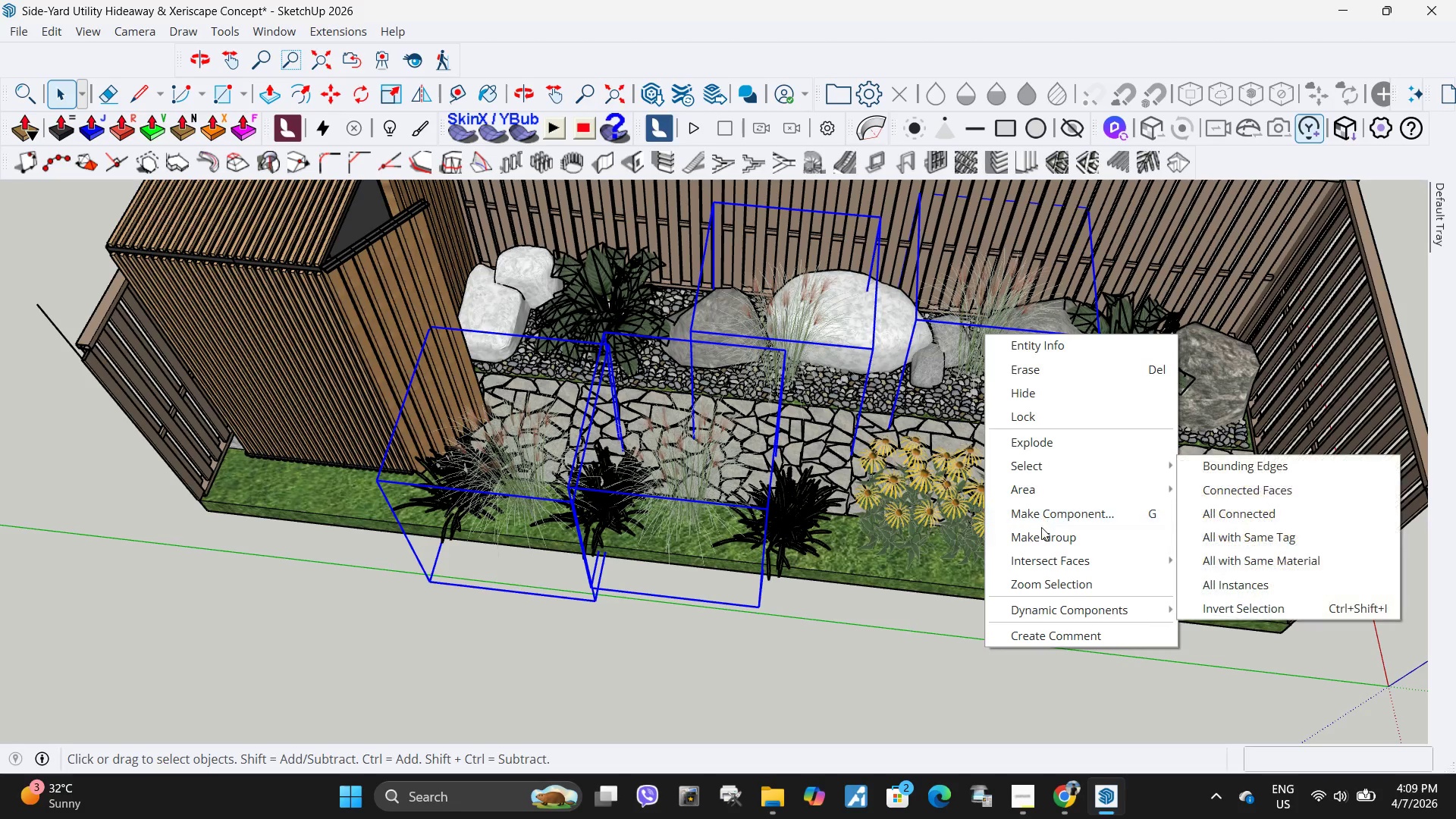 
double_click([1044, 532])
 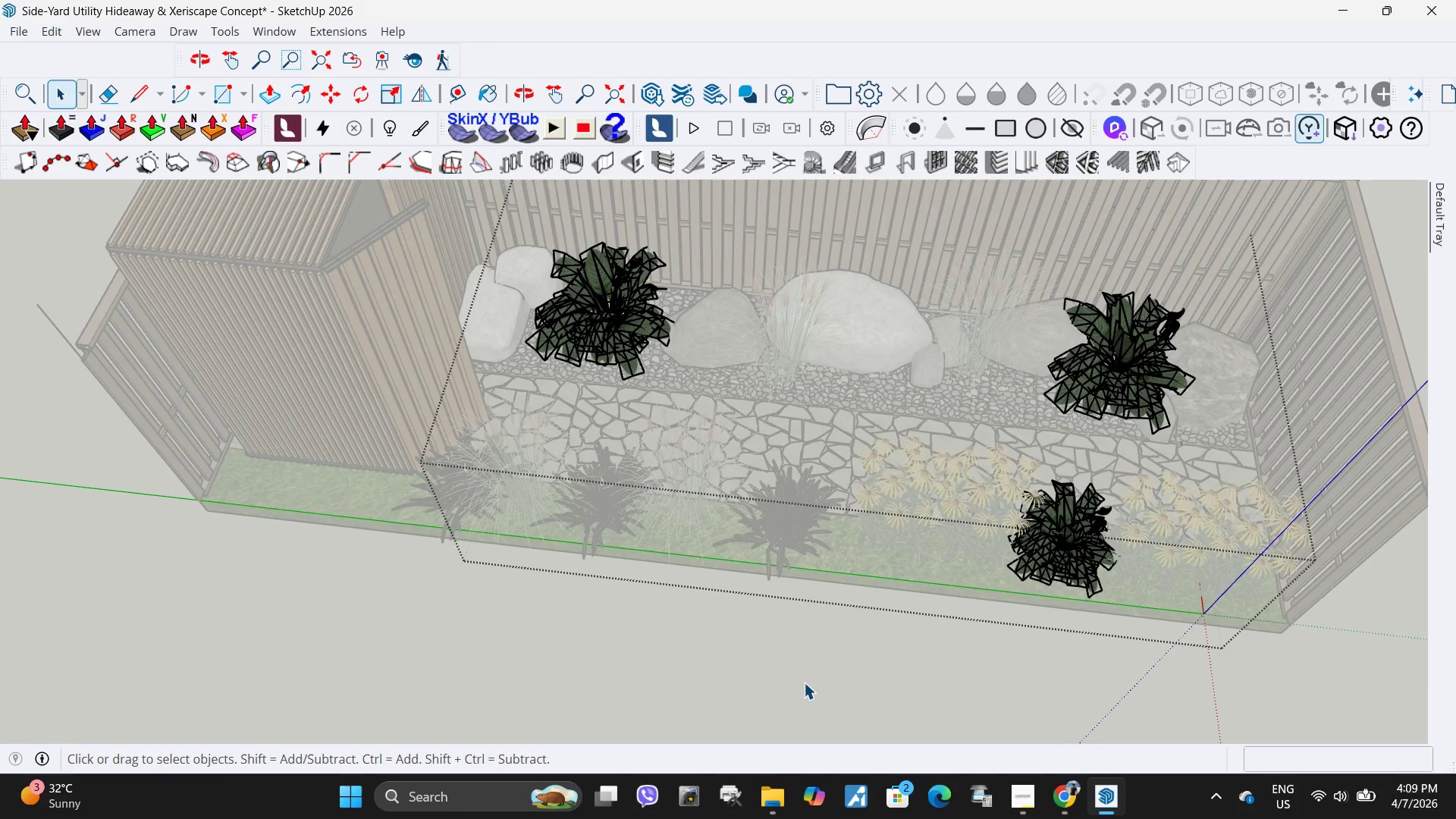 
double_click([789, 680])
 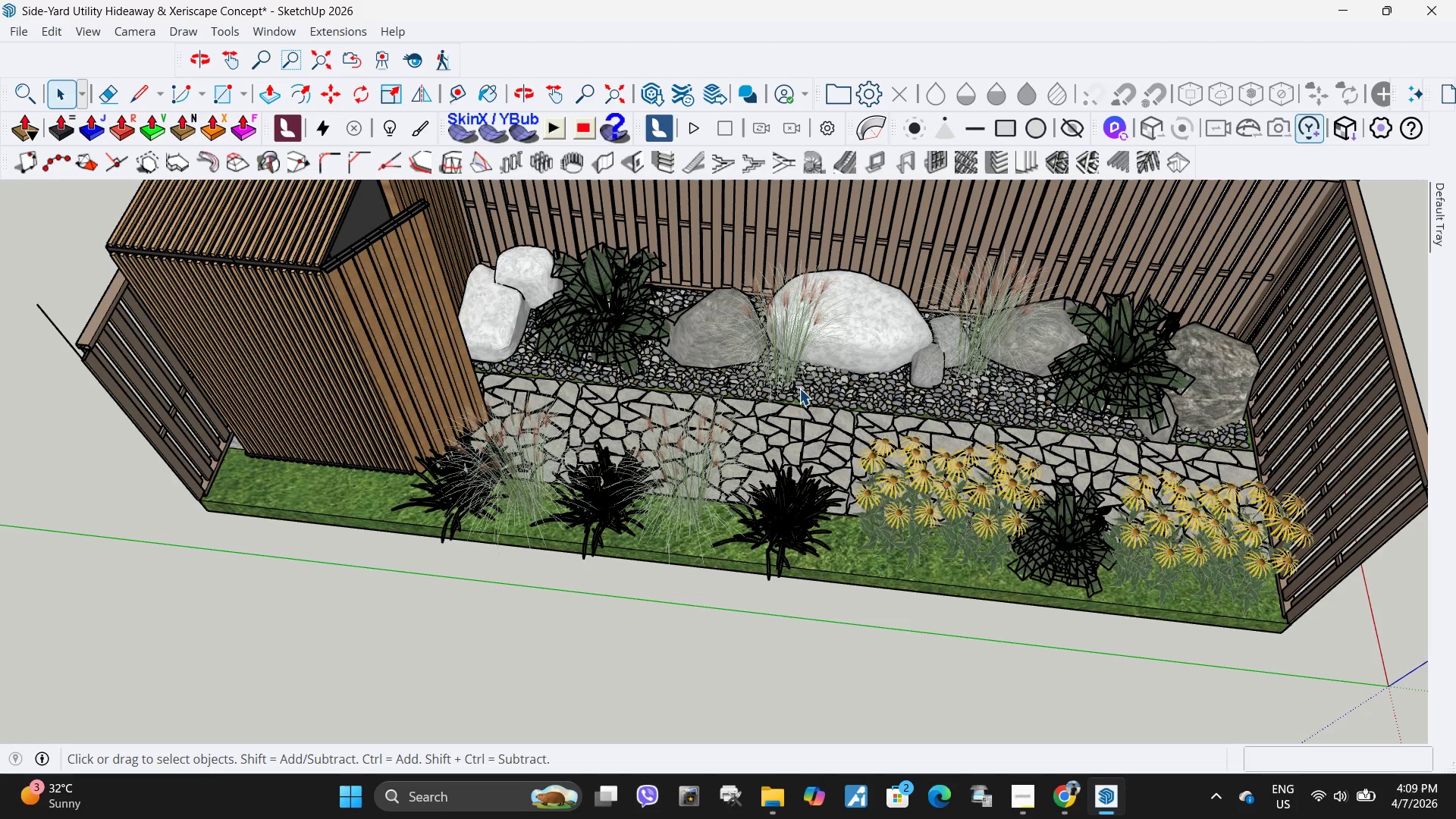 
left_click([795, 379])
 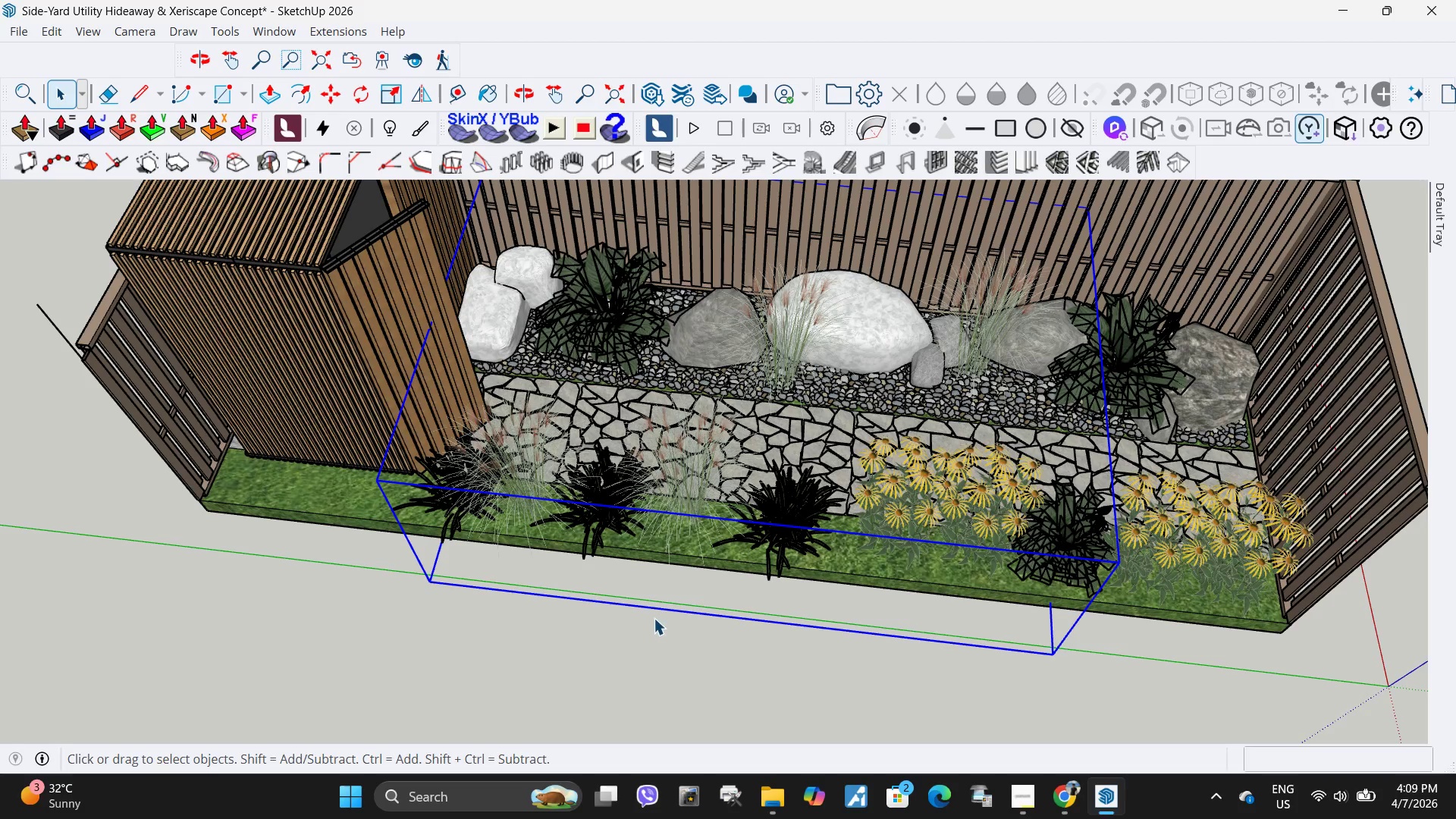 
key(M)
 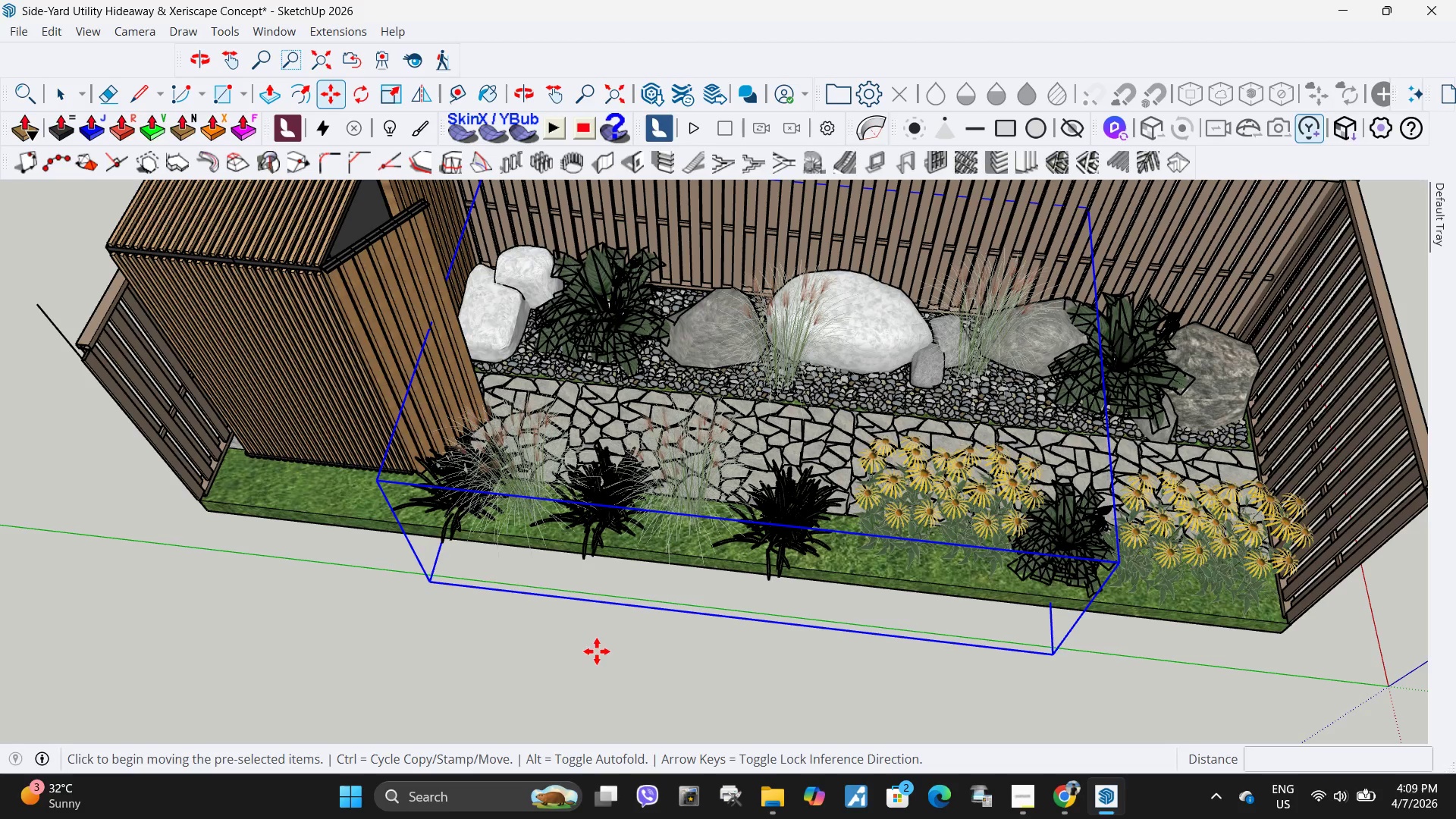 
double_click([598, 672])
 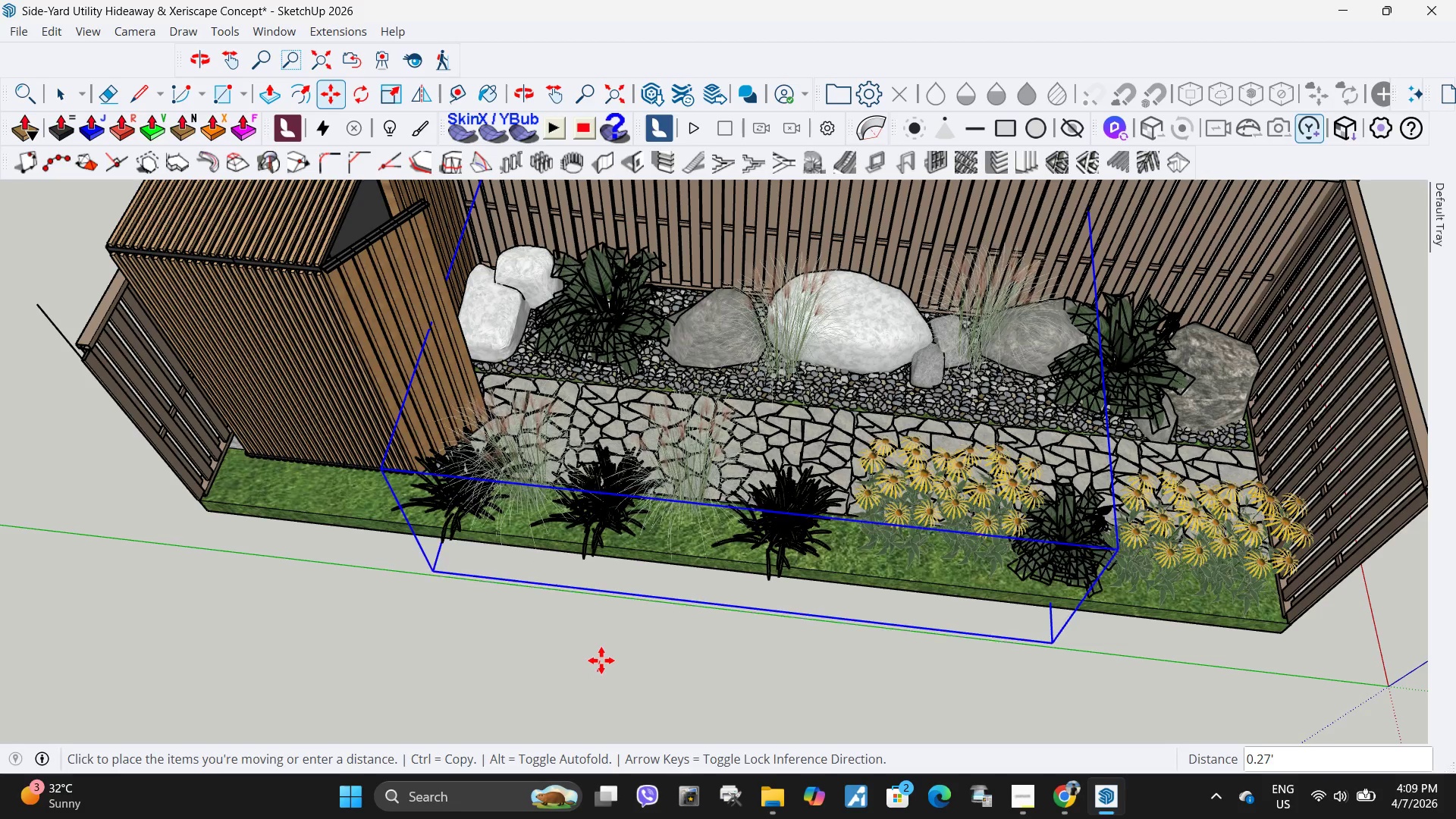 
key(Escape)
 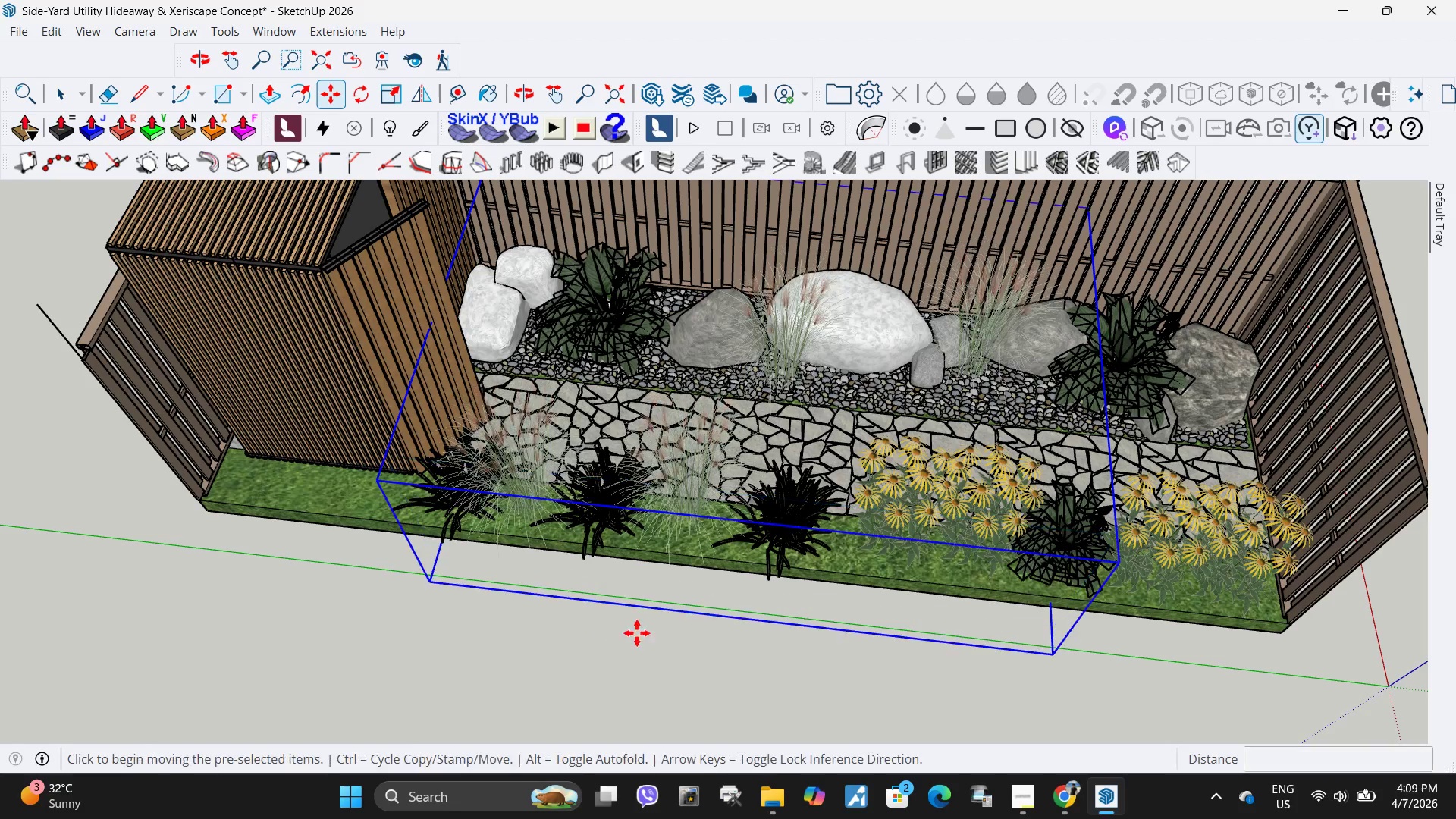 
key(Space)
 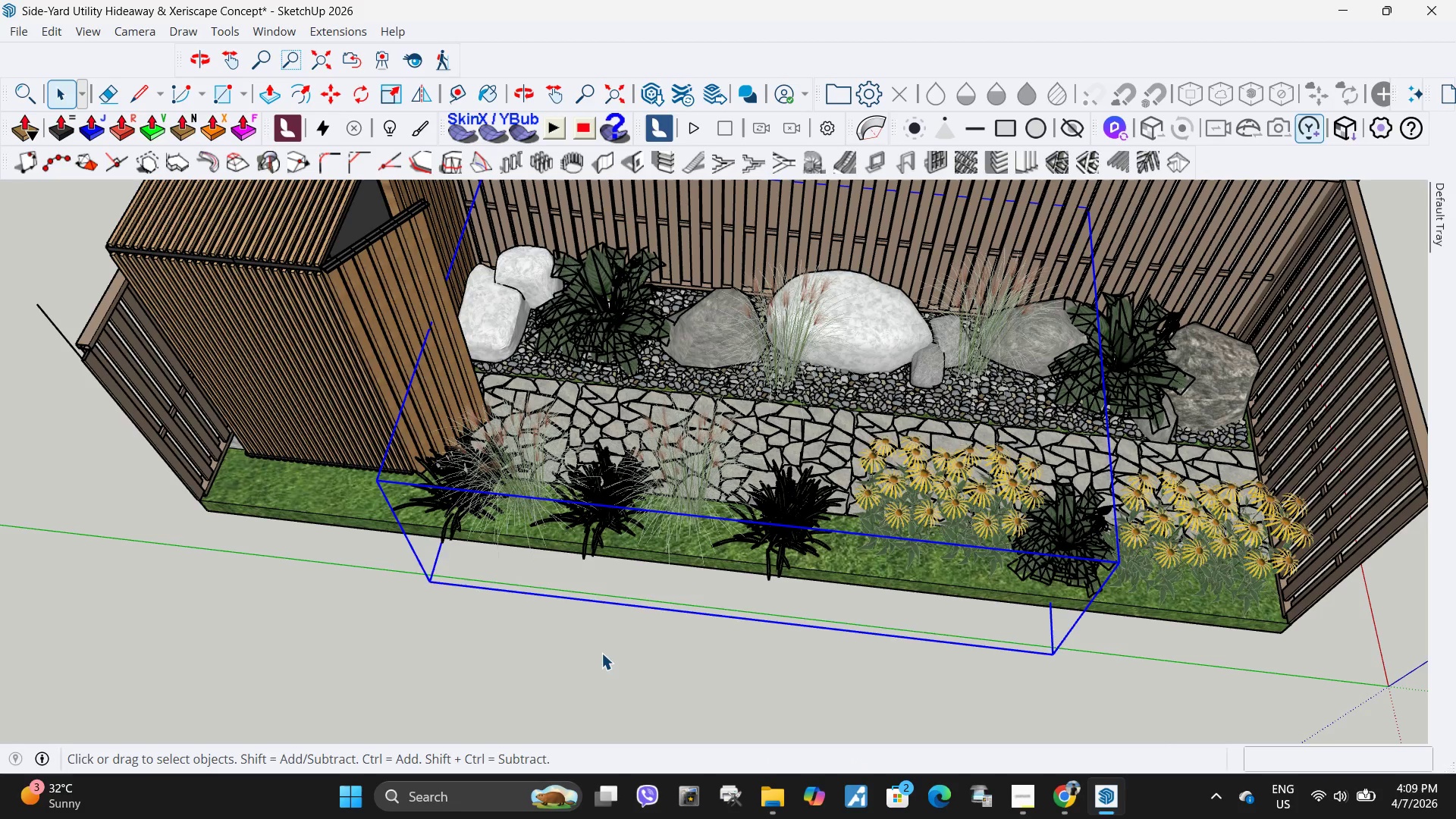 
left_click([601, 653])
 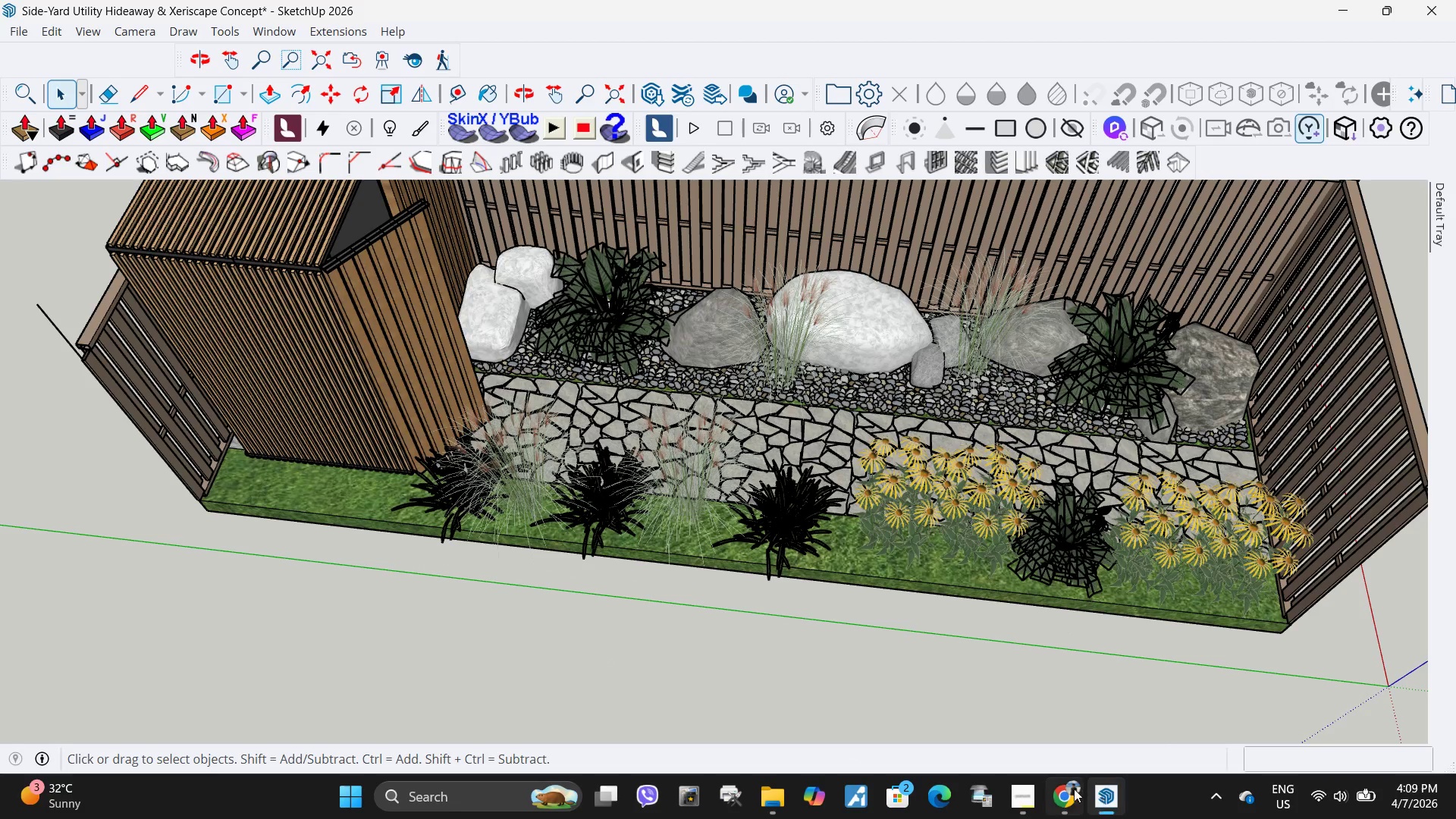 
left_click([1070, 797])
 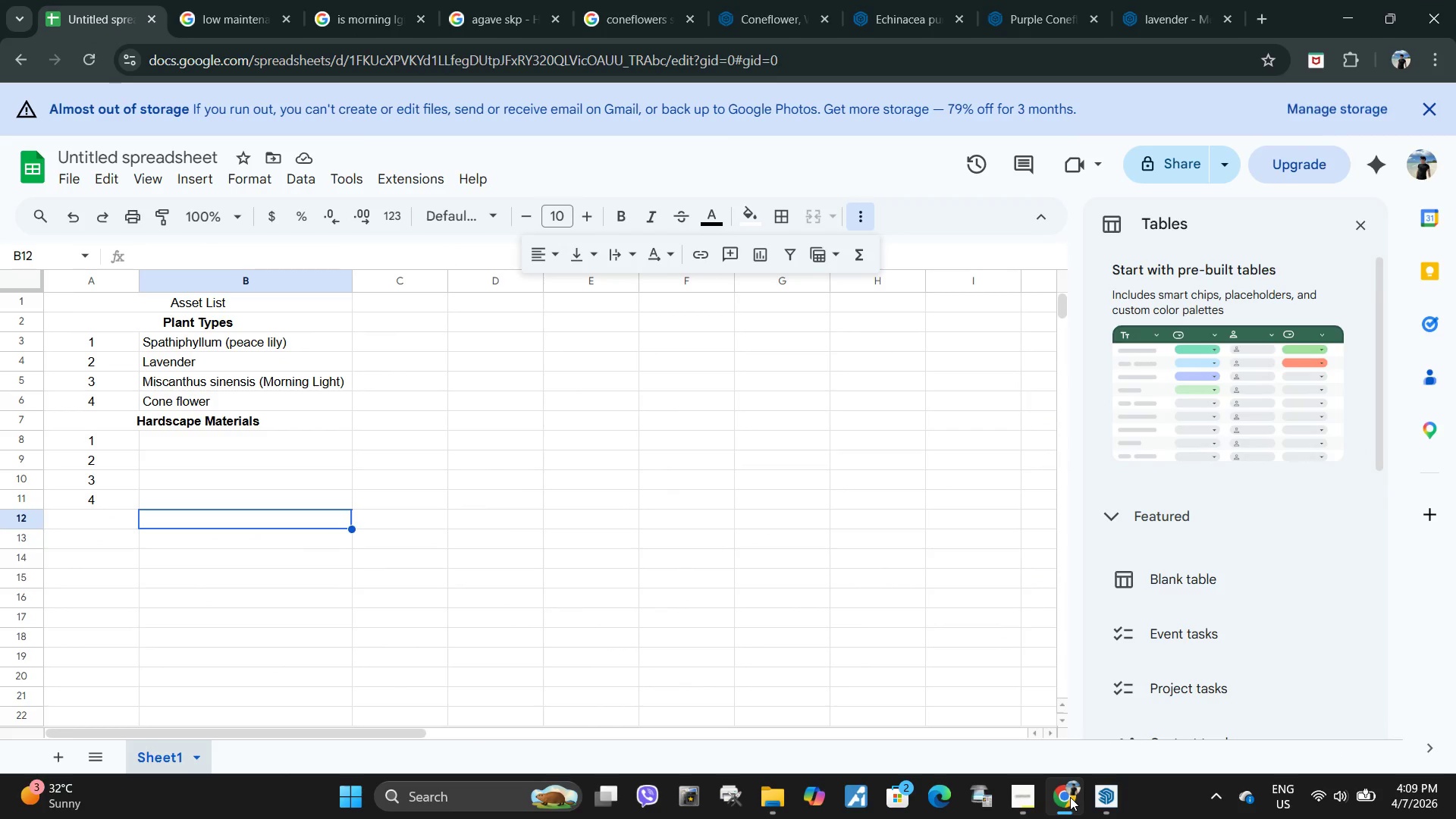 
left_click([1070, 797])
 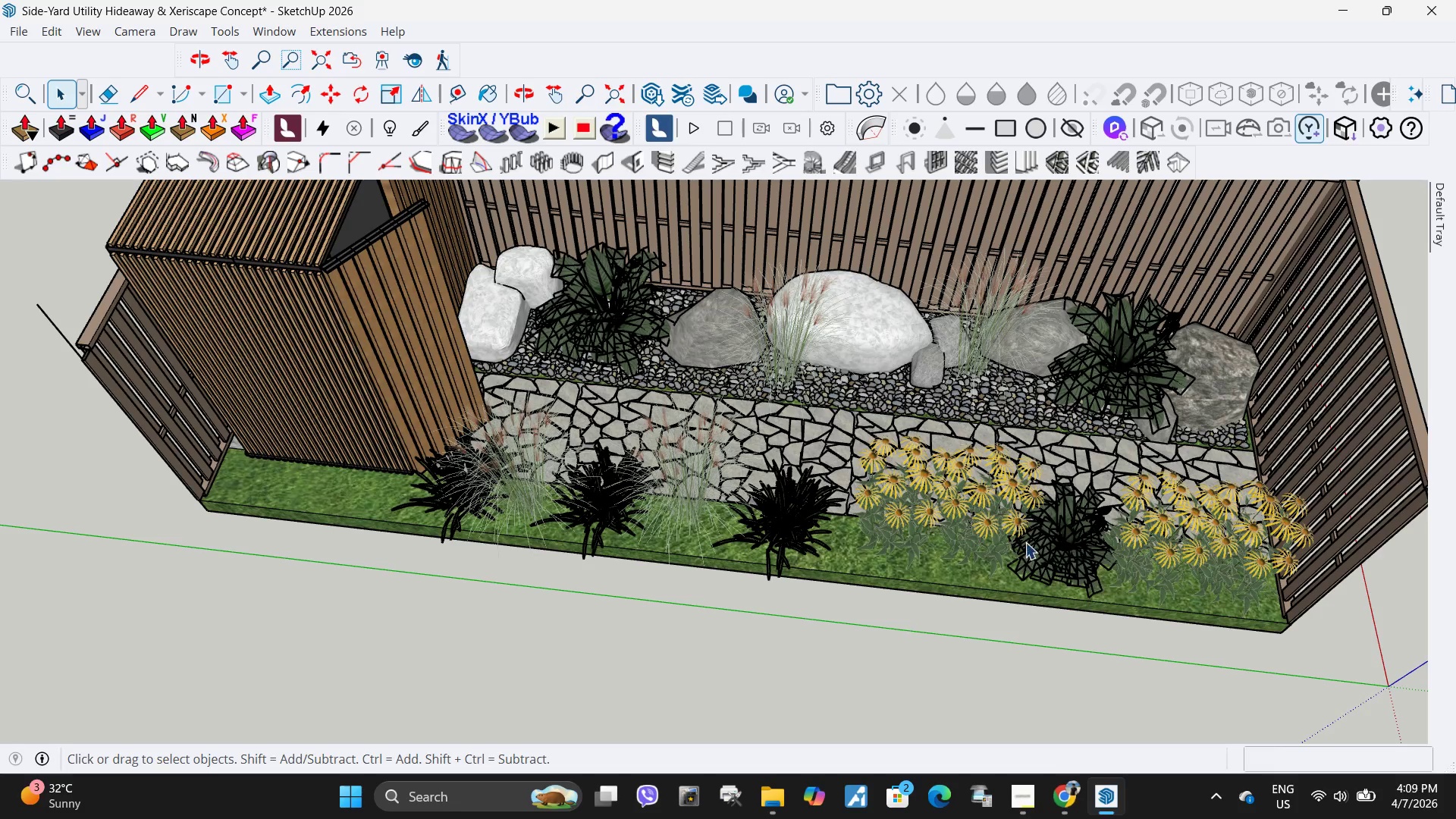 
left_click([956, 497])
 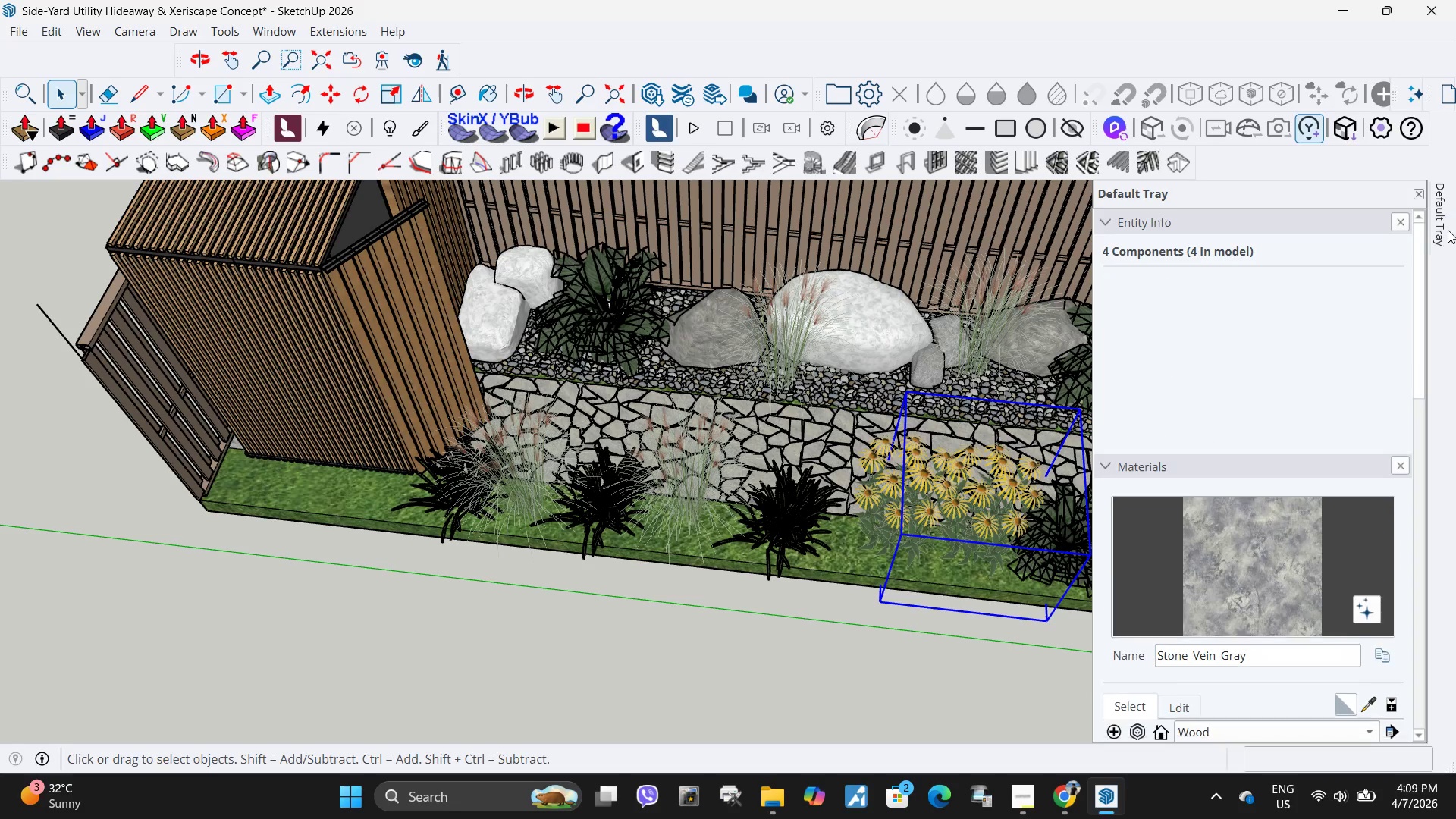 
scroll: coordinate [1131, 624], scroll_direction: down, amount: 12.0
 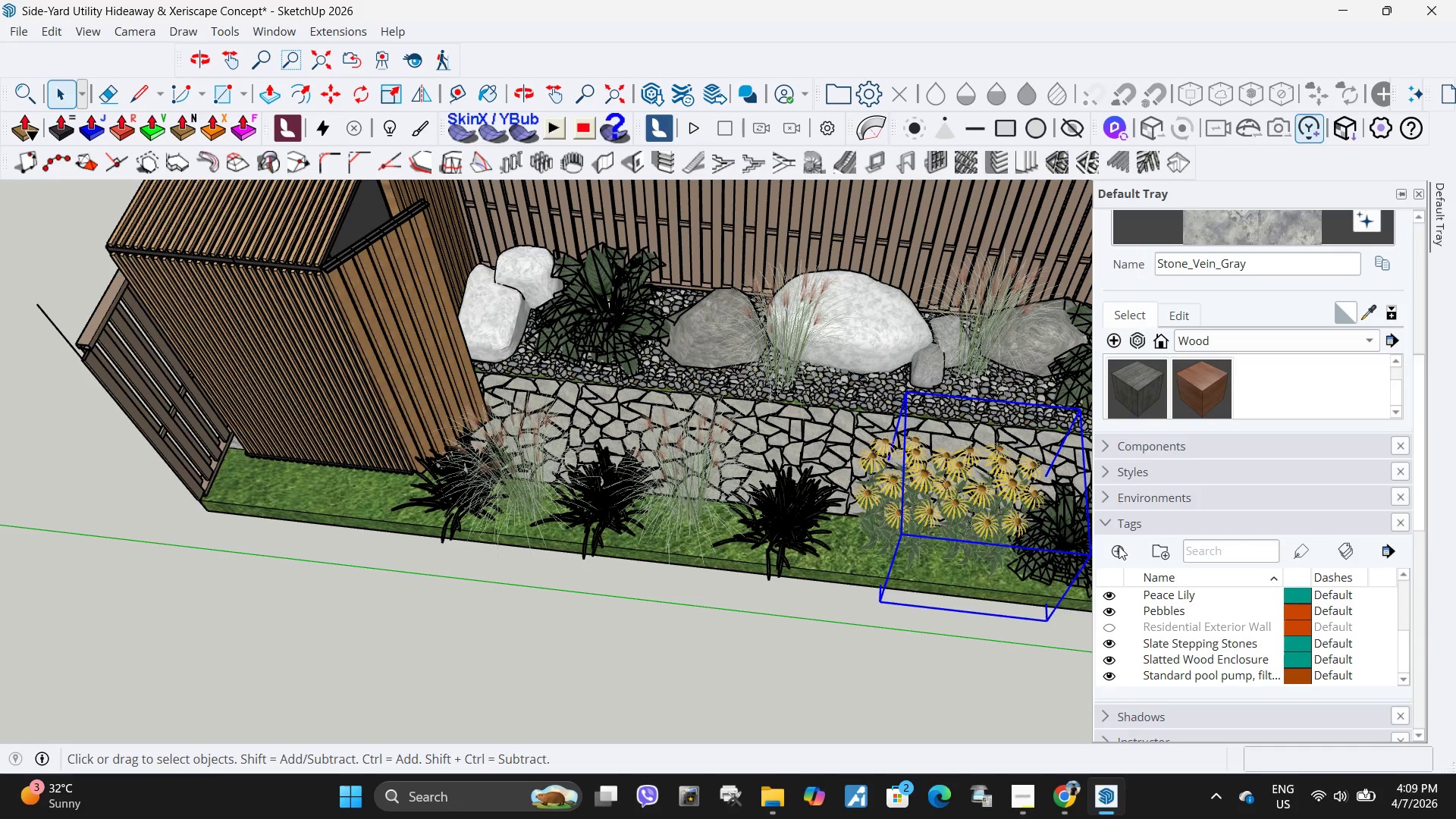 
left_click([1118, 549])
 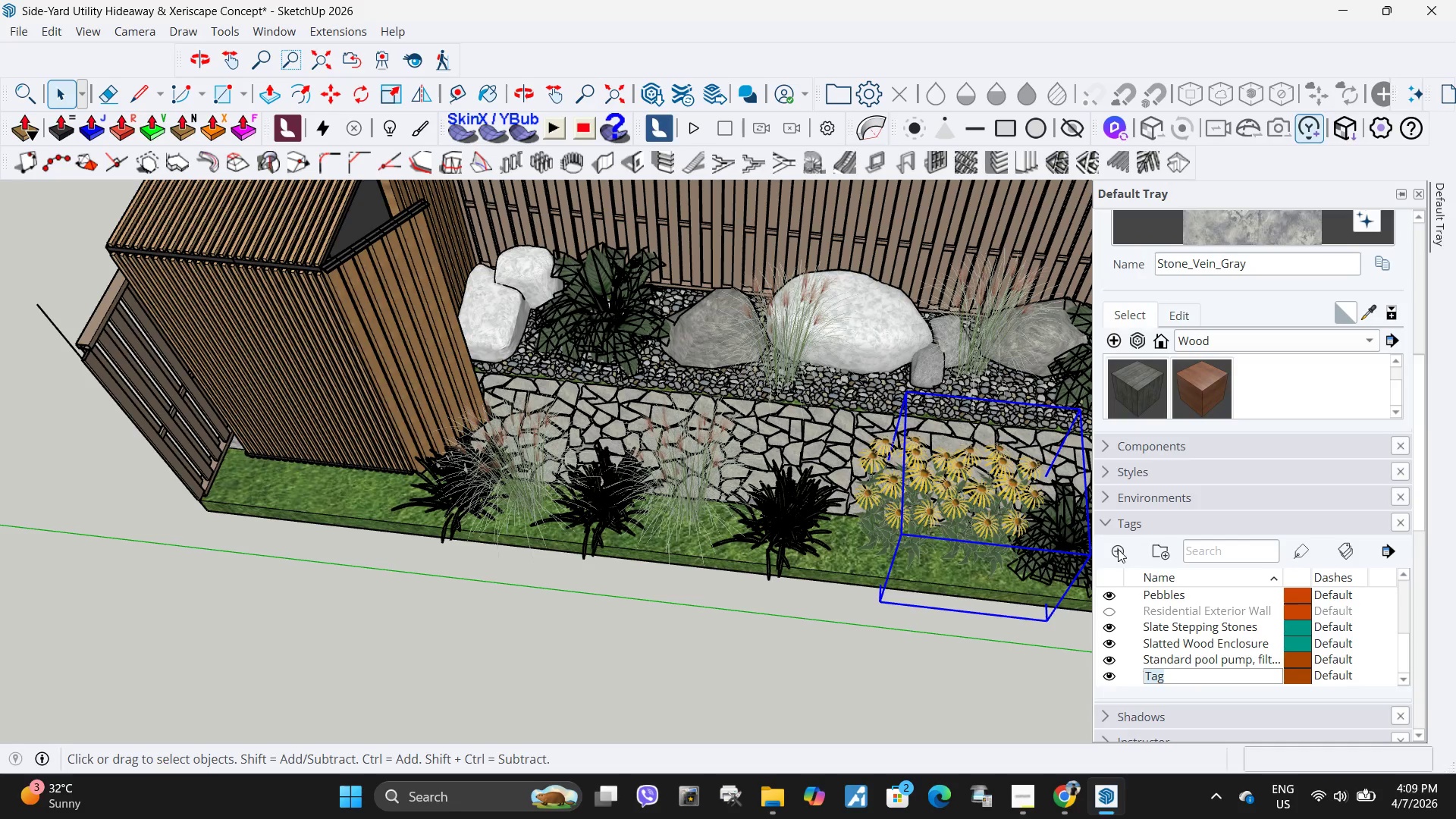 
type(Coneflower)
 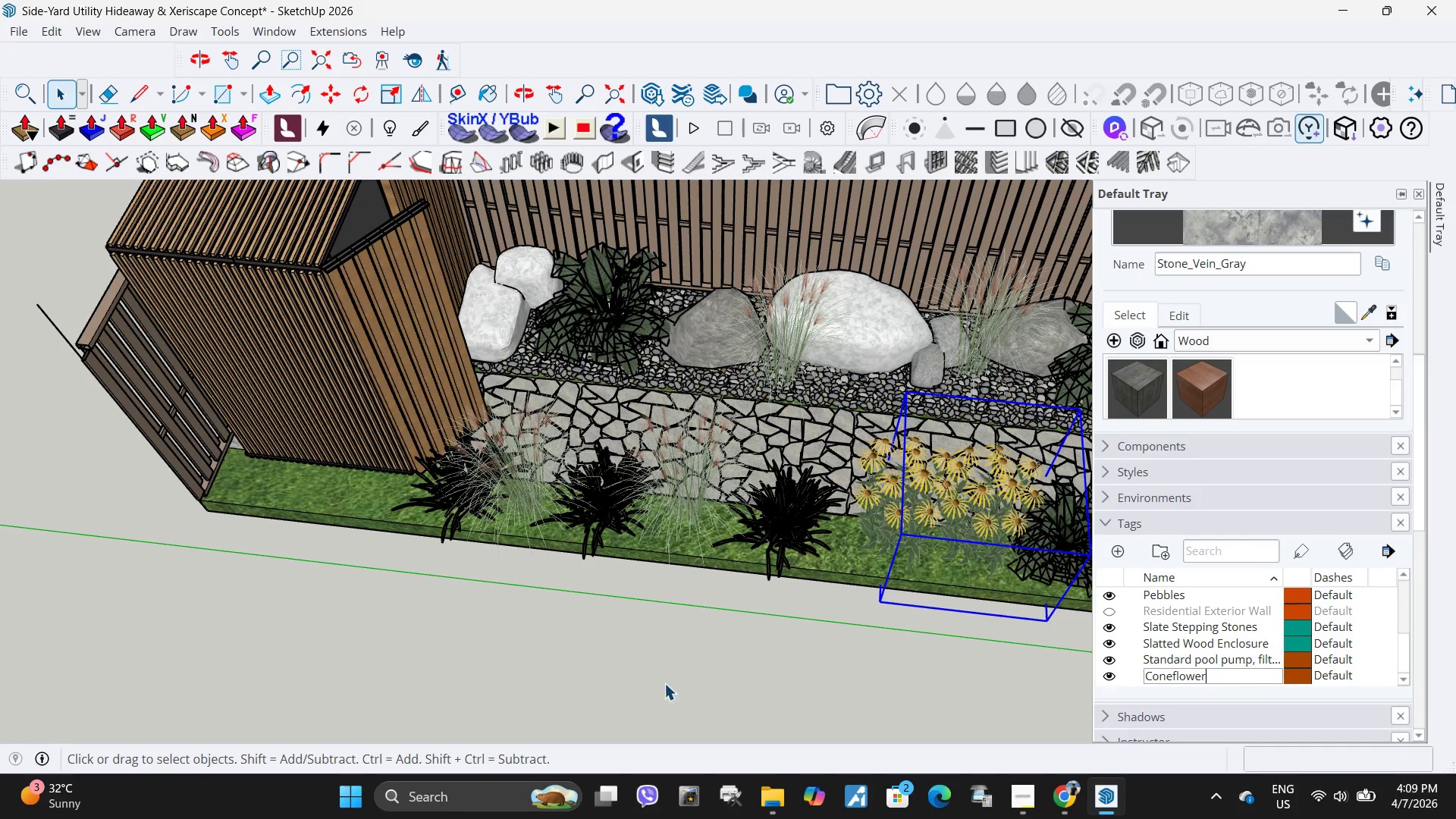 
left_click([666, 693])
 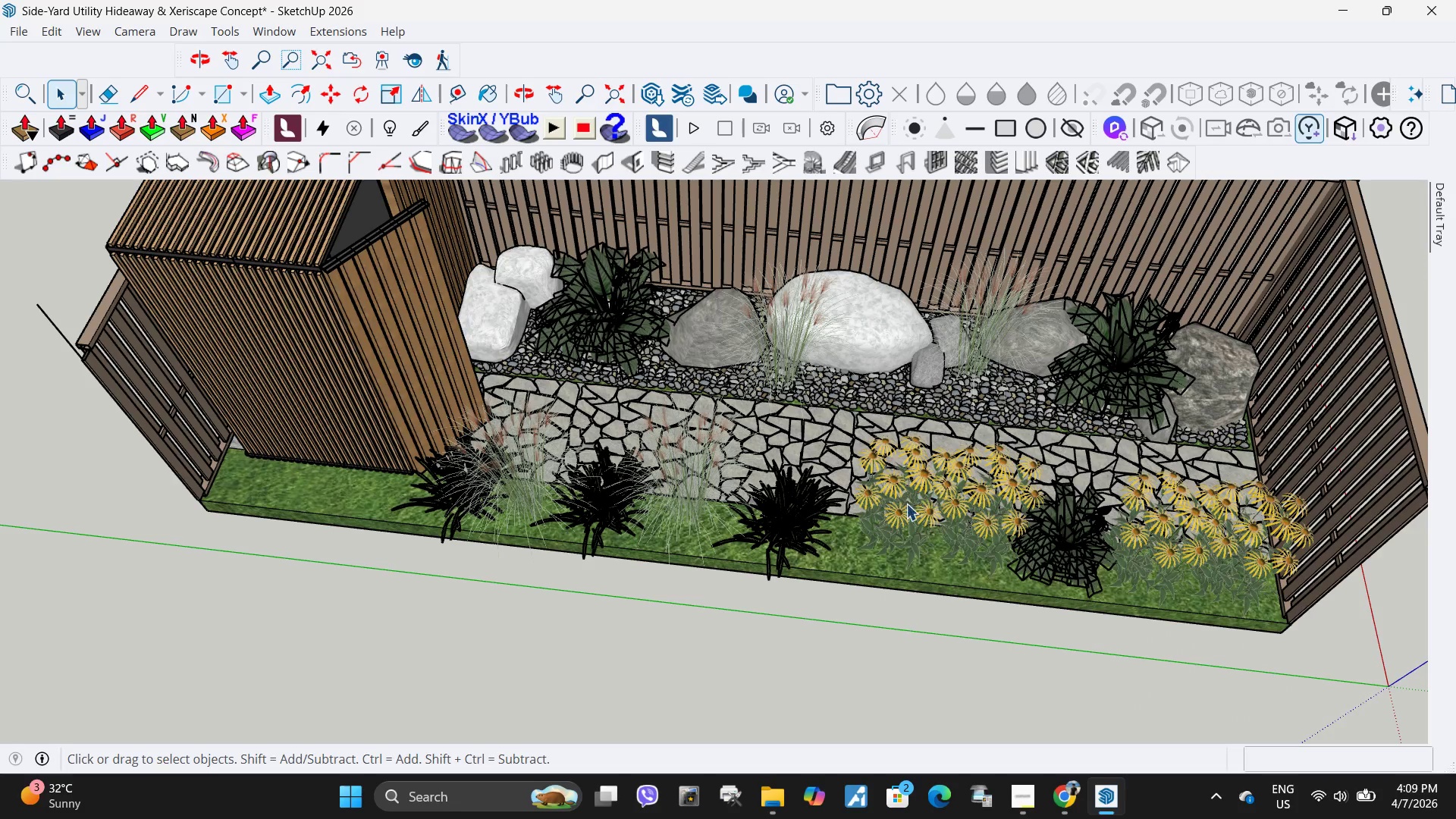 
left_click([878, 524])
 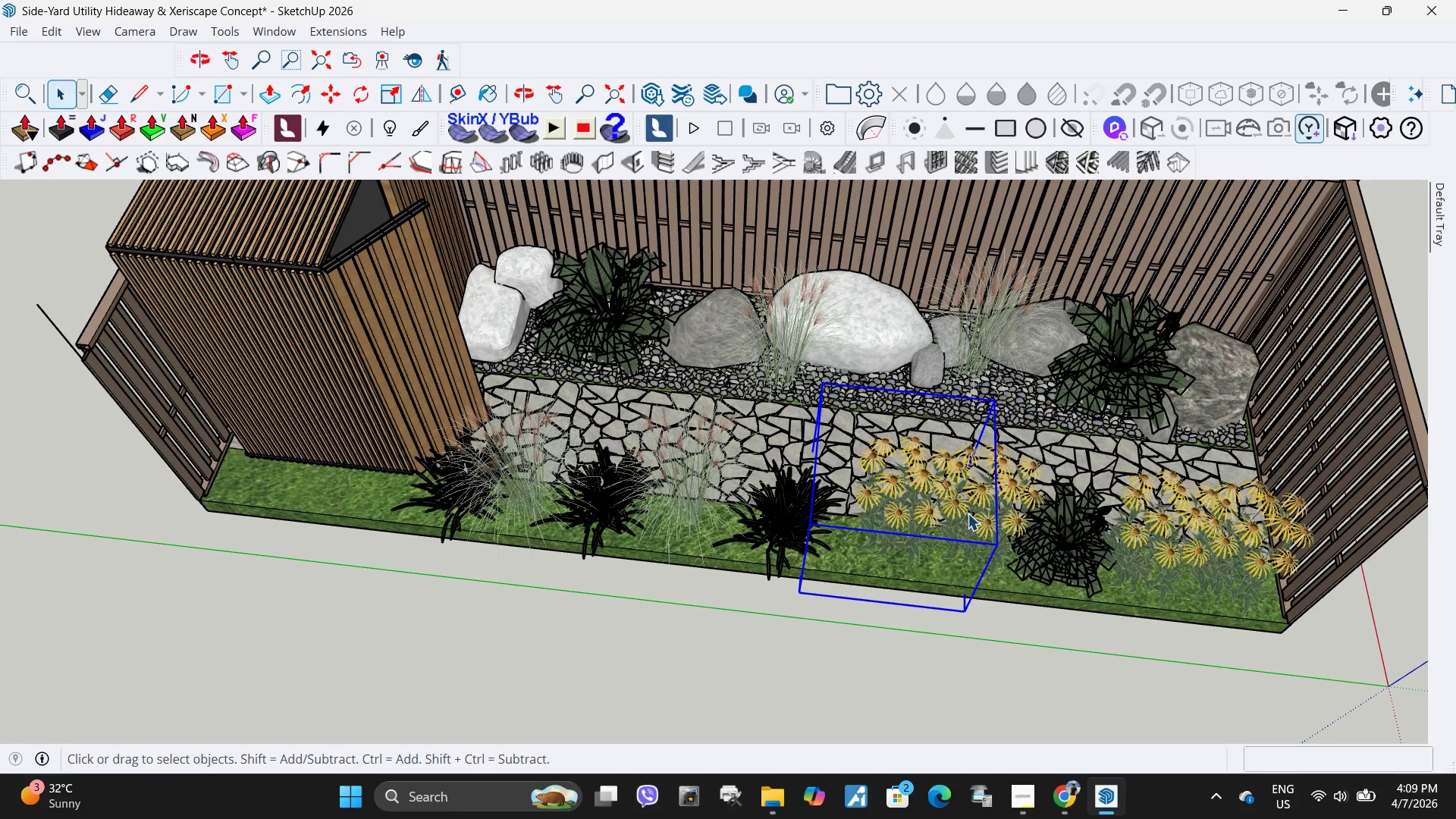 
hold_key(key=ShiftLeft, duration=1.5)
left_click([1007, 491])
 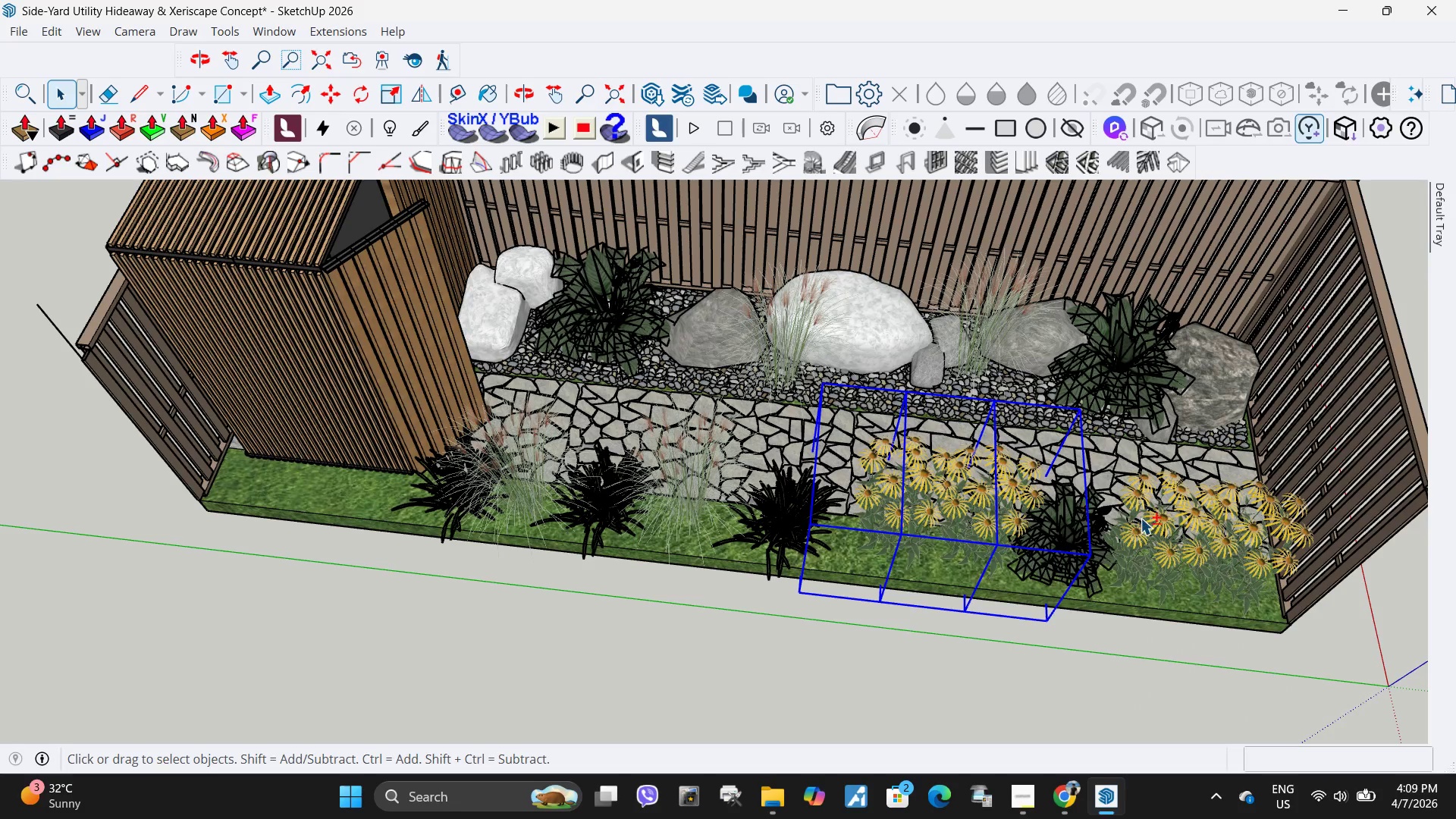 
left_click([1141, 518])
 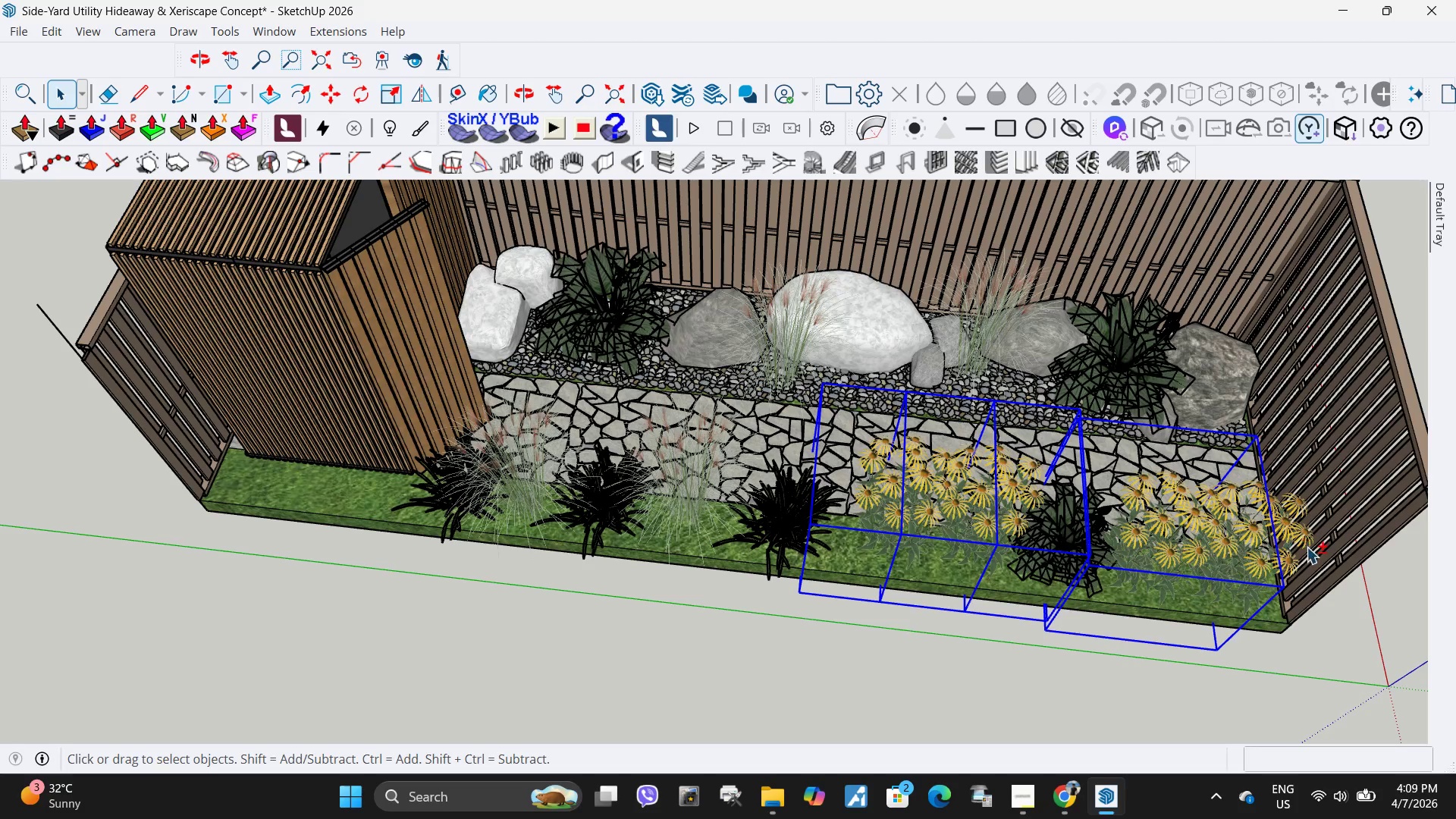 
hold_key(key=ShiftLeft, duration=0.94)
left_click([1288, 534])
 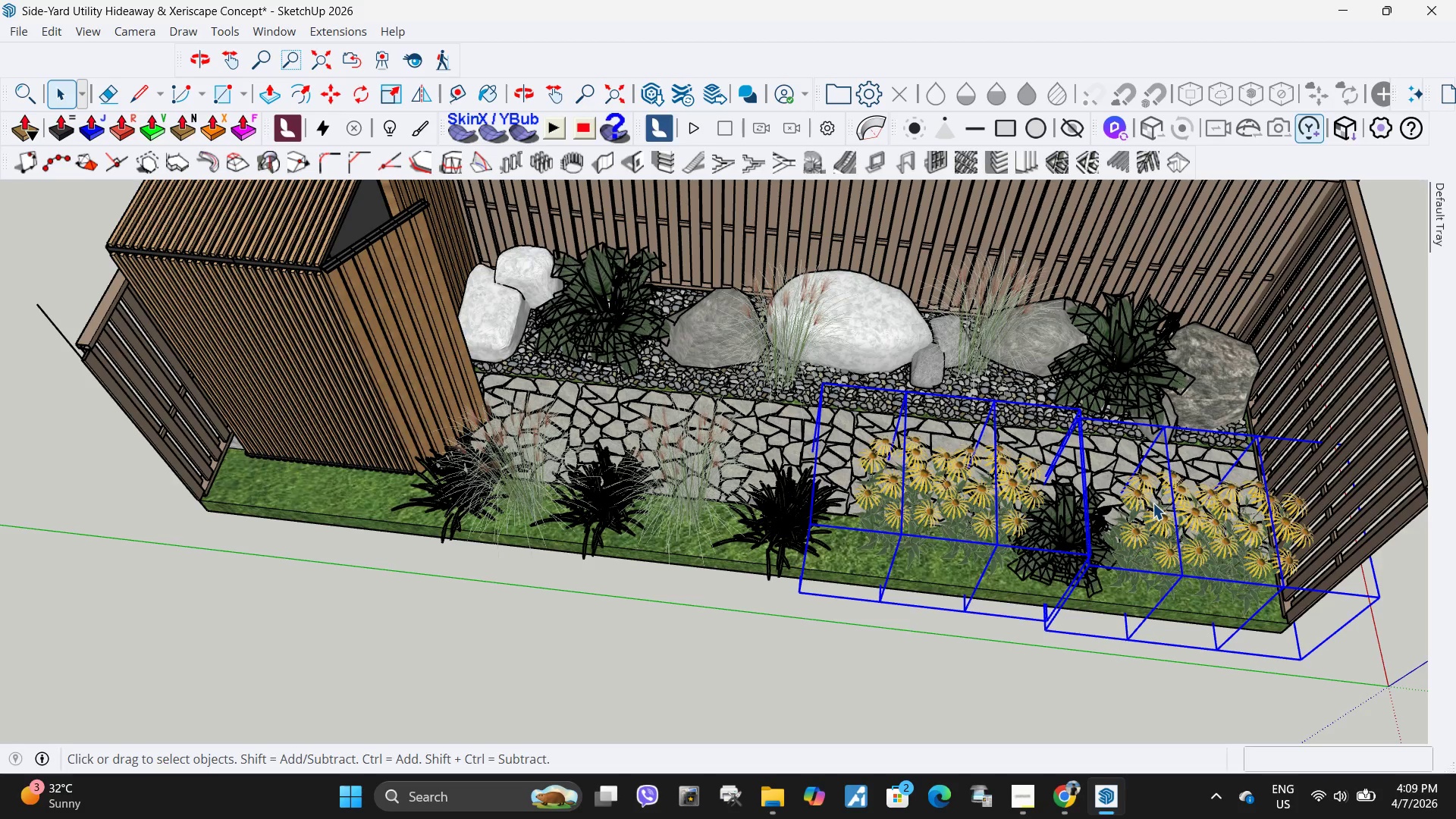 
right_click([1153, 503])
 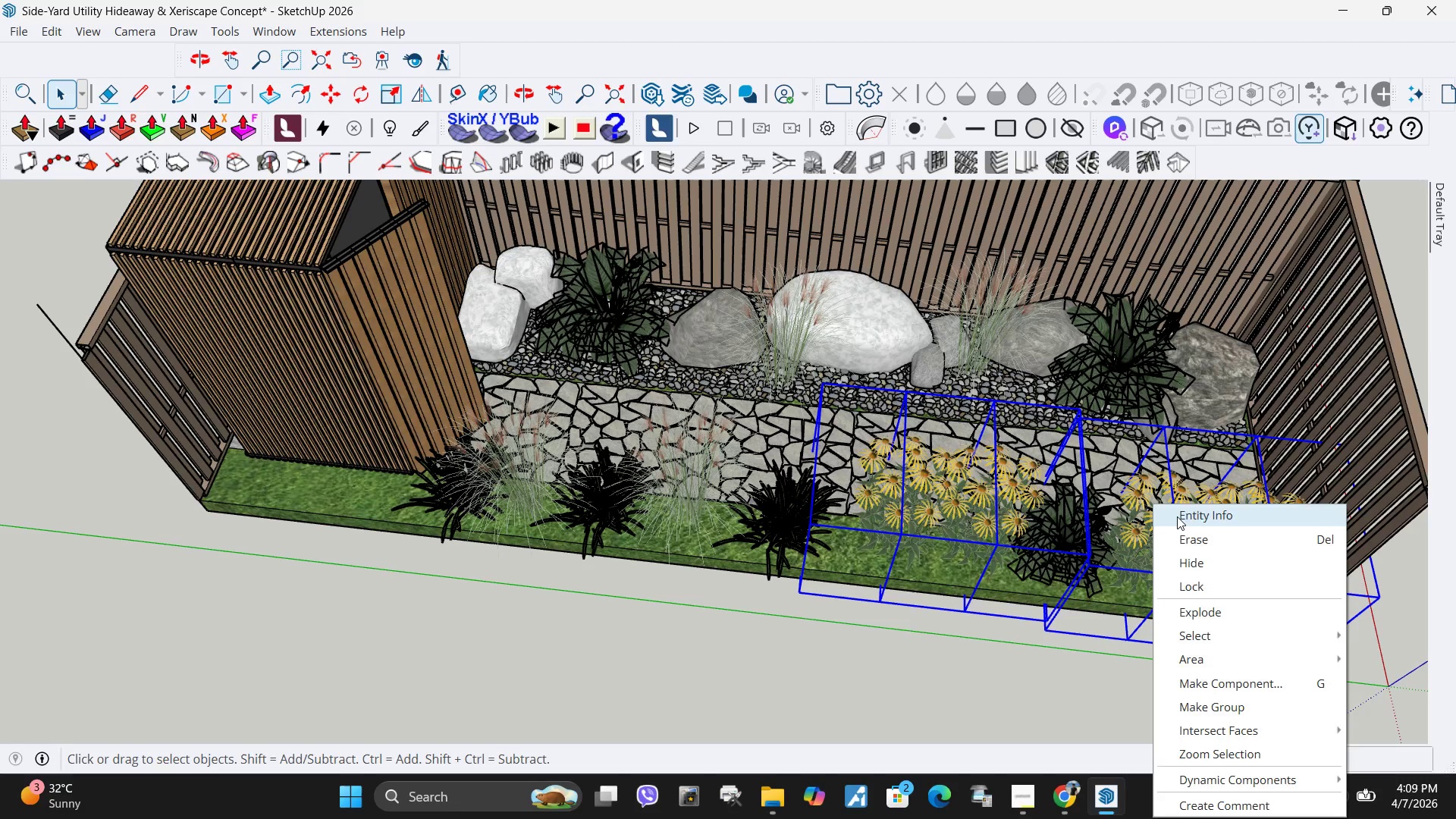 
double_click([1177, 516])
 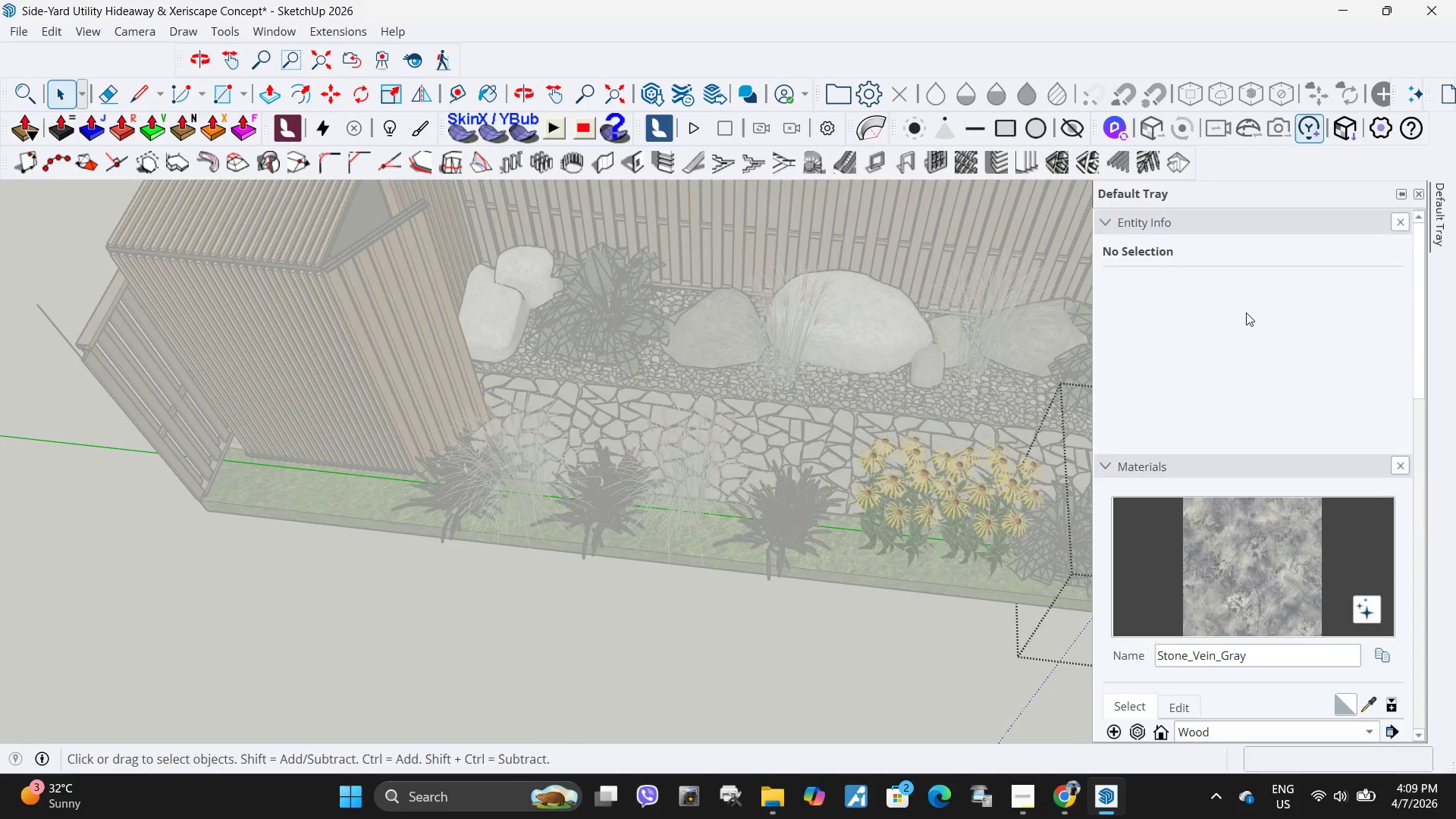 
scroll: coordinate [1213, 269], scroll_direction: up, amount: 1.0
 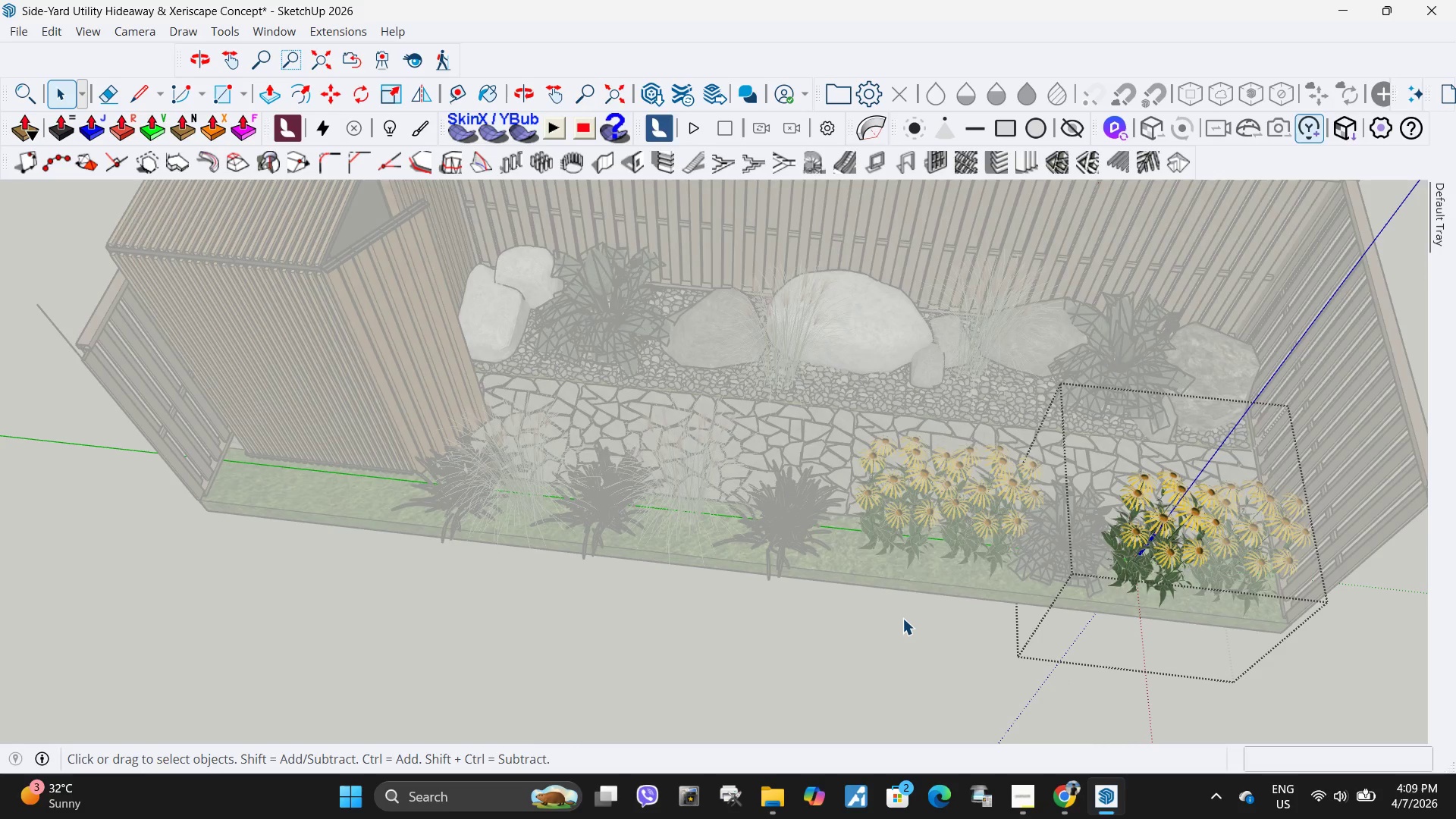 
left_click([899, 626])
 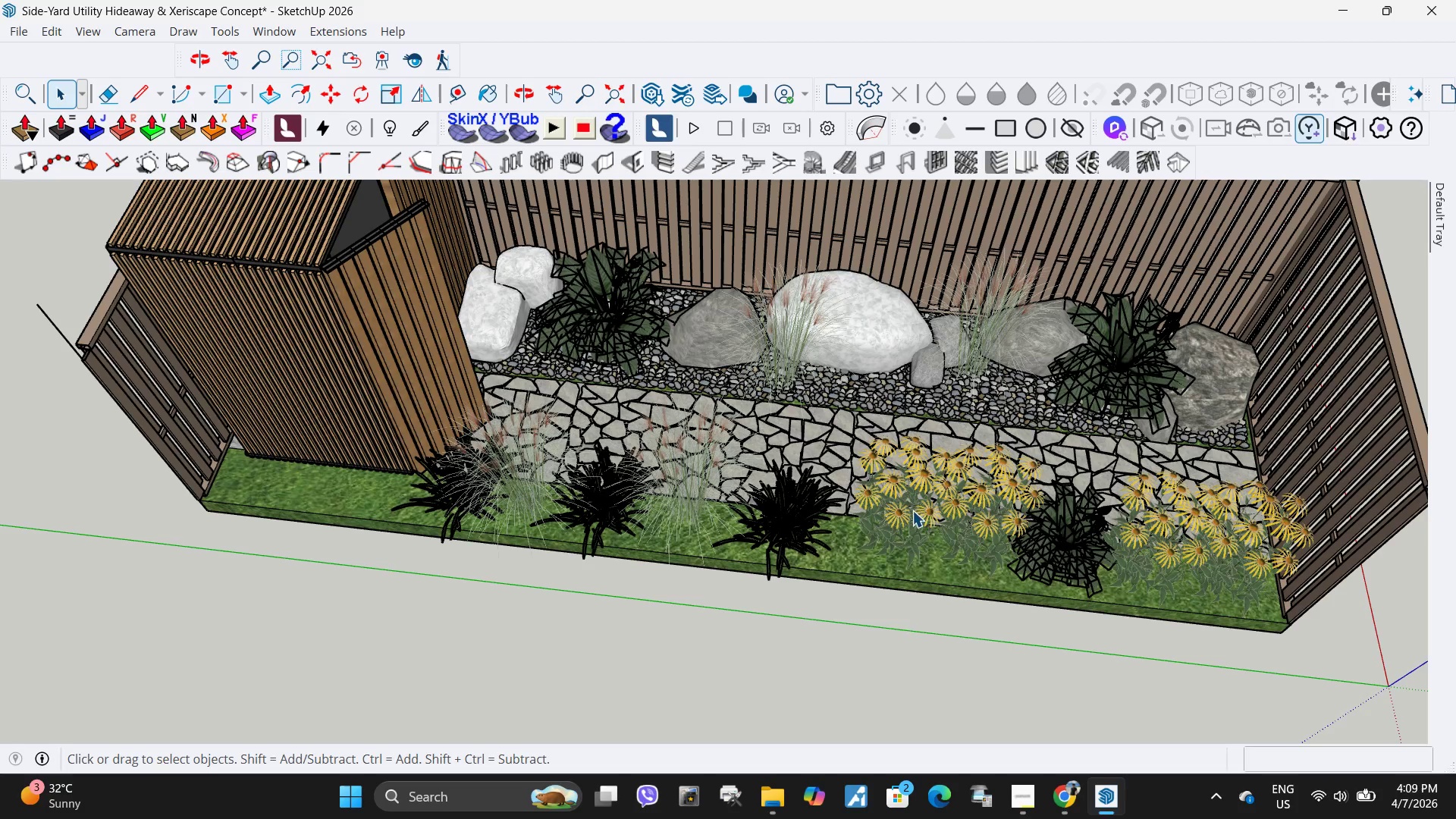 
left_click([907, 521])
 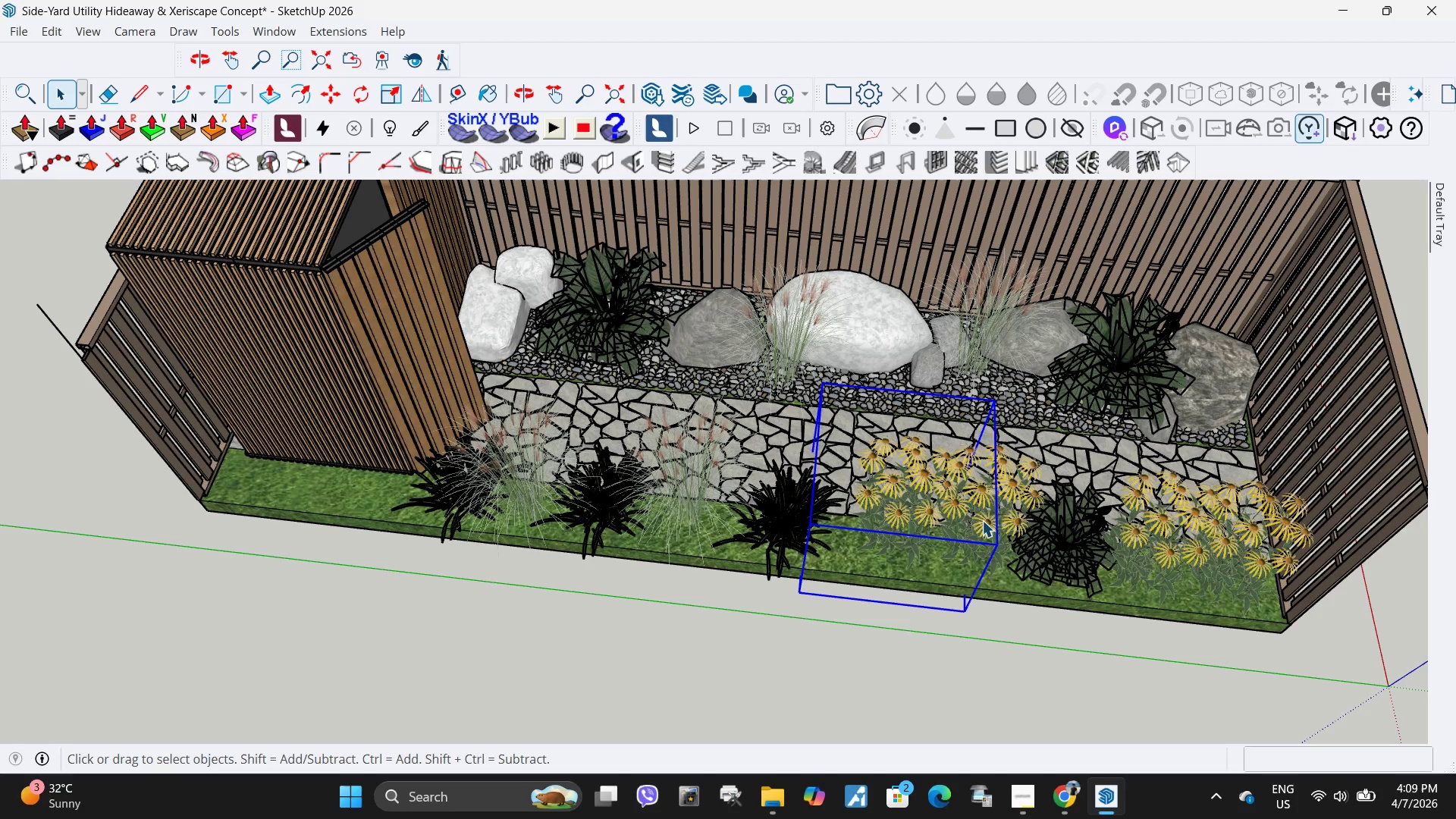 
hold_key(key=ShiftLeft, duration=1.02)
 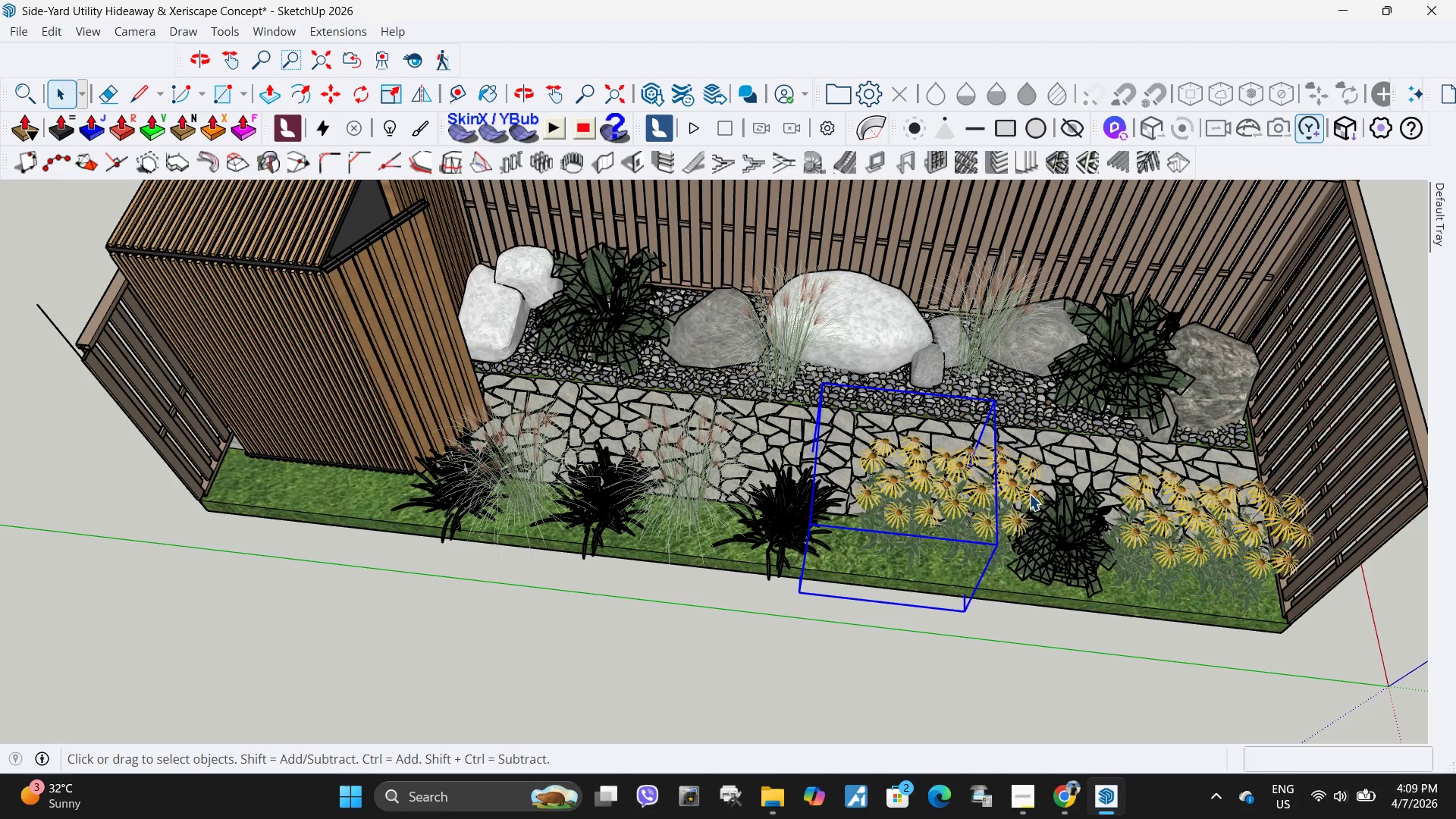 
hold_key(key=ShiftLeft, duration=0.52)
left_click([1018, 496])
 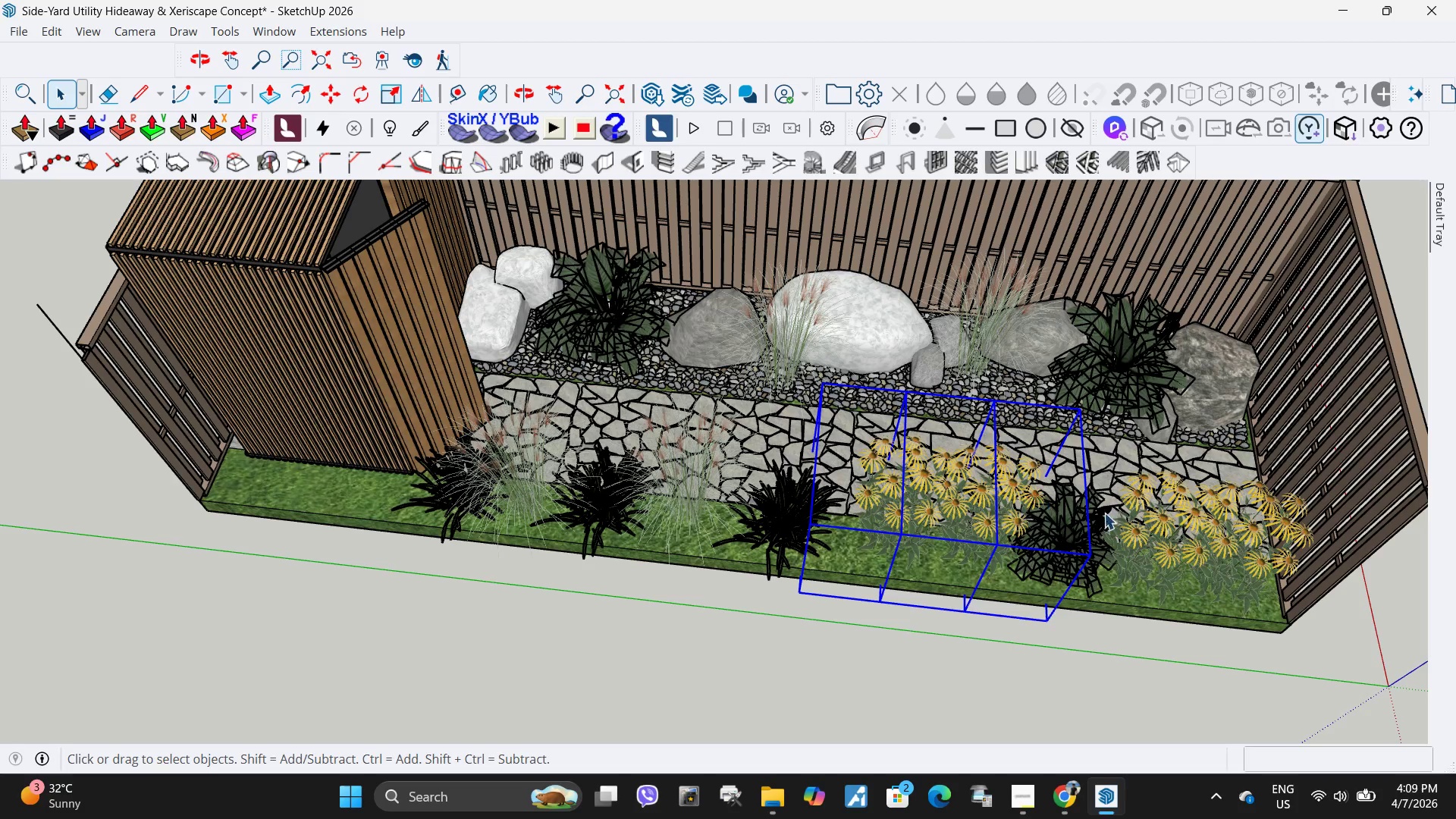 
hold_key(key=ShiftLeft, duration=0.83)
left_click([1163, 522])
 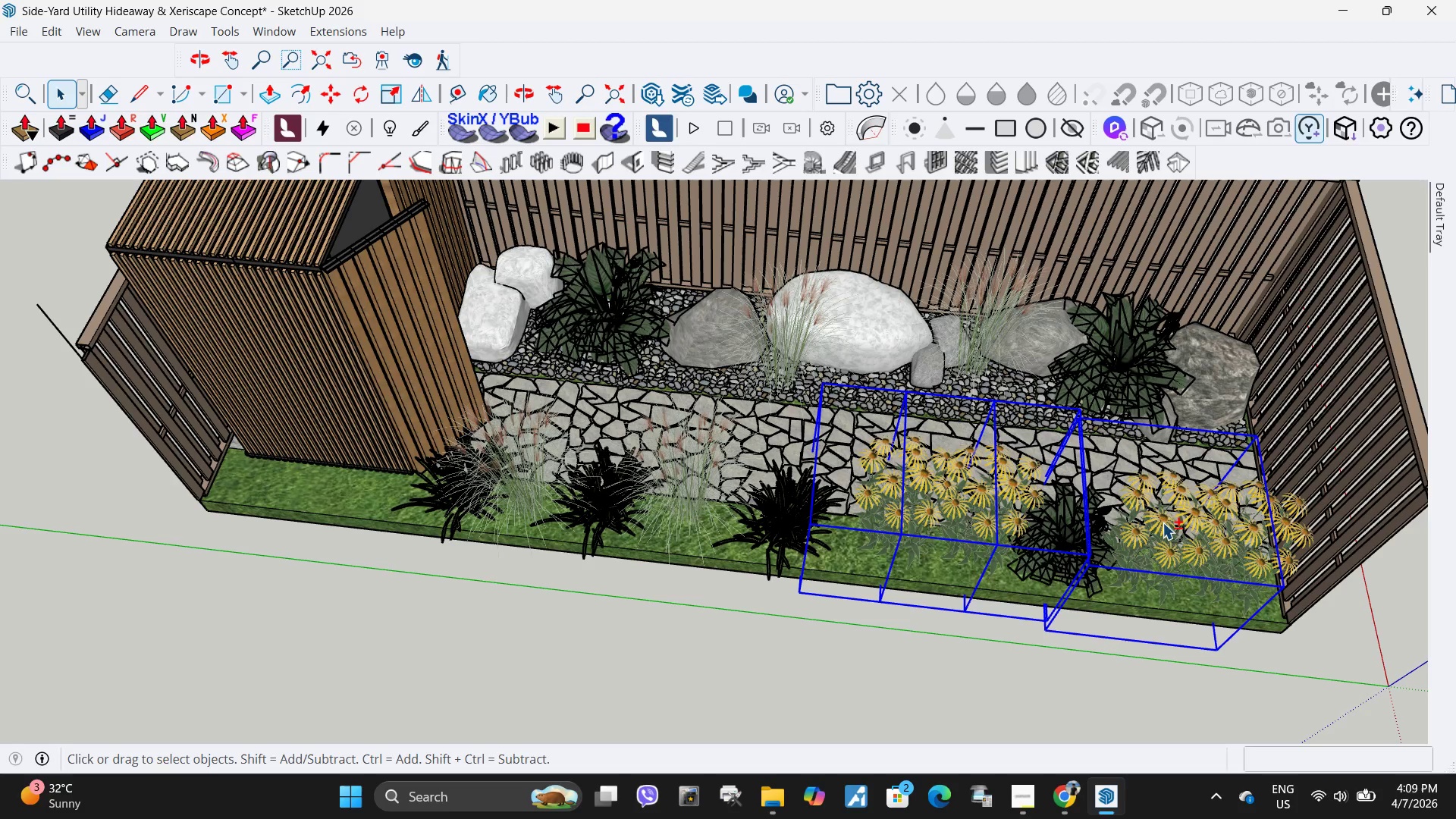 
hold_key(key=ShiftLeft, duration=1.11)
left_click([1297, 530])
 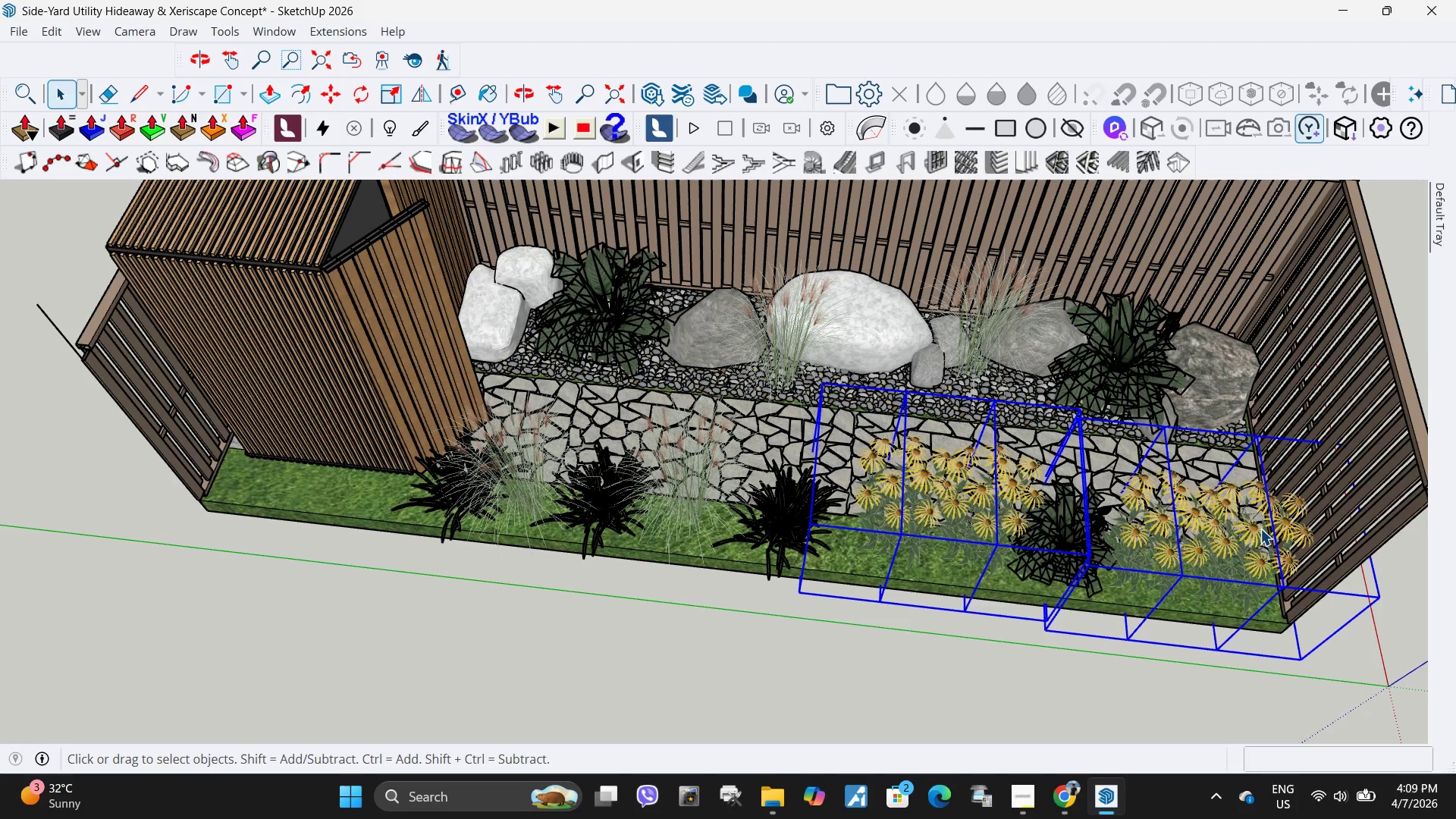 
right_click([1259, 529])
 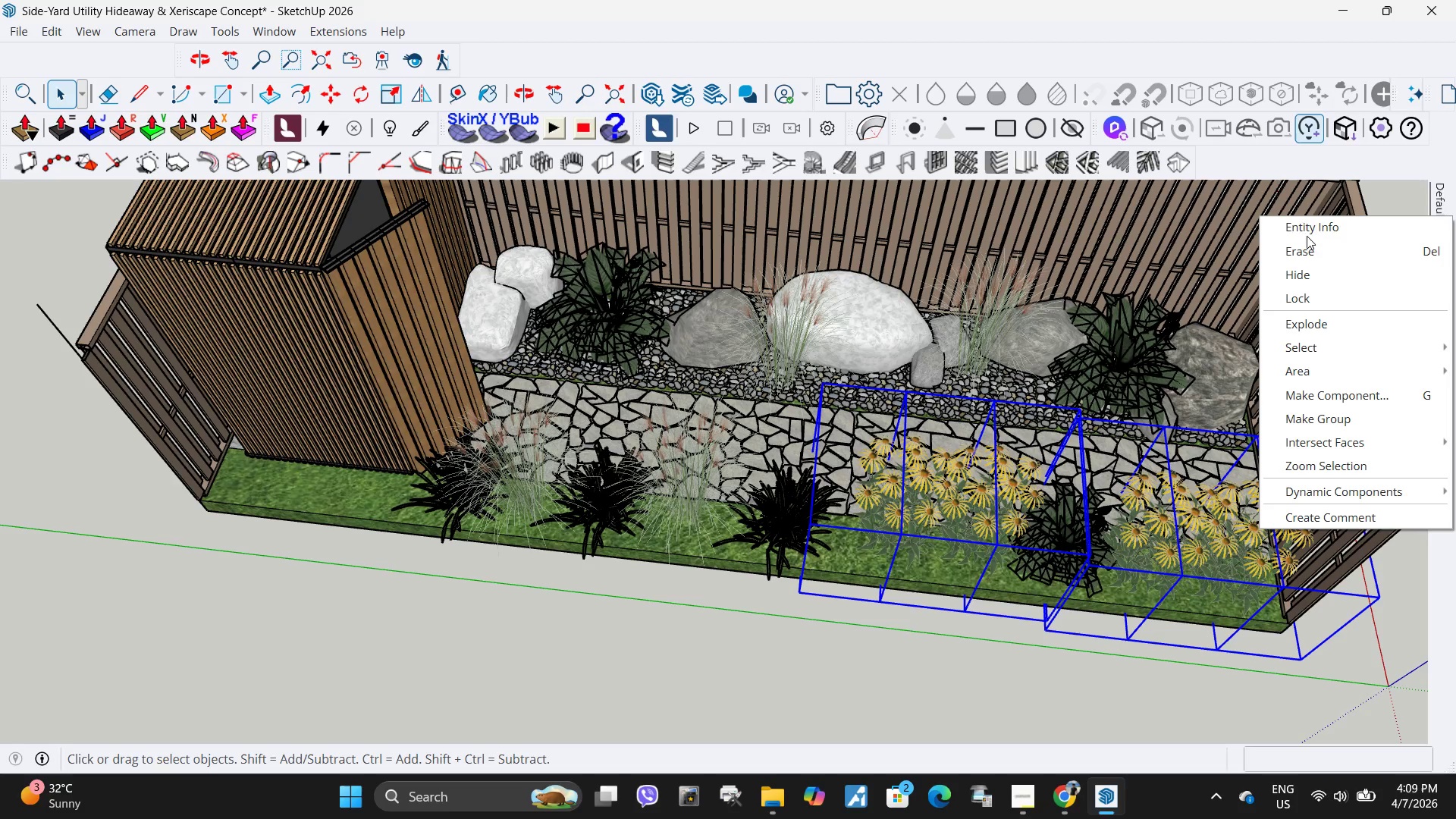 
left_click([1319, 228])
 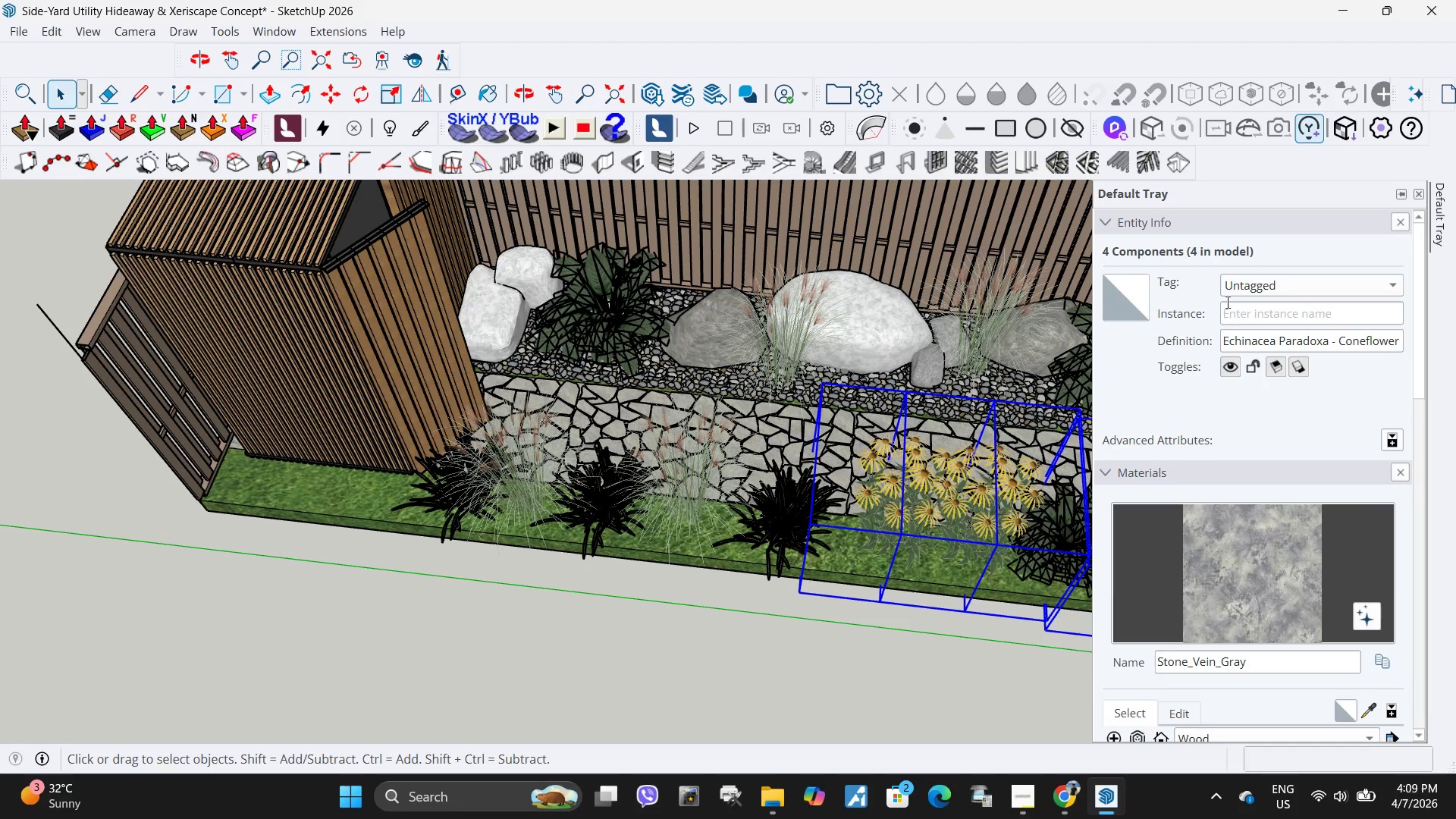 
left_click([1268, 282])
 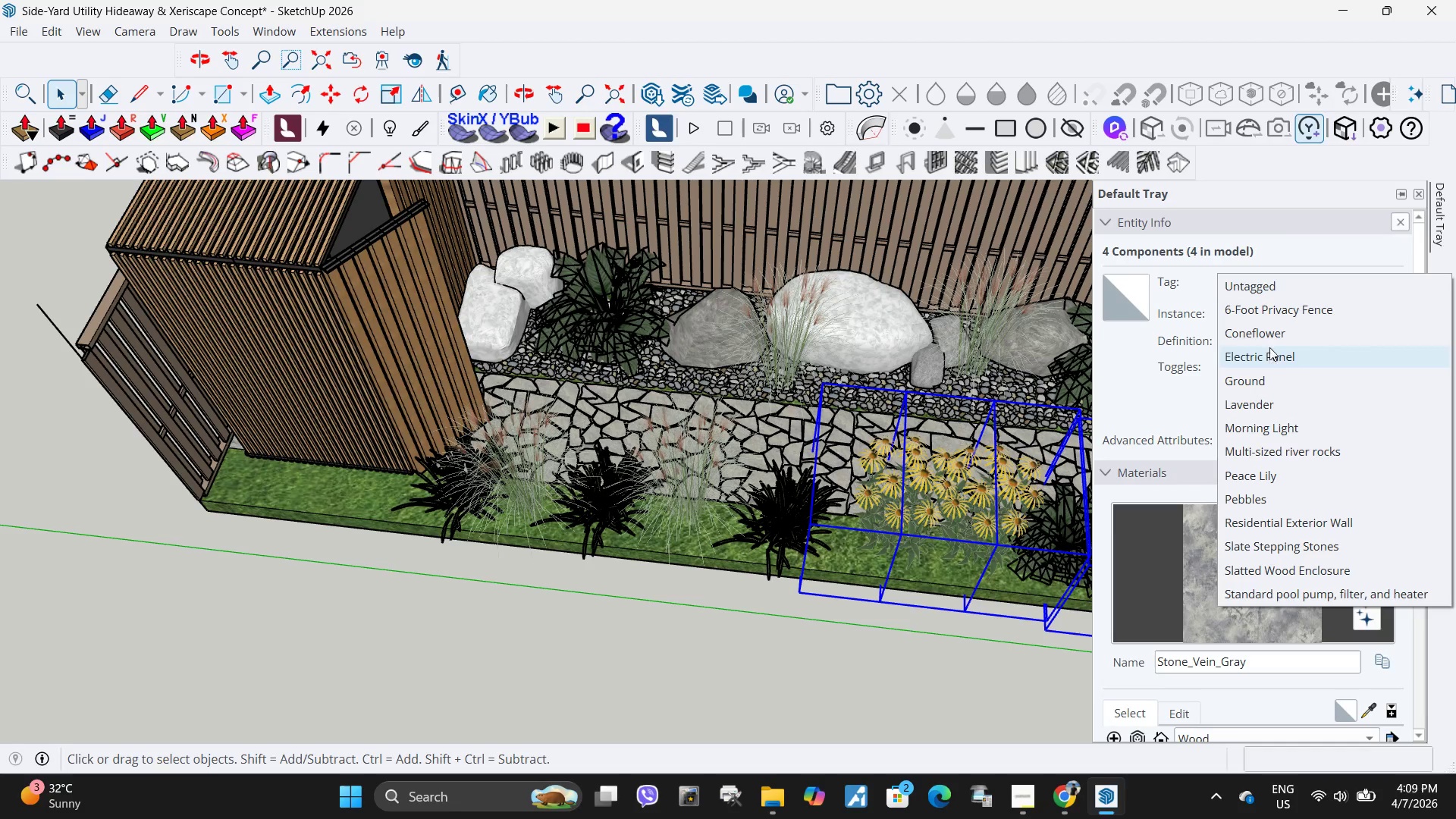 
left_click([1269, 337])
 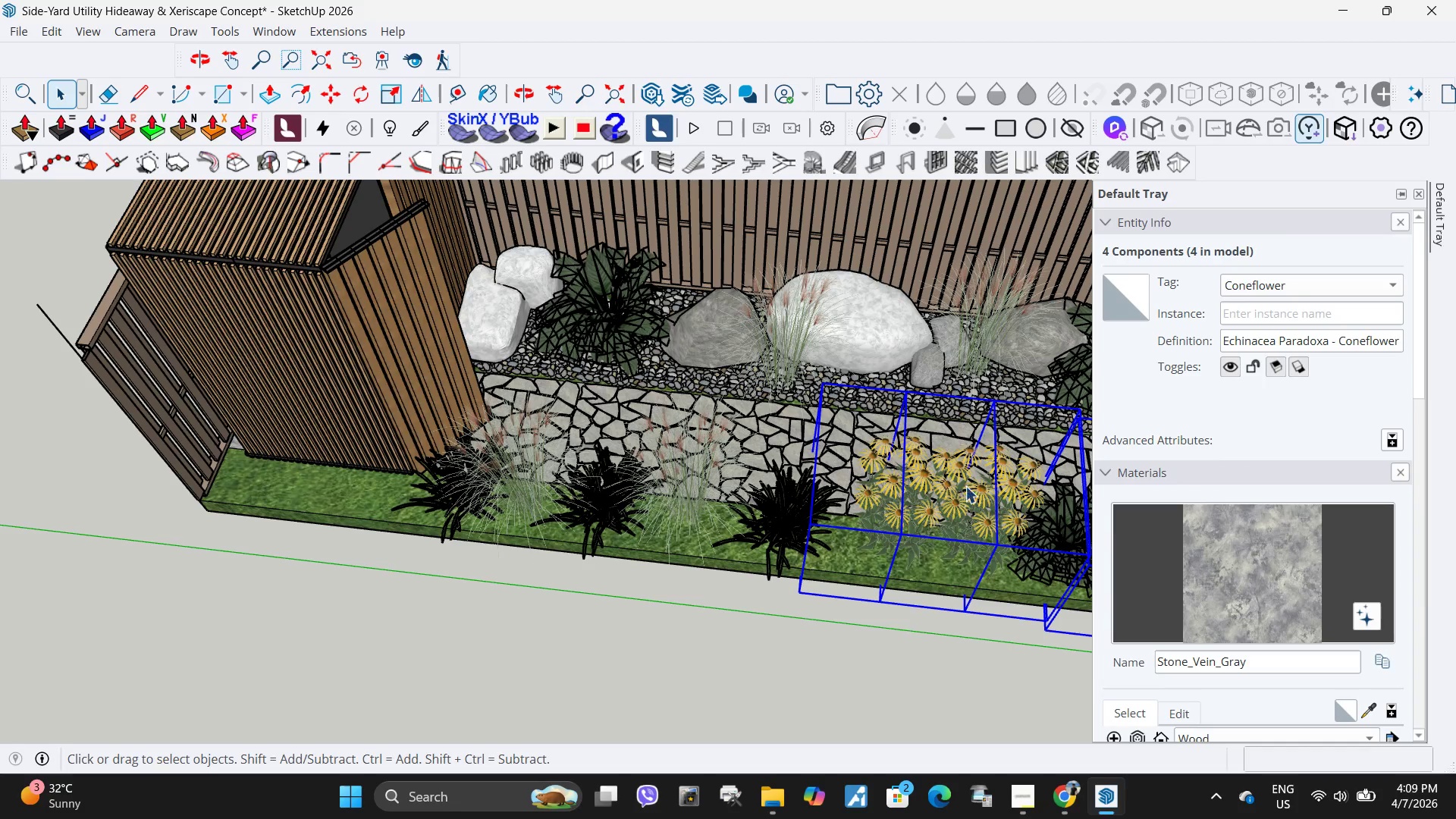 
right_click([928, 499])
 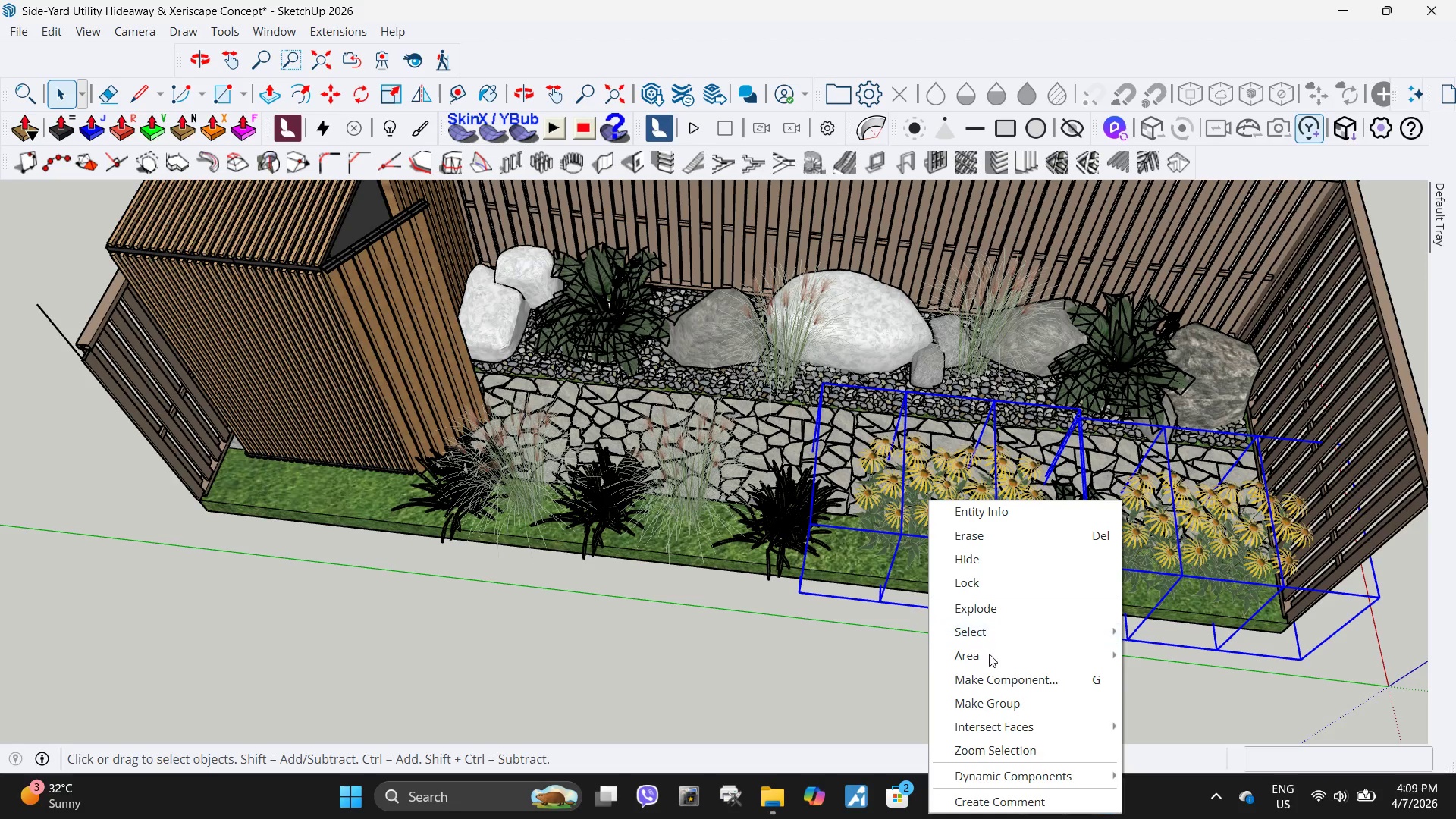 
left_click([977, 706])
 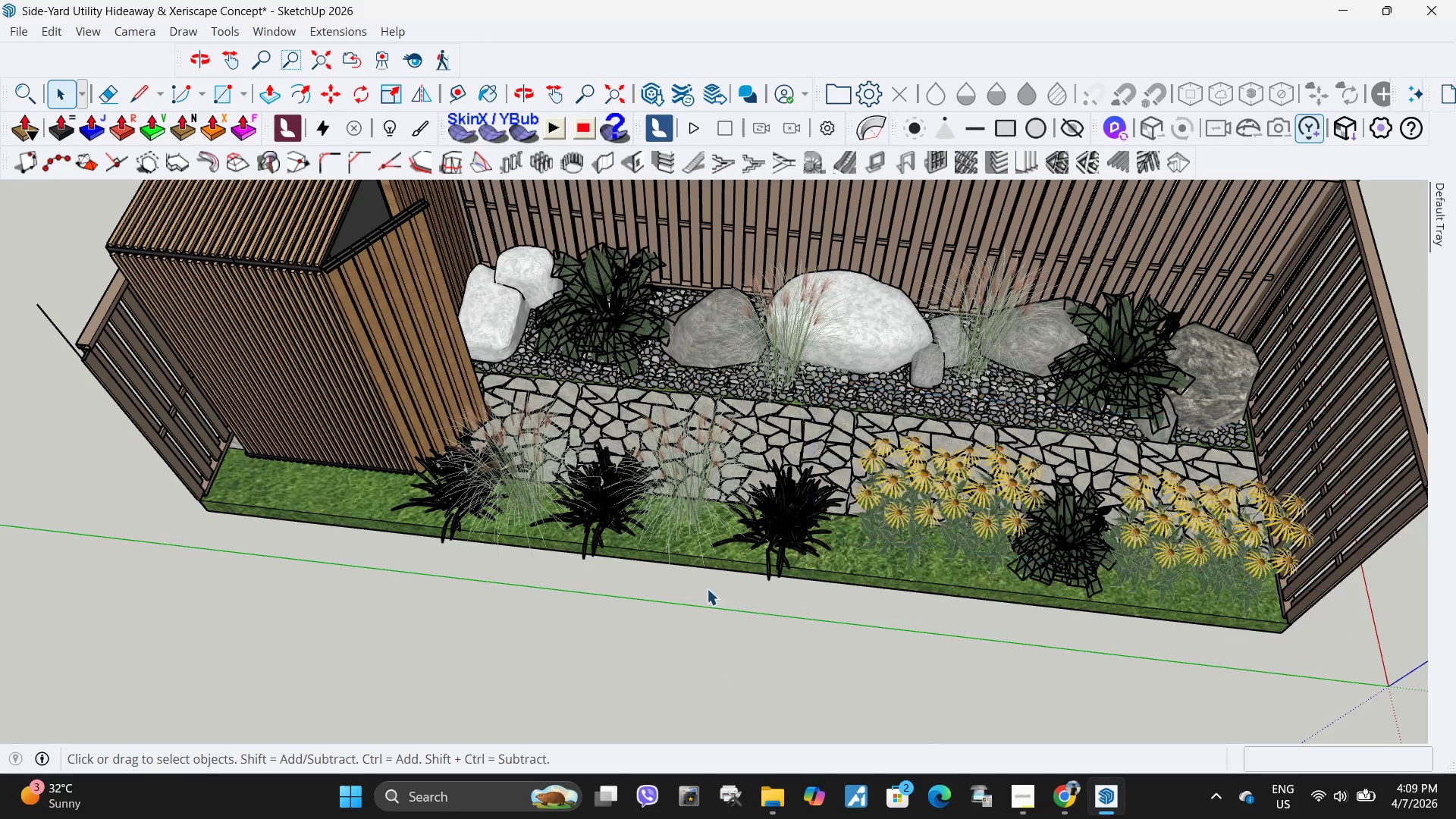 
scroll: coordinate [480, 441], scroll_direction: down, amount: 10.0
 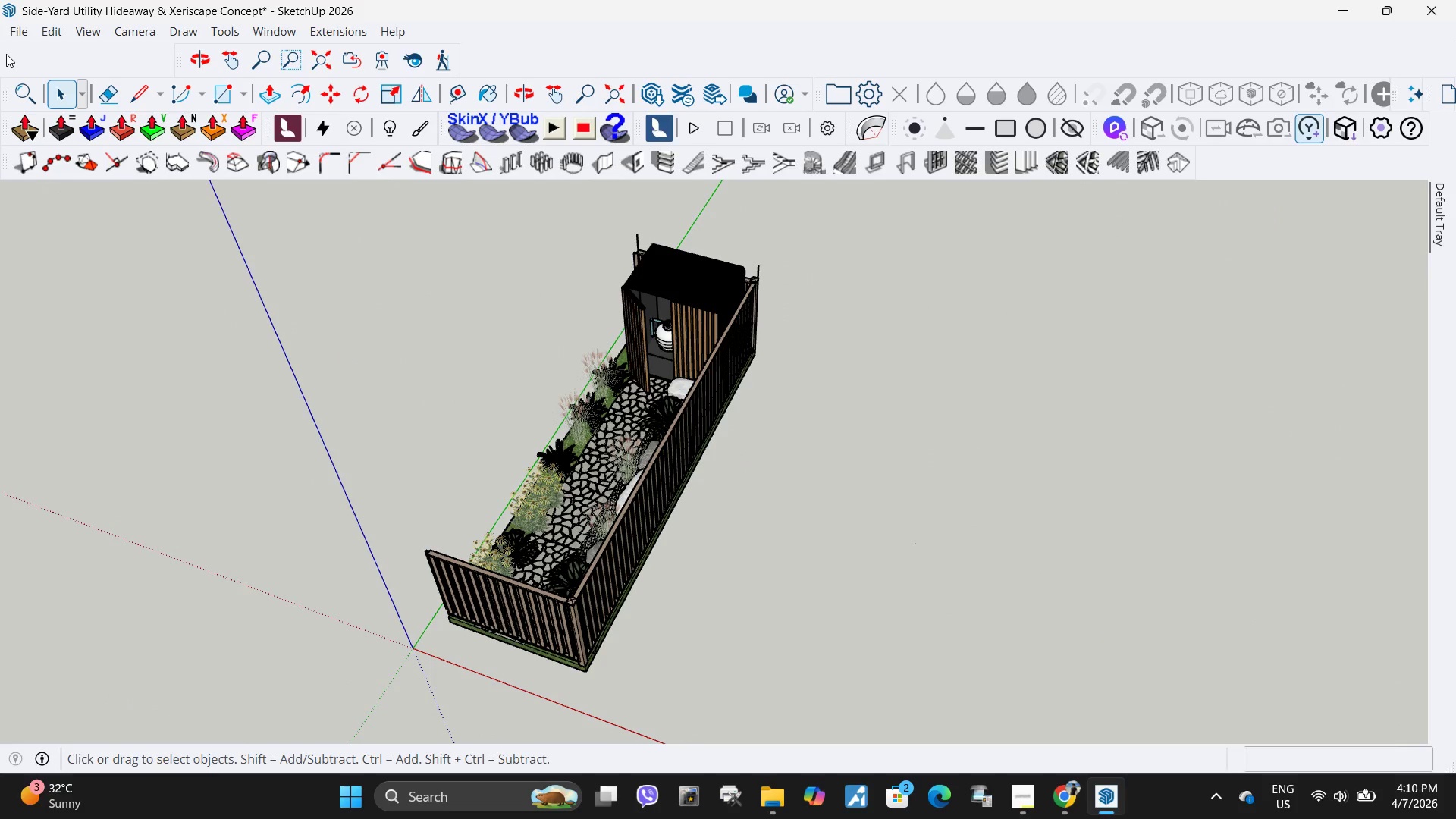 
left_click([17, 36])
 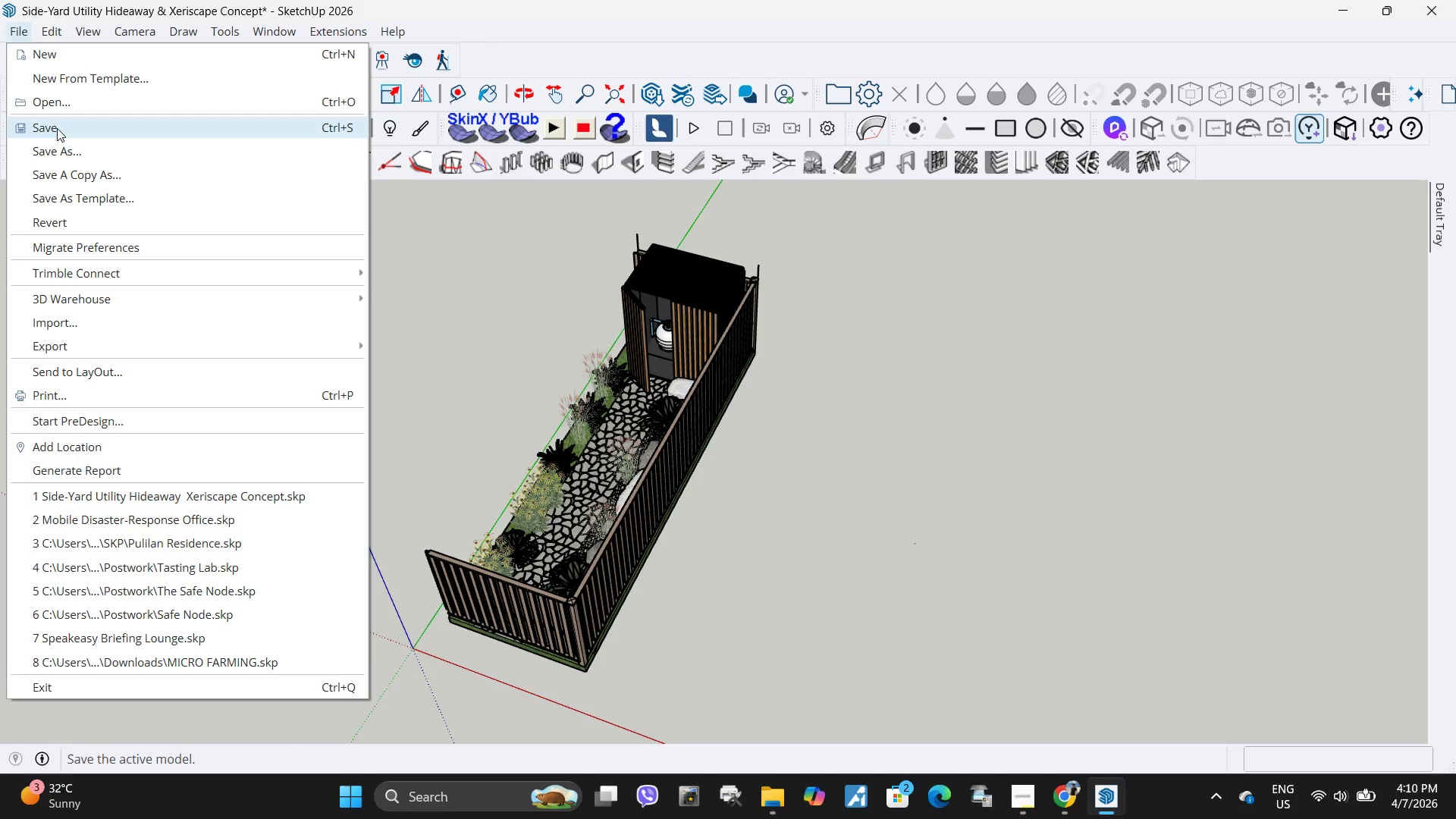 
double_click([57, 128])
 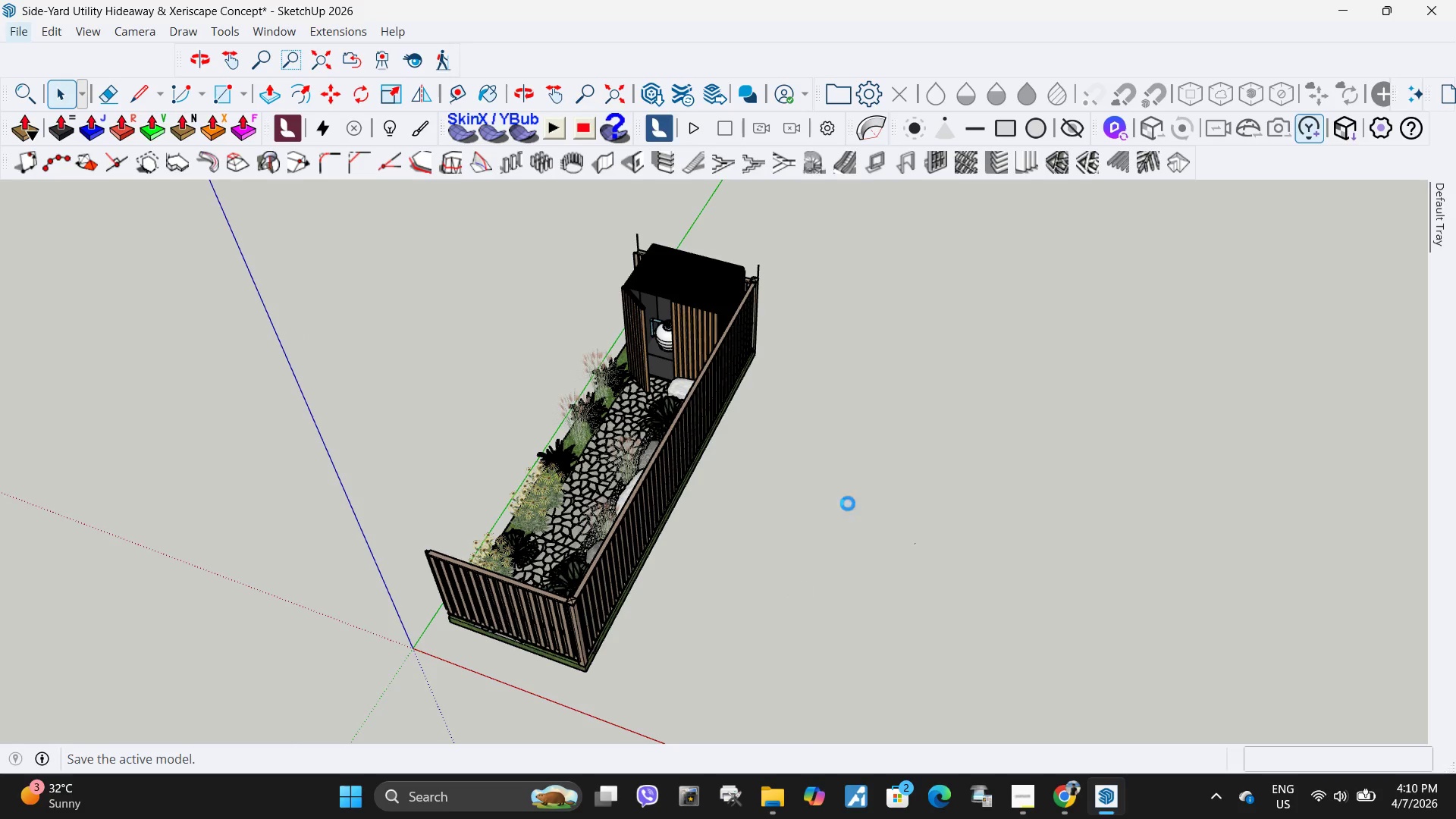 
scroll: coordinate [1021, 485], scroll_direction: down, amount: 4.0
 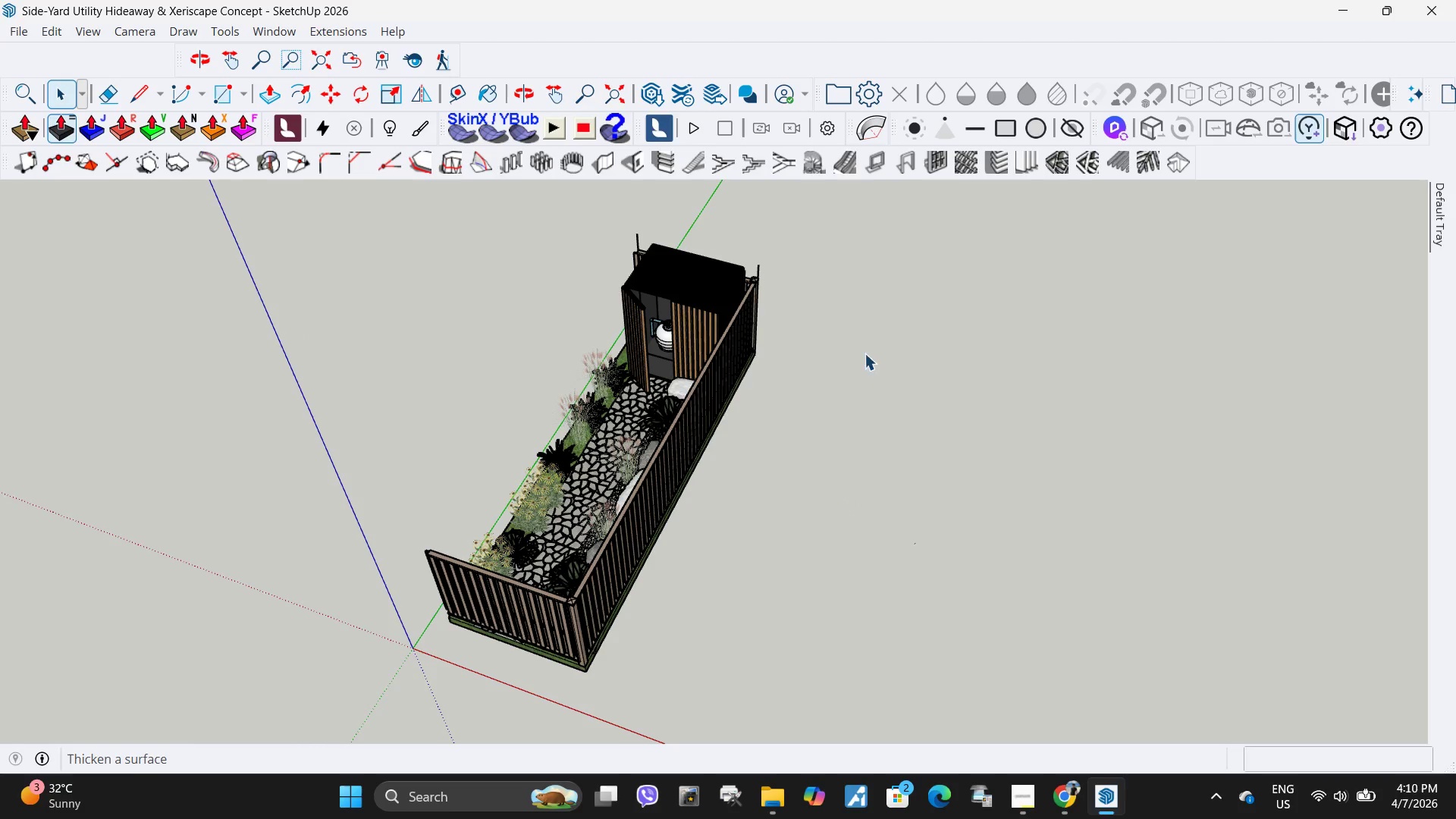 
scroll: coordinate [649, 234], scroll_direction: up, amount: 10.0
 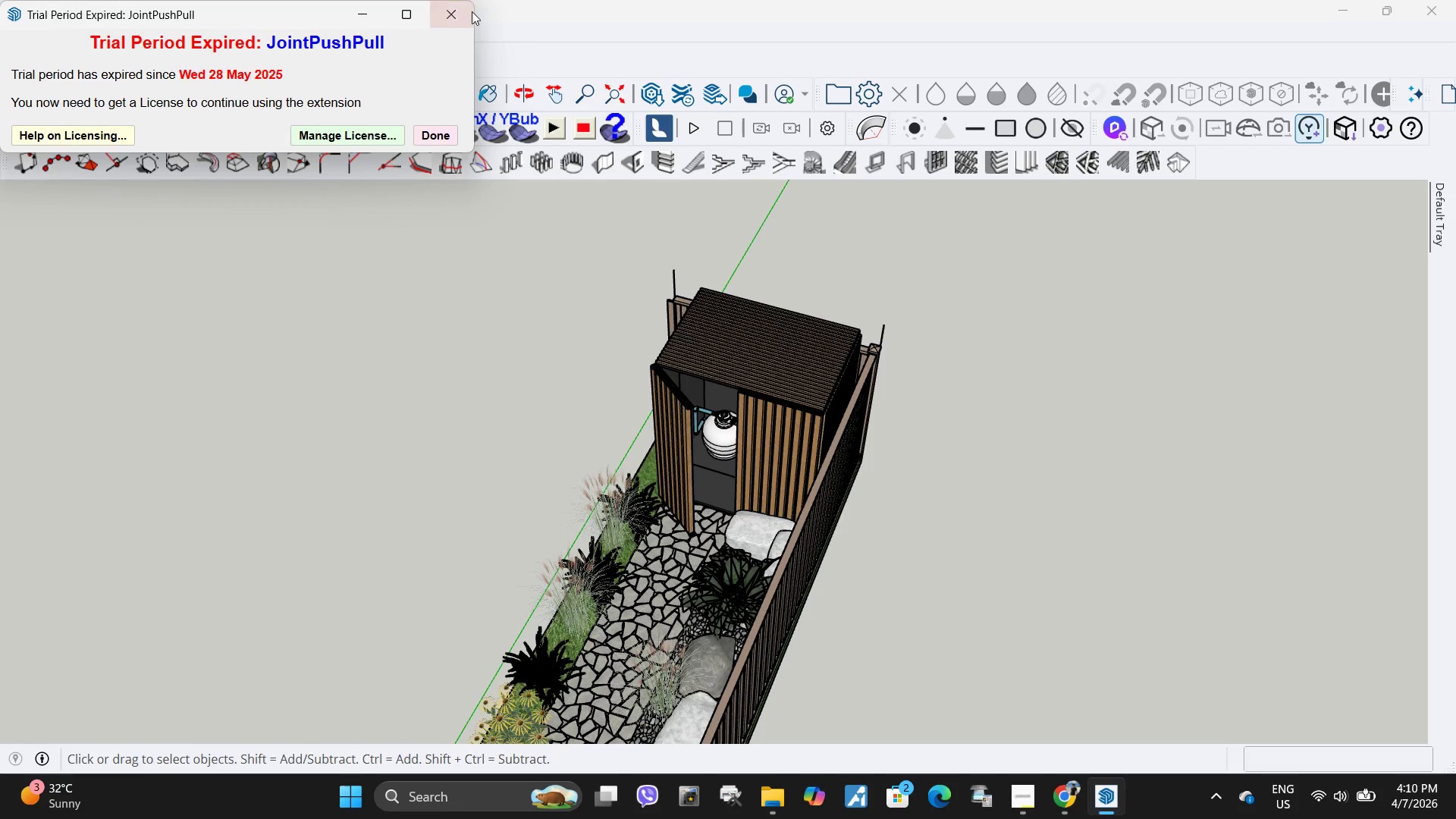 
left_click([460, 15])
 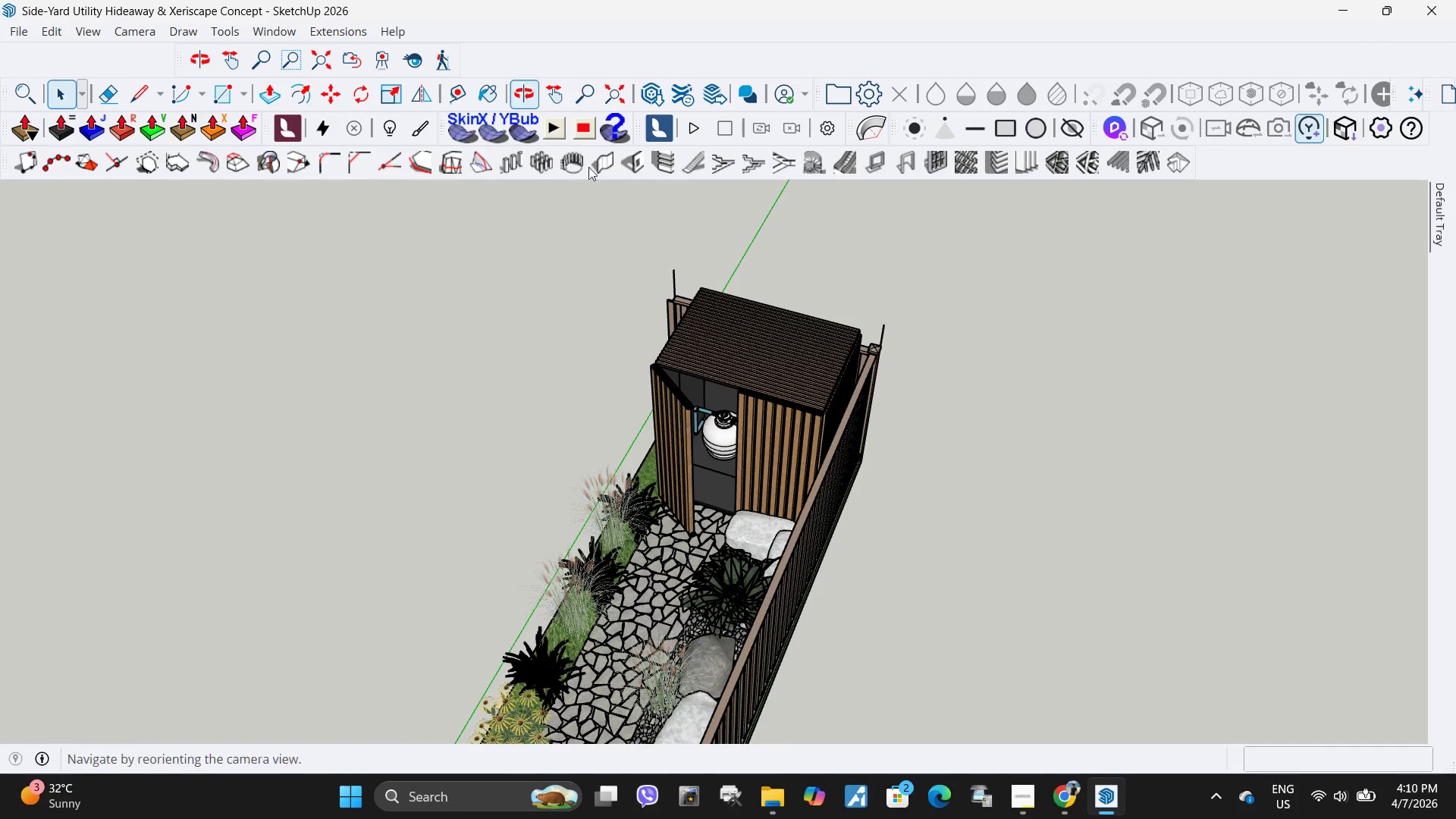 
scroll: coordinate [671, 265], scroll_direction: up, amount: 7.0
 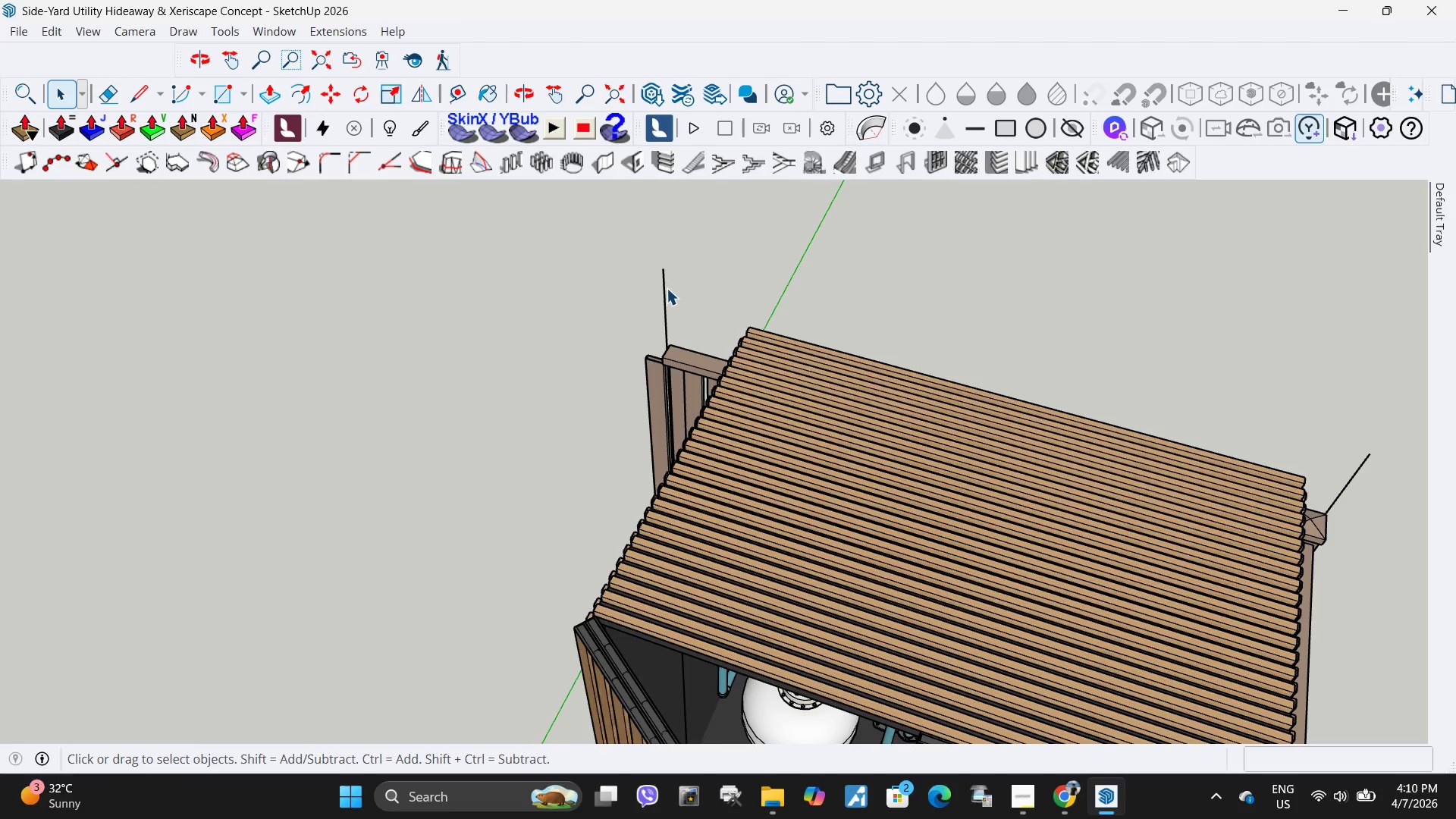 
double_click([667, 288])
 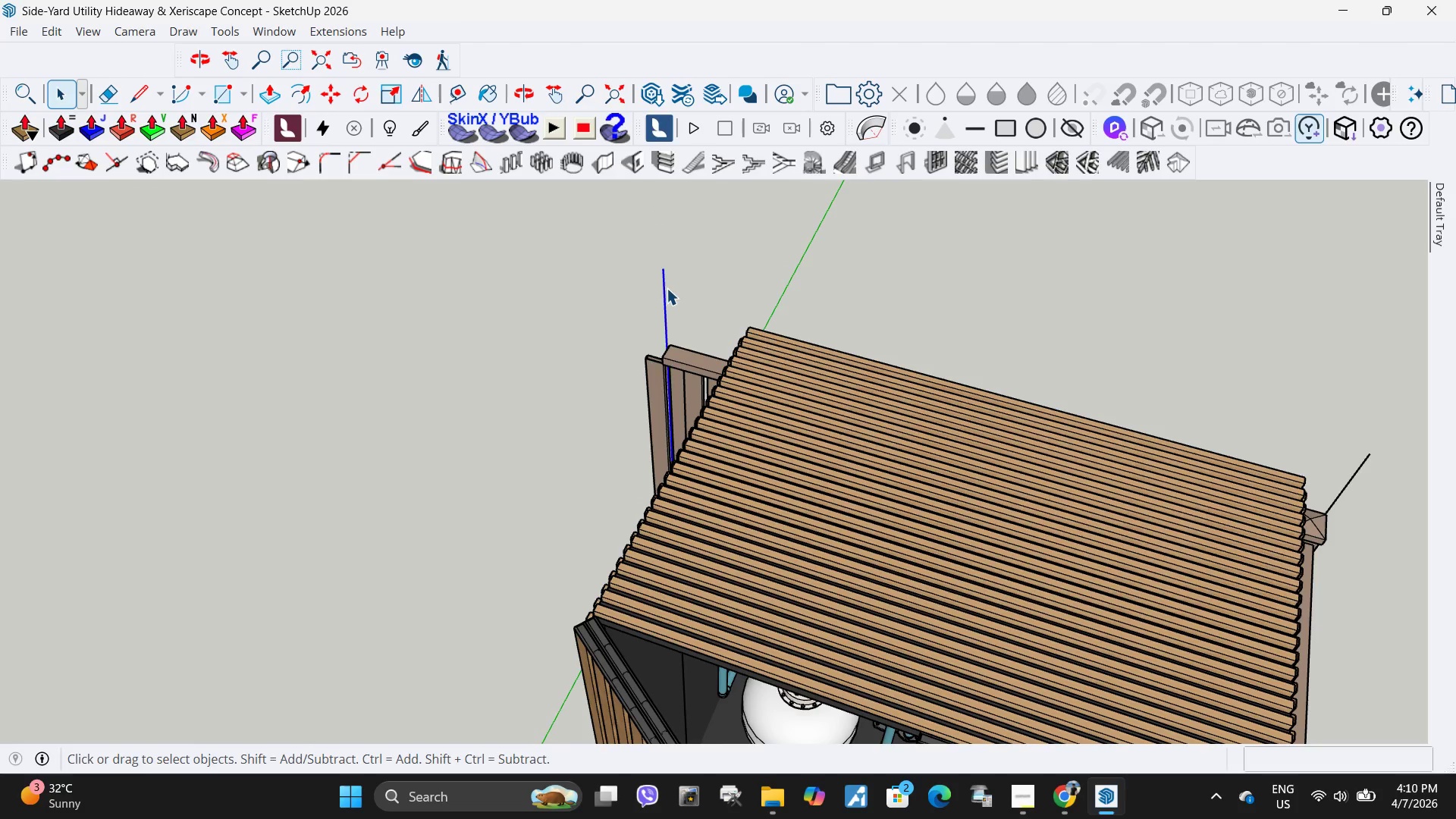 
triple_click([667, 288])
 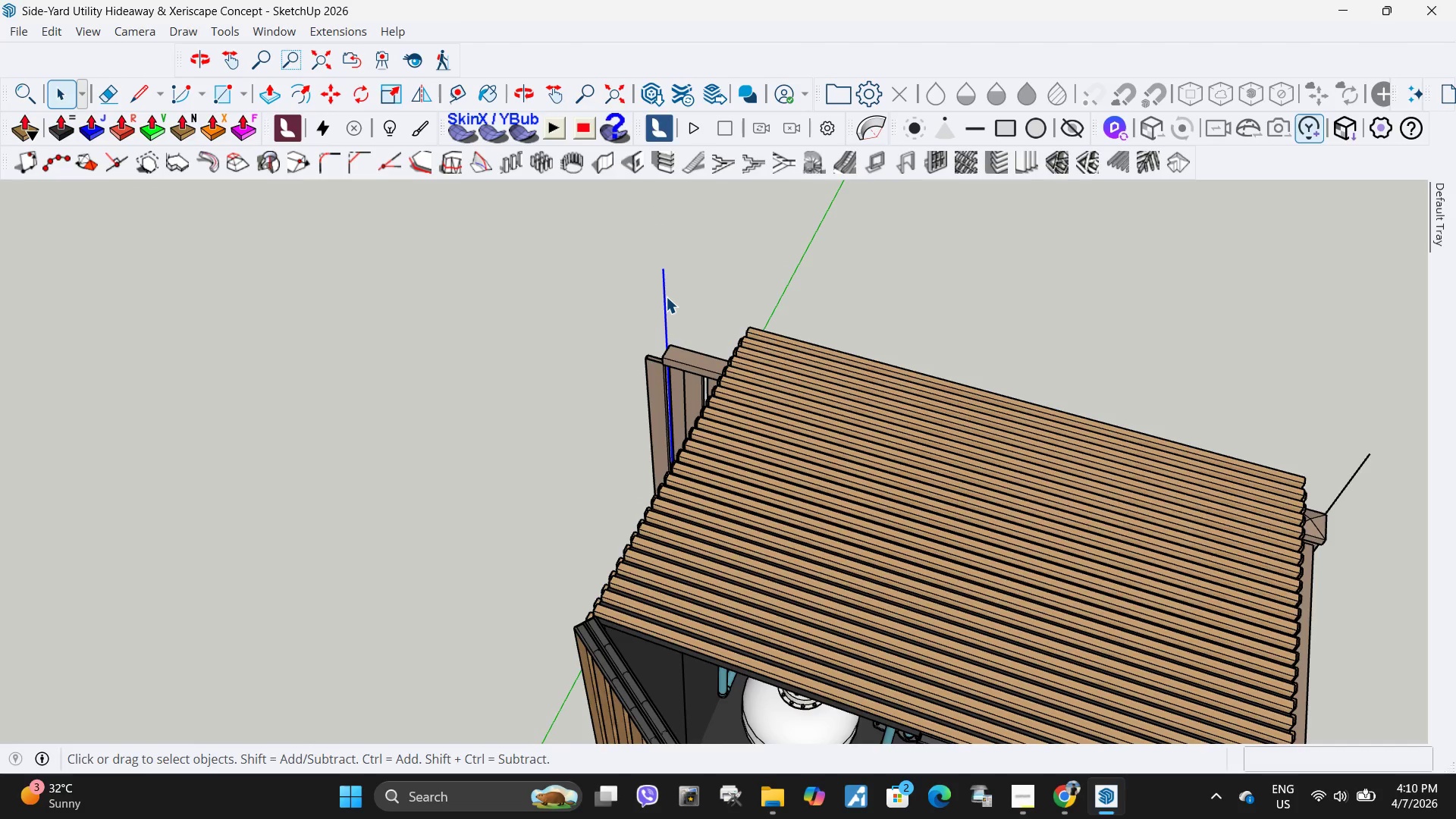 
key(Delete)
 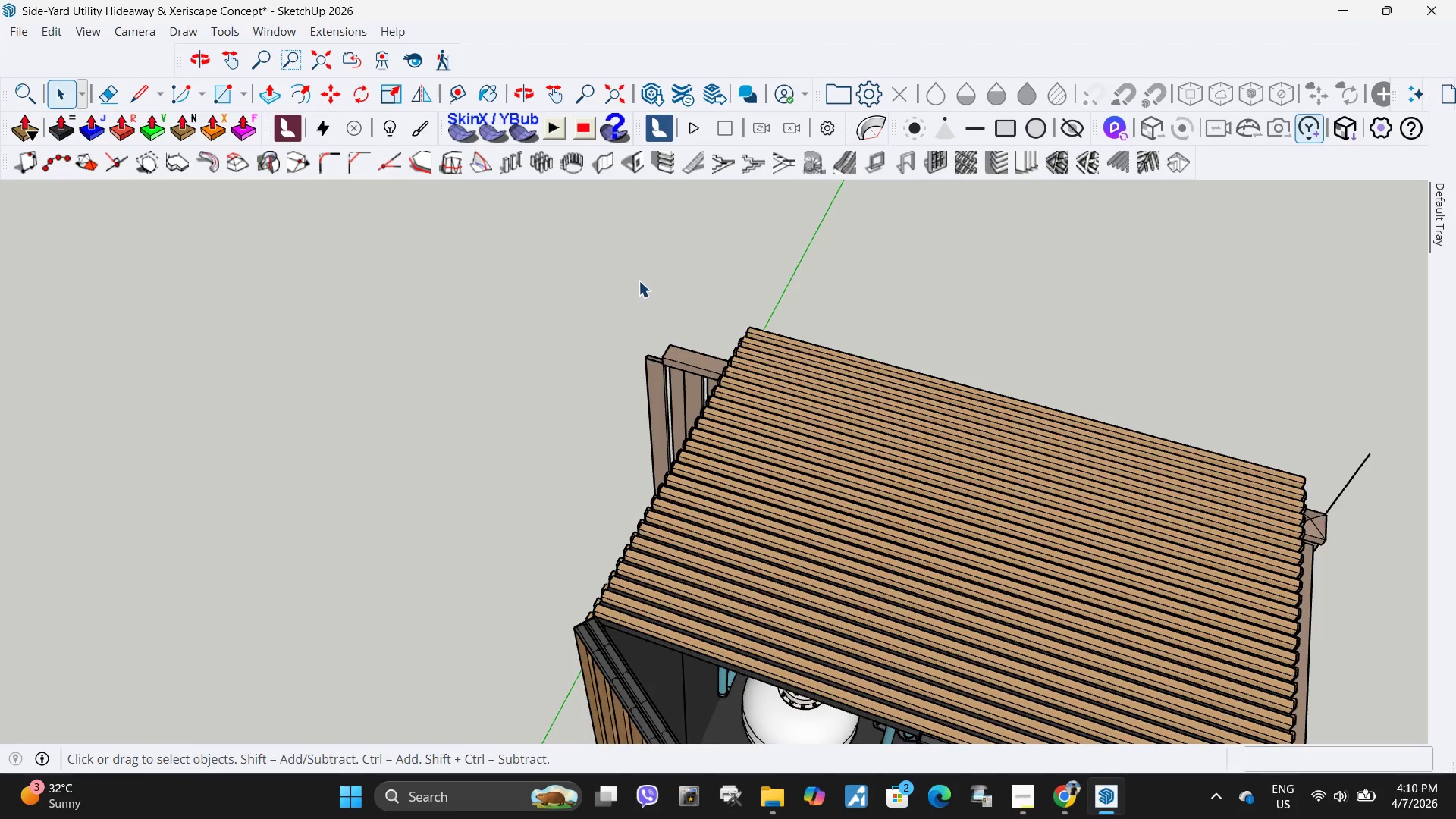 
scroll: coordinate [983, 359], scroll_direction: down, amount: 1.0
 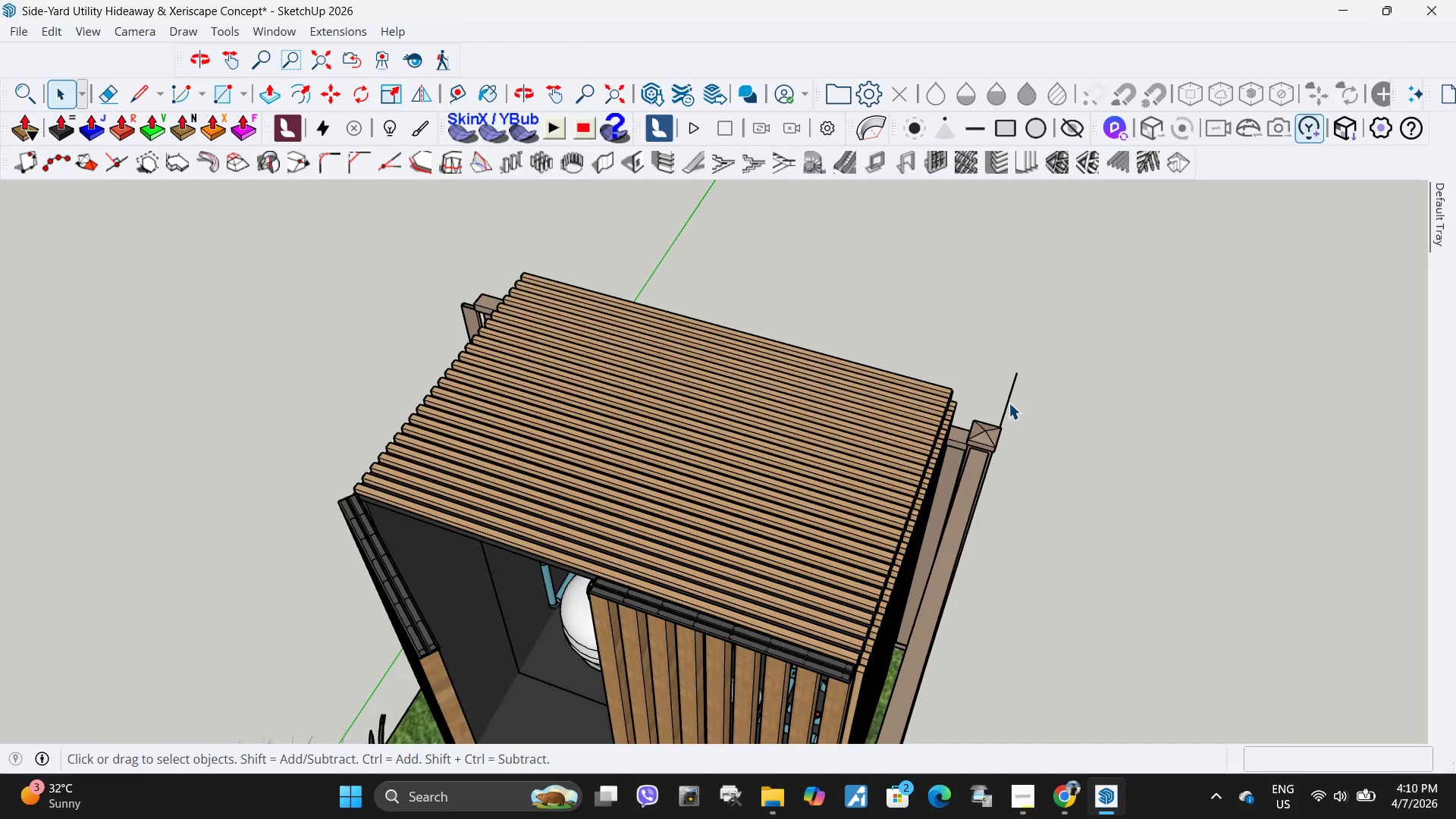 
left_click([1009, 403])
 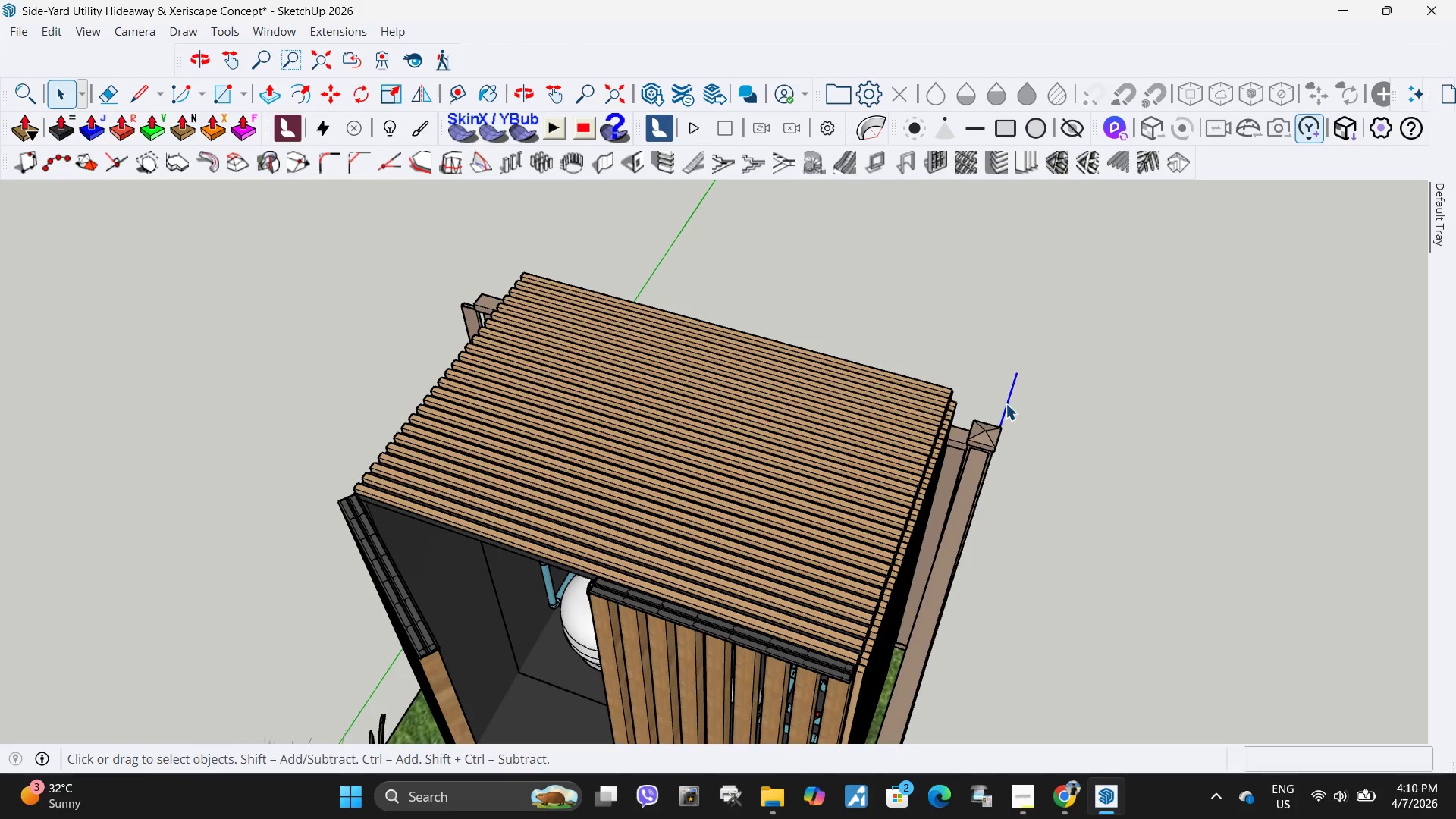 
key(Delete)
 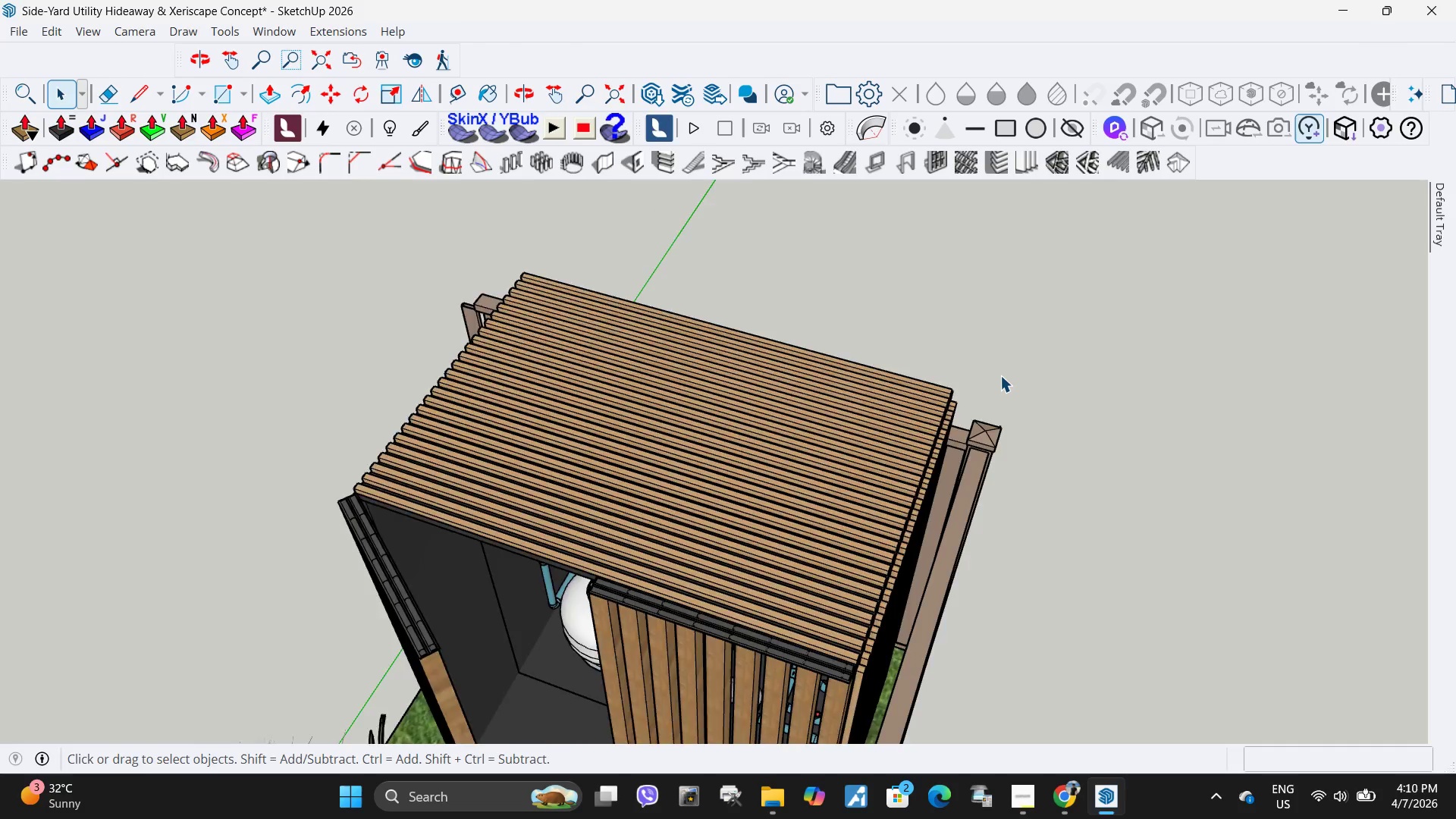 
scroll: coordinate [997, 368], scroll_direction: down, amount: 9.0
 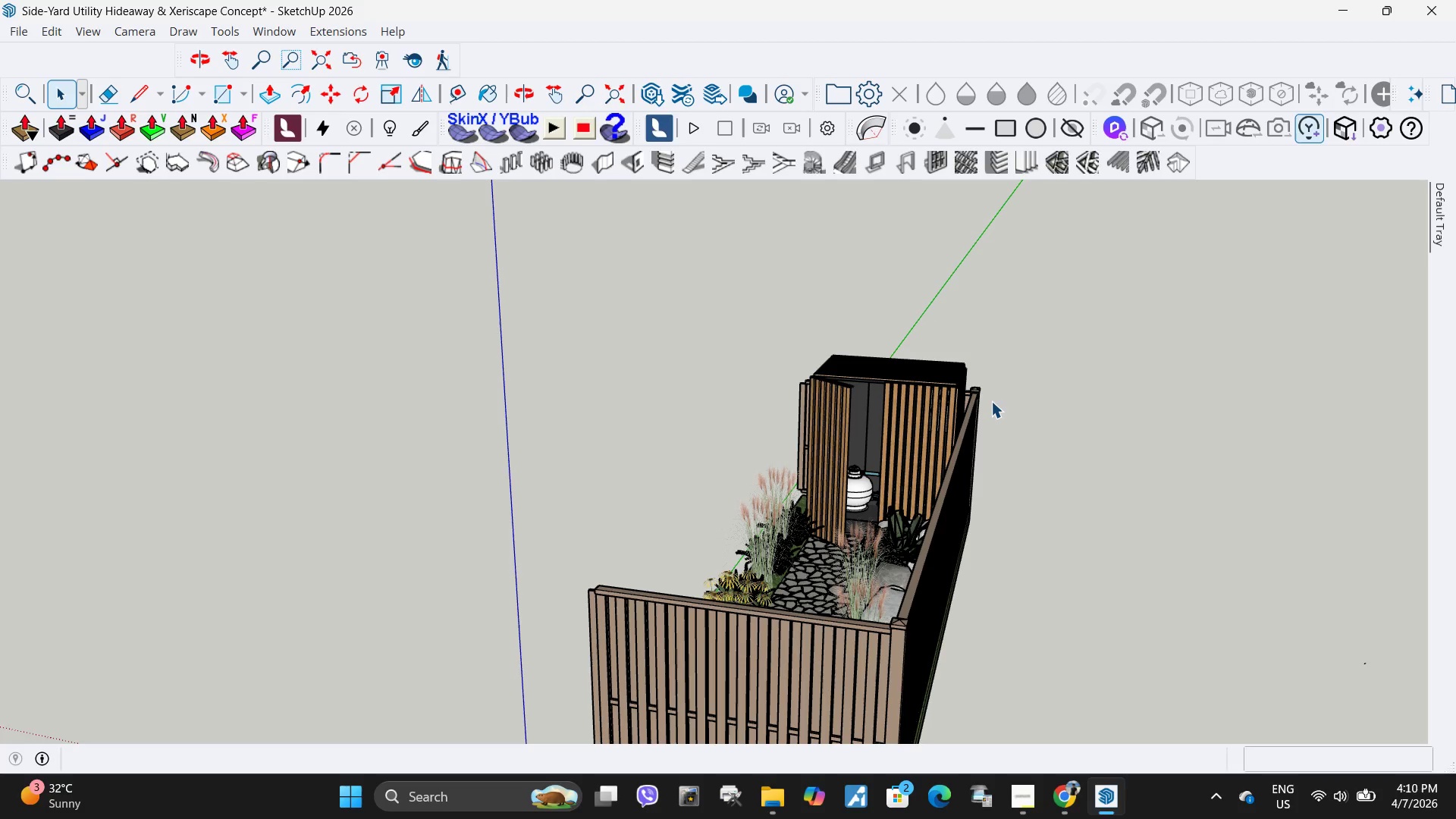 
wait(24.6)
 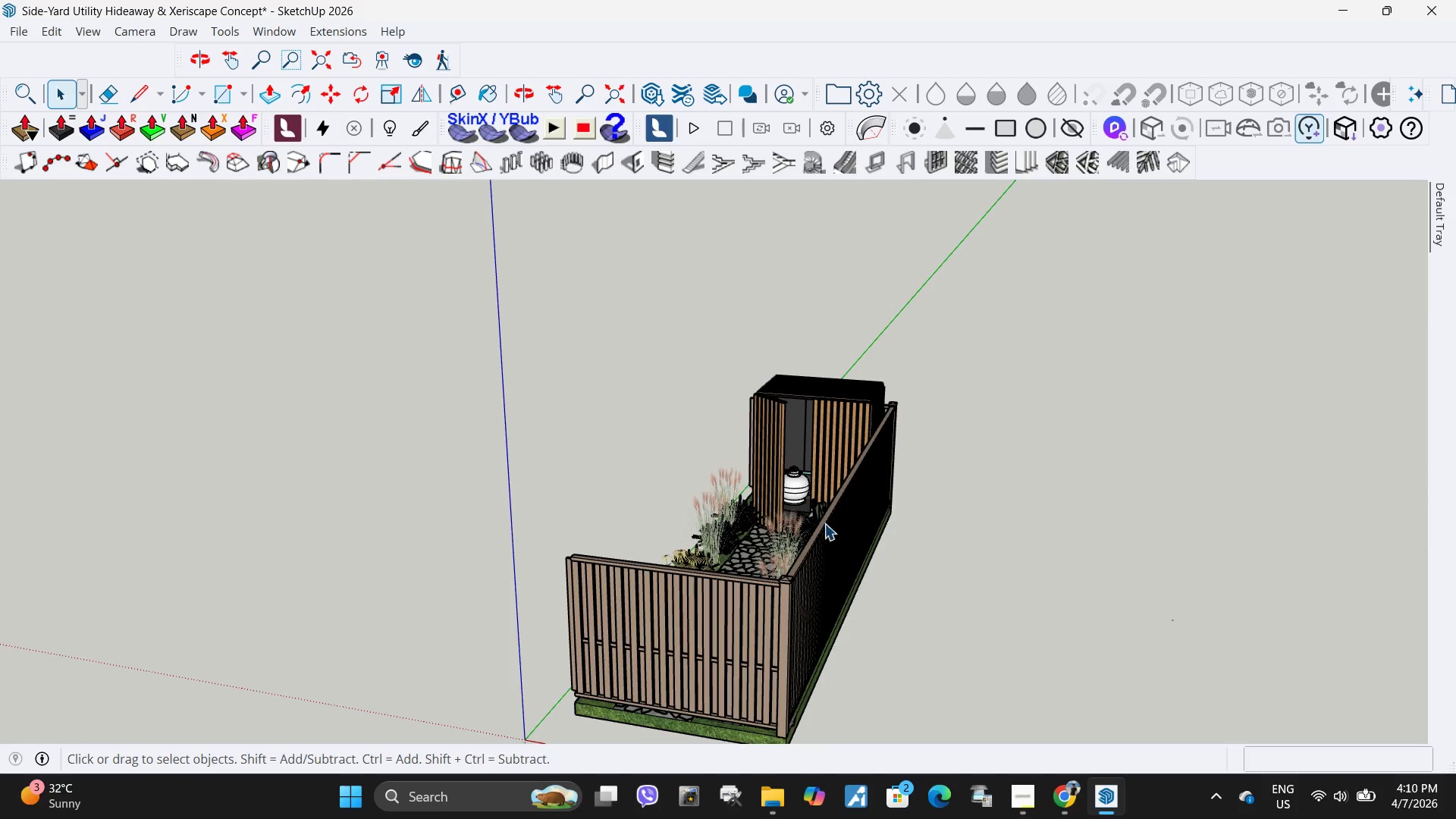 
left_click([939, 569])
 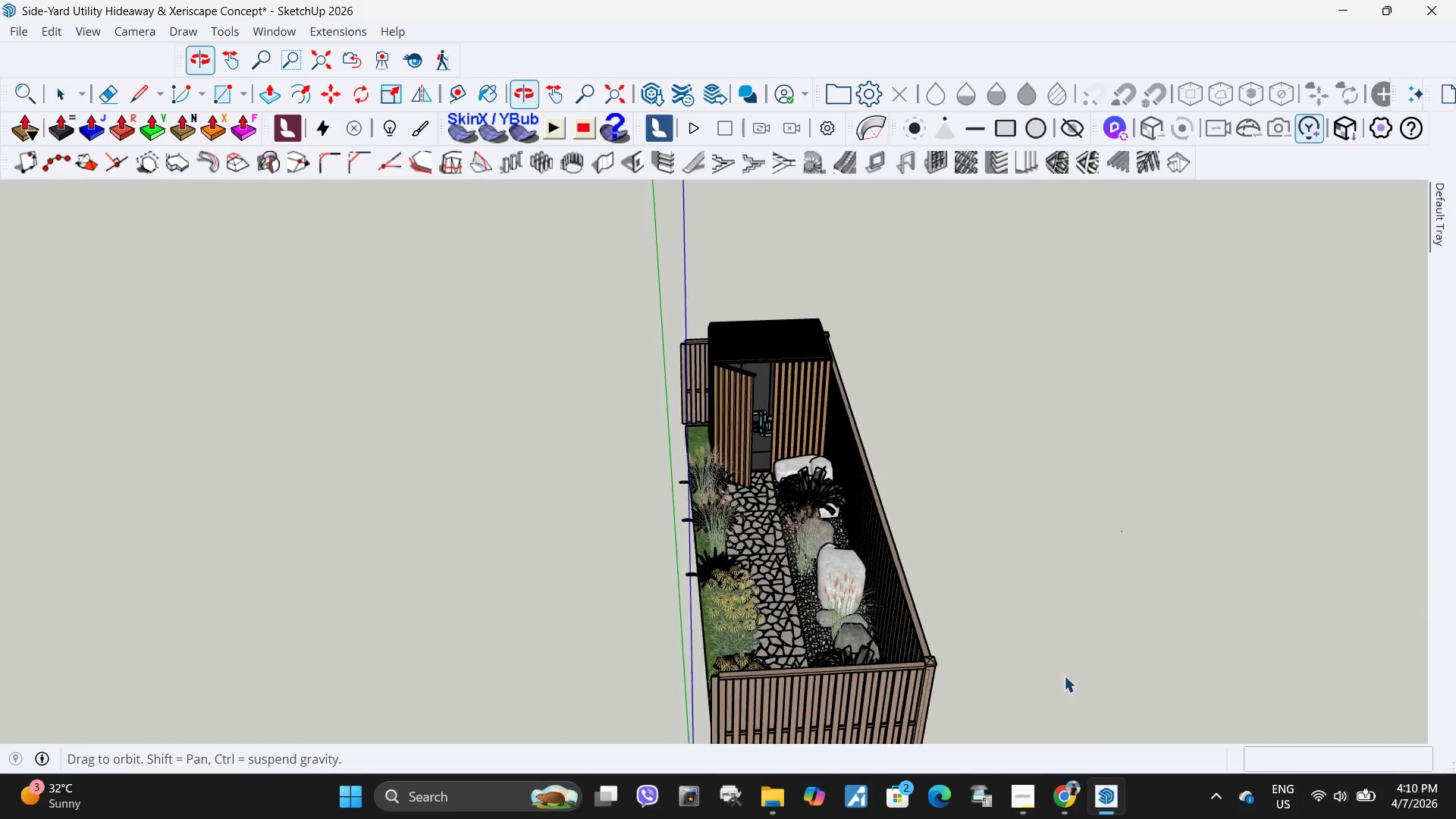 
scroll: coordinate [1181, 595], scroll_direction: down, amount: 14.0
 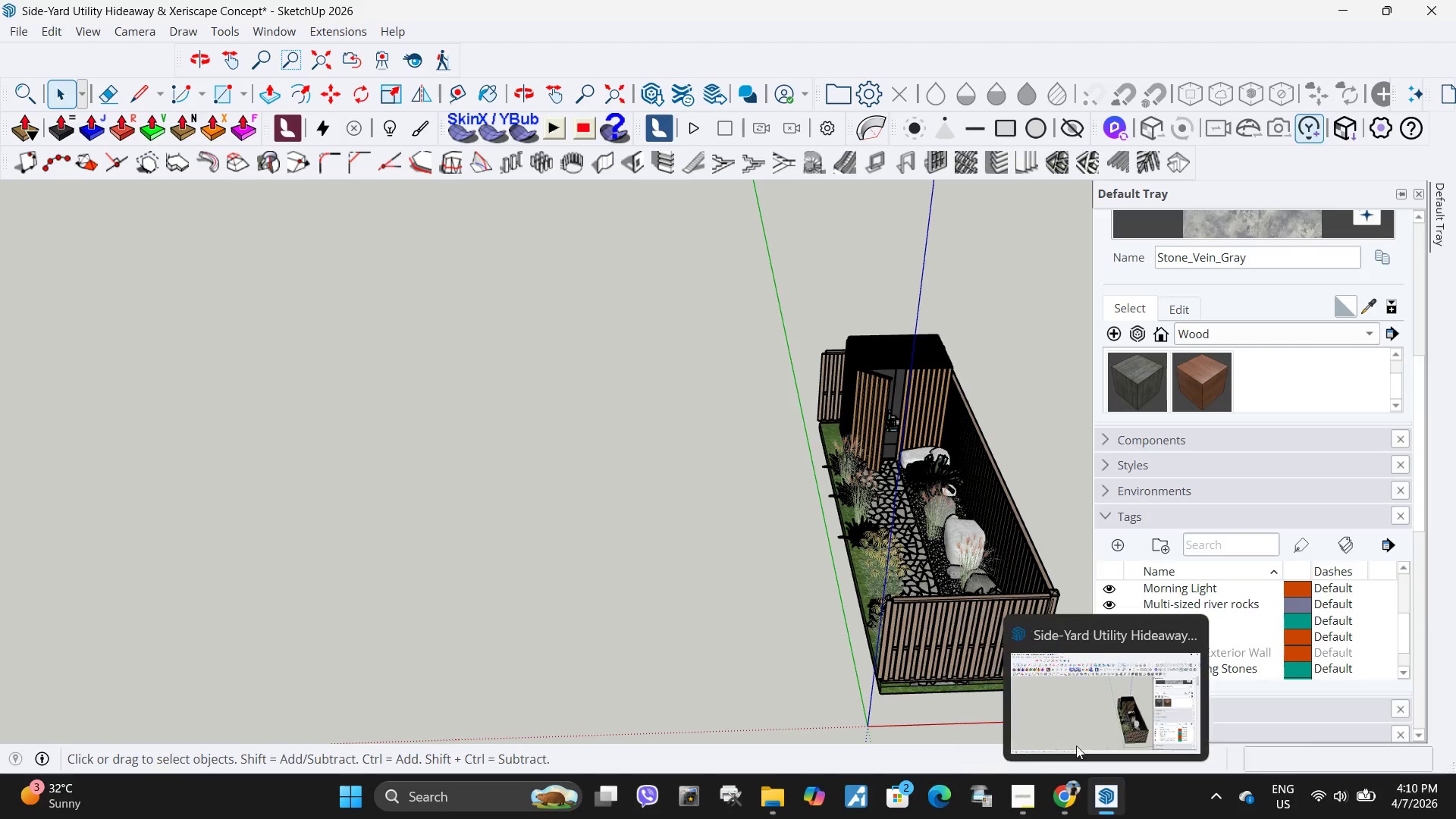 
wait(5.19)
 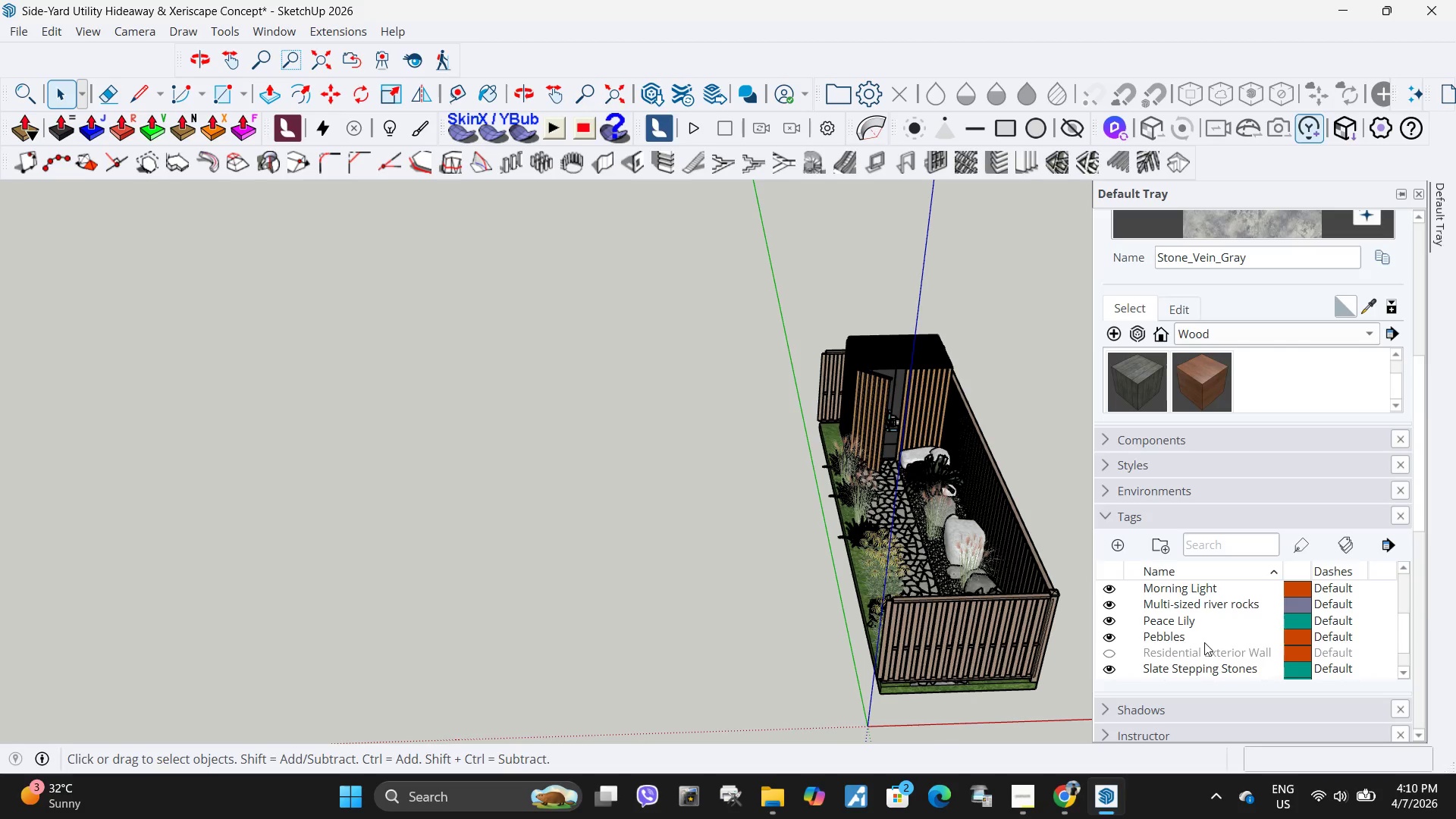 
left_click([1028, 688])
 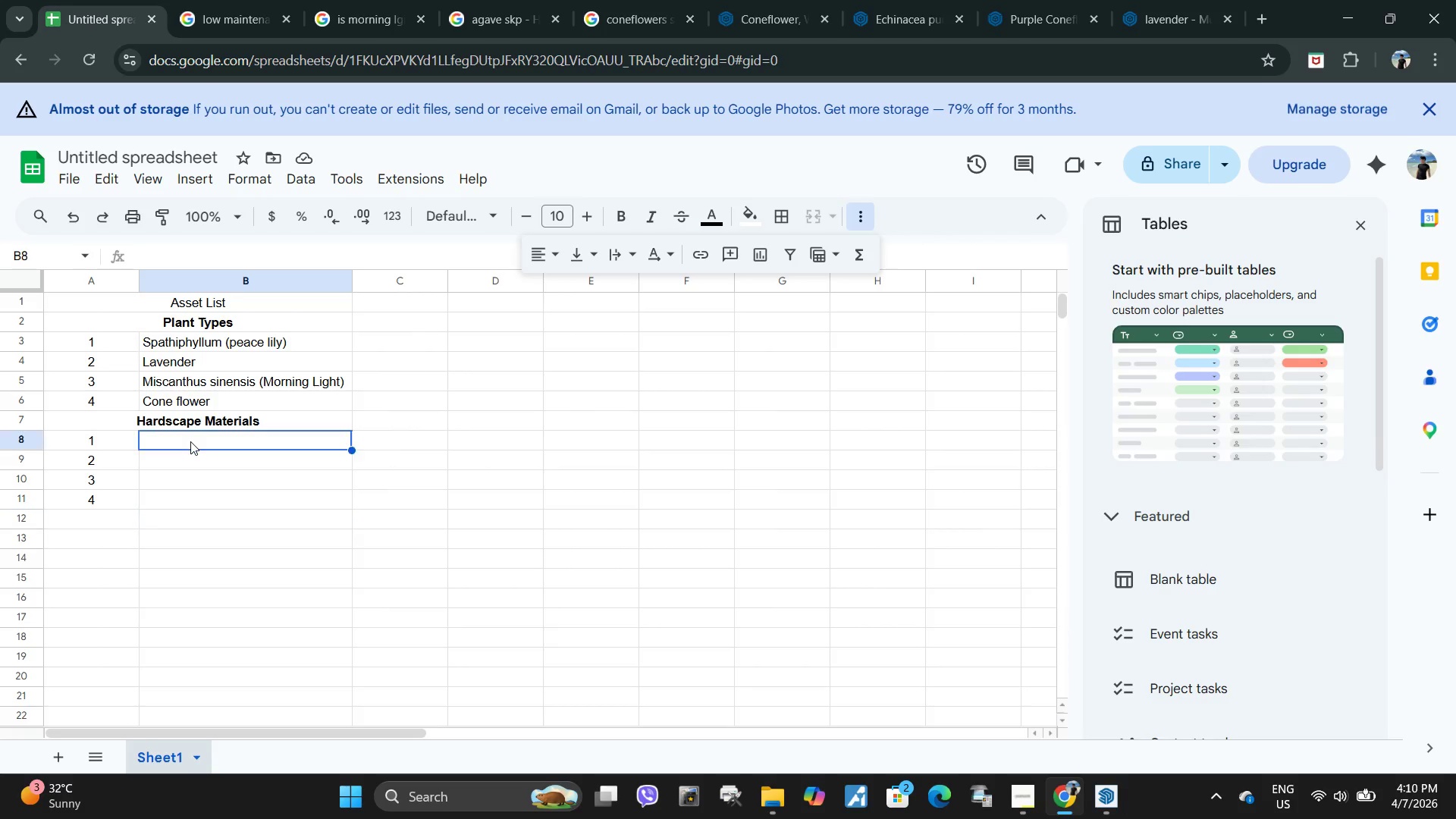 
double_click([190, 441])
 